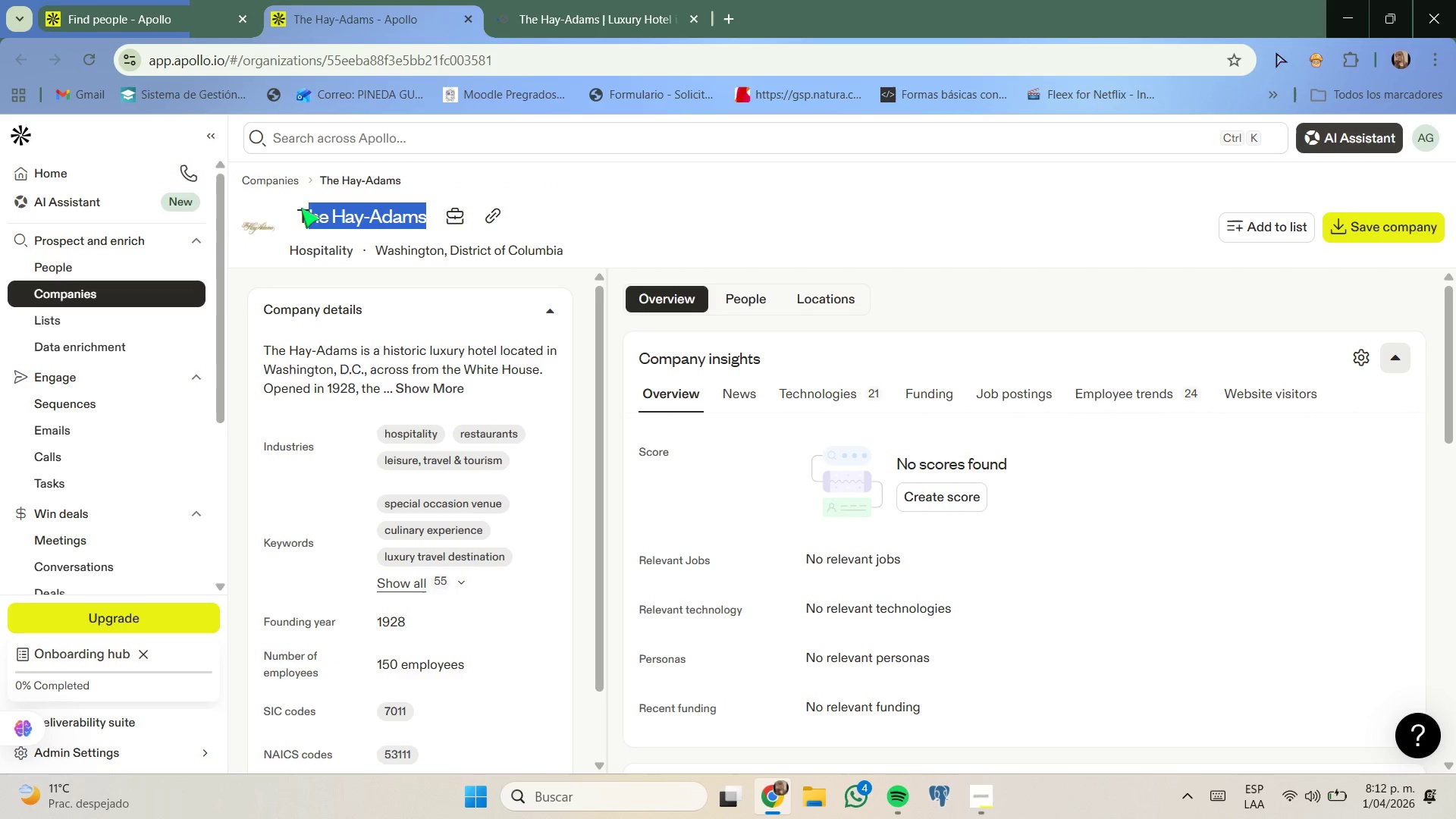 
left_click_drag(start_coordinate=[301, 208], to_coordinate=[425, 221])
 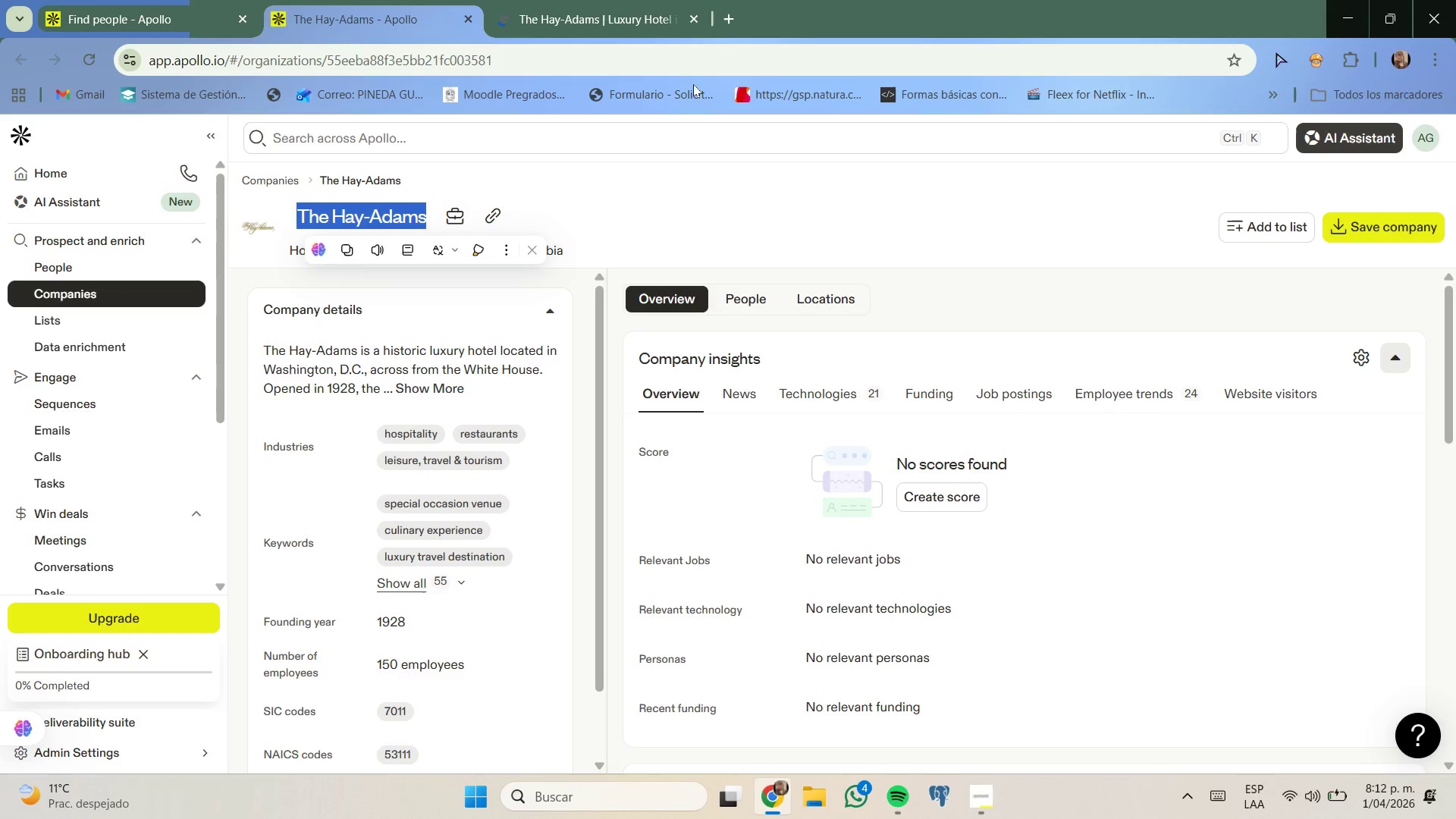 
key(Control+C)
 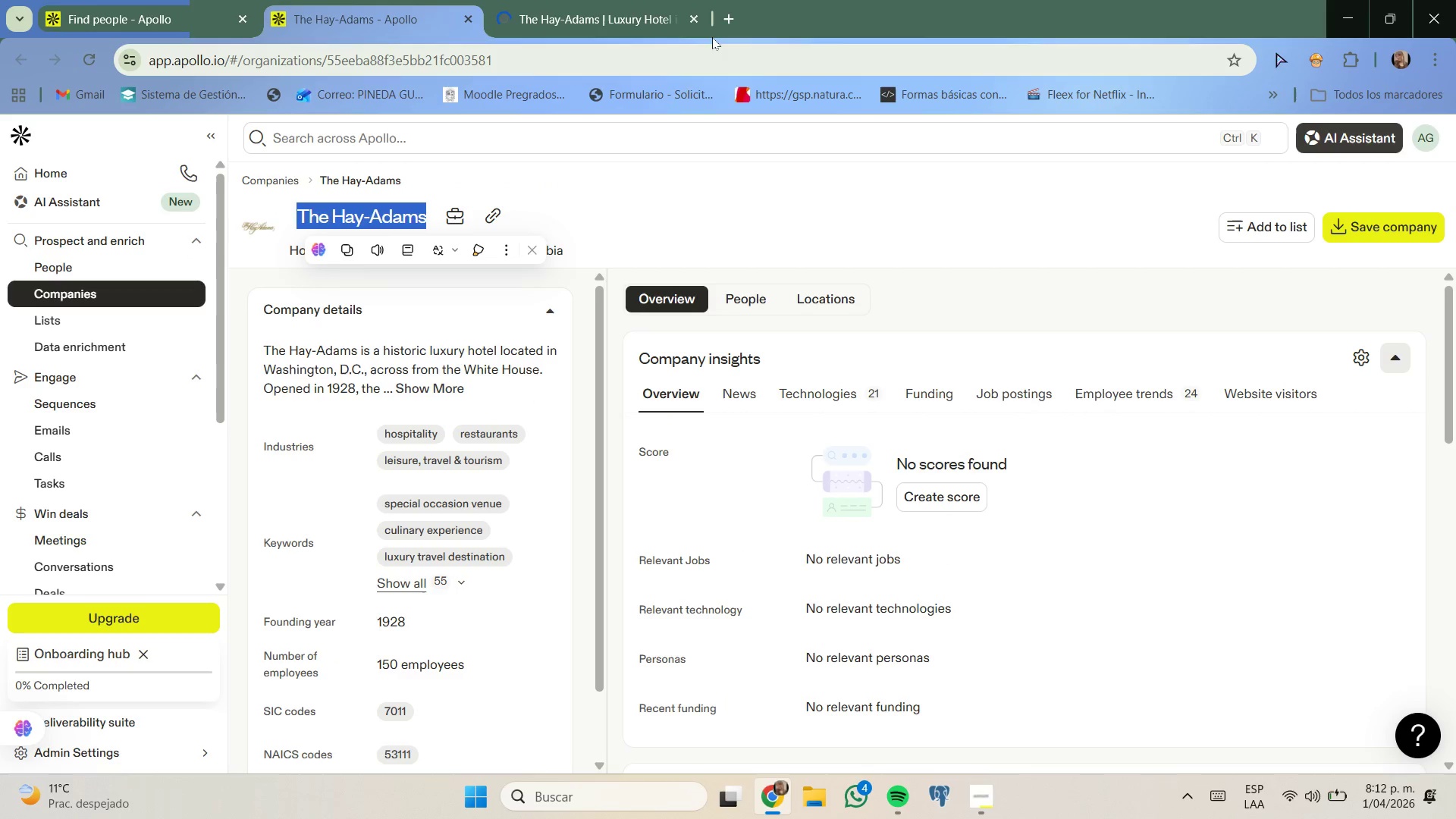 
left_click([726, 15])
 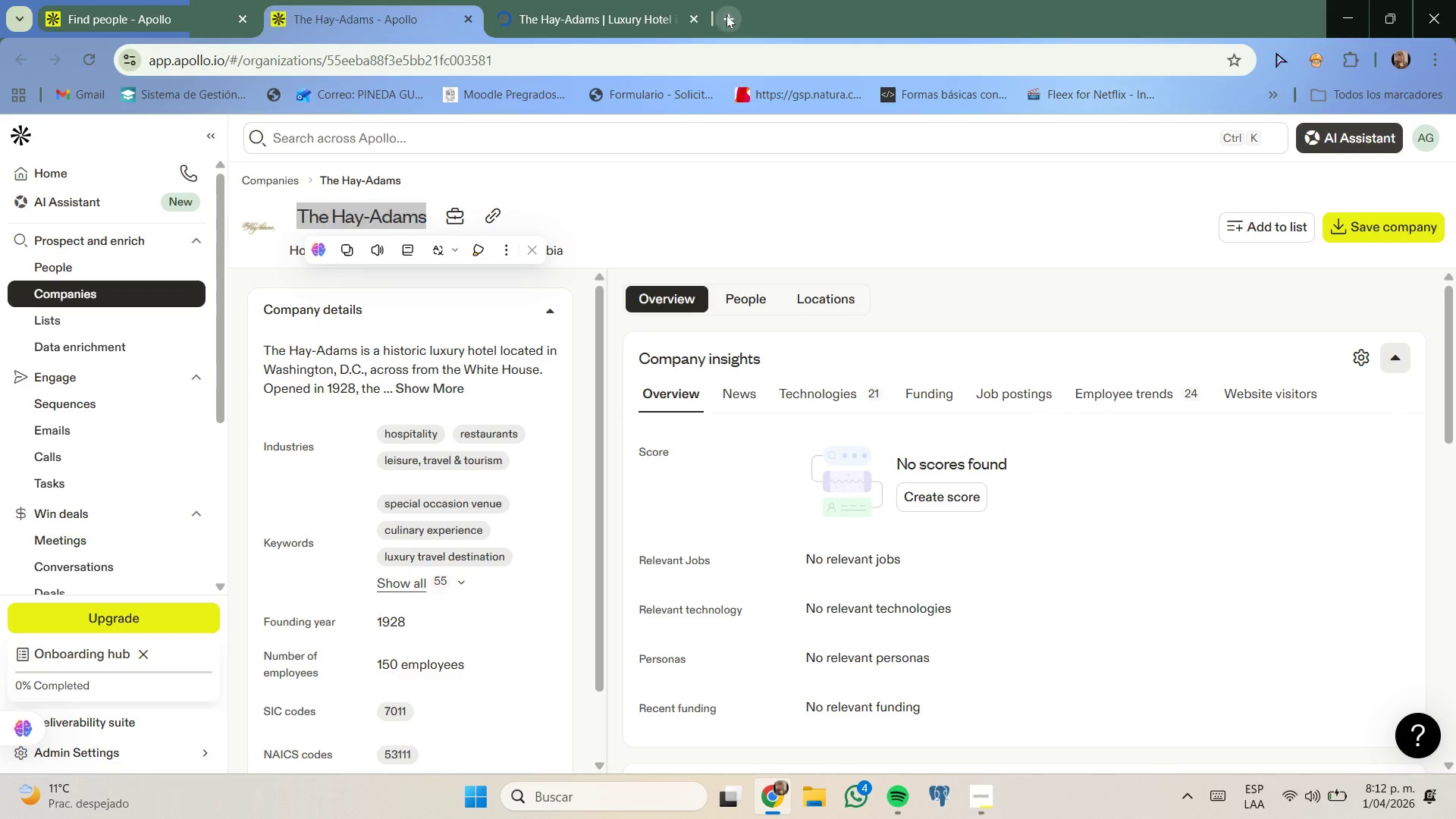 
type( stars calification)
 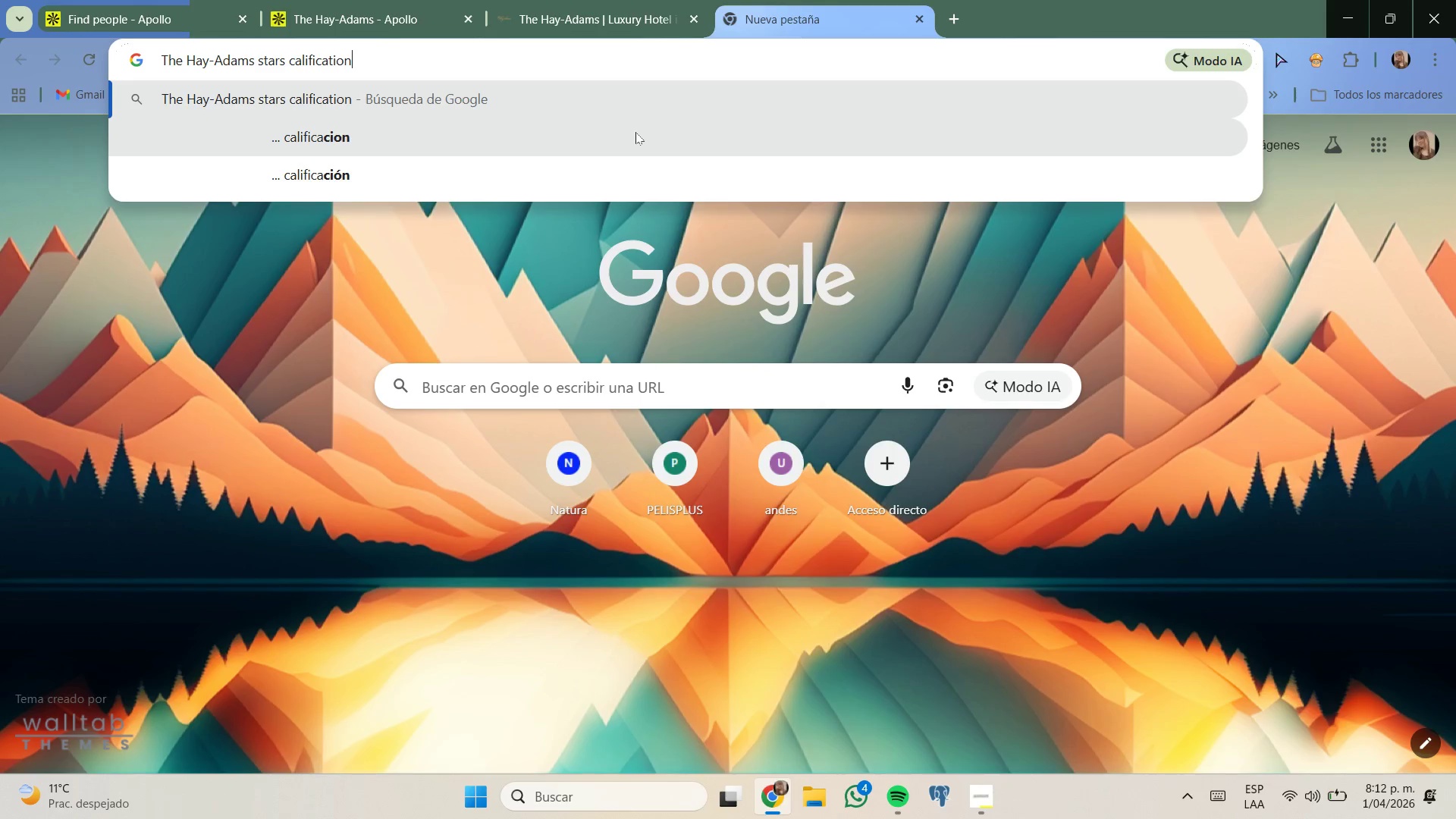 
key(Enter)
 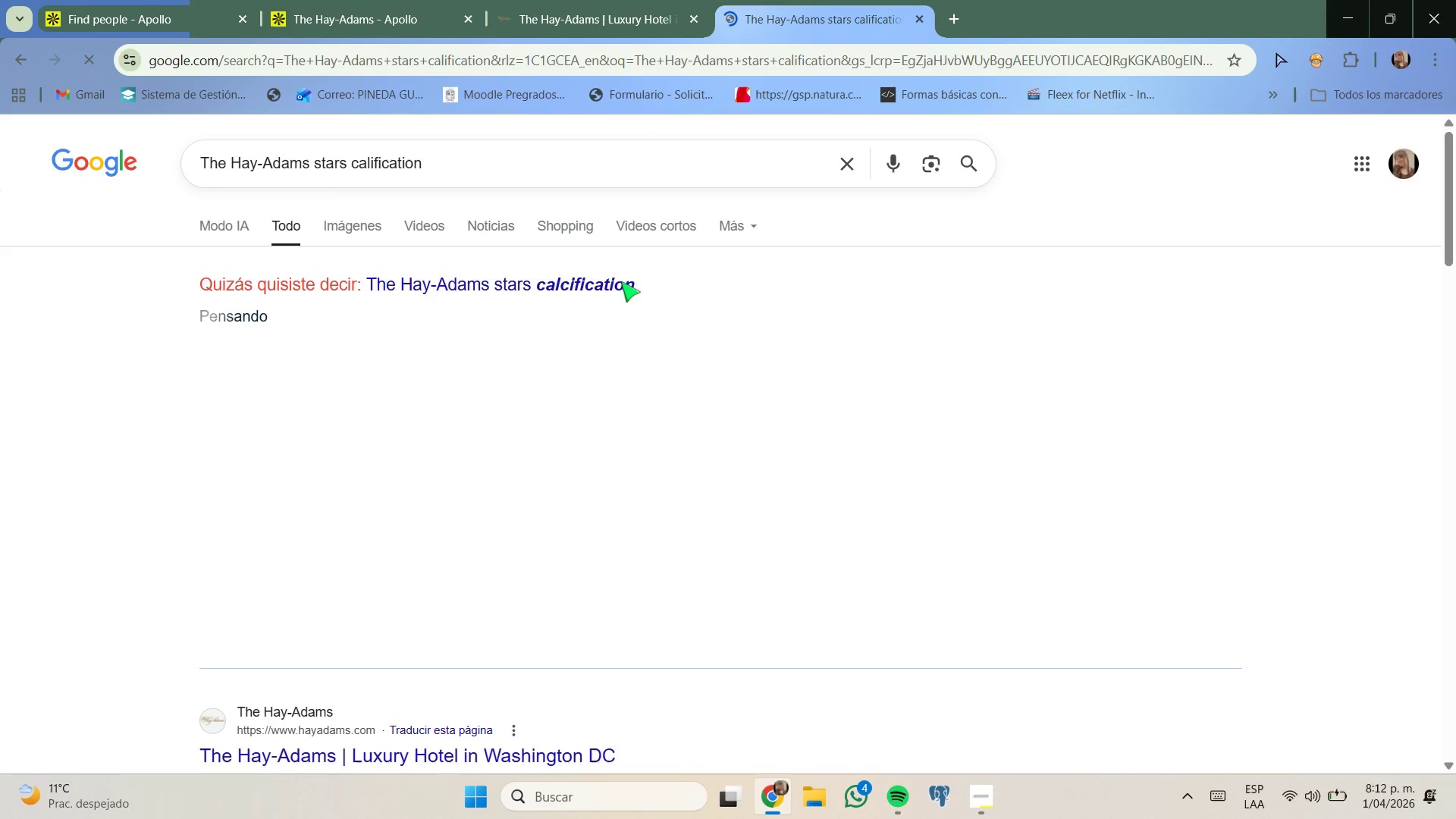 
left_click([610, 284])
 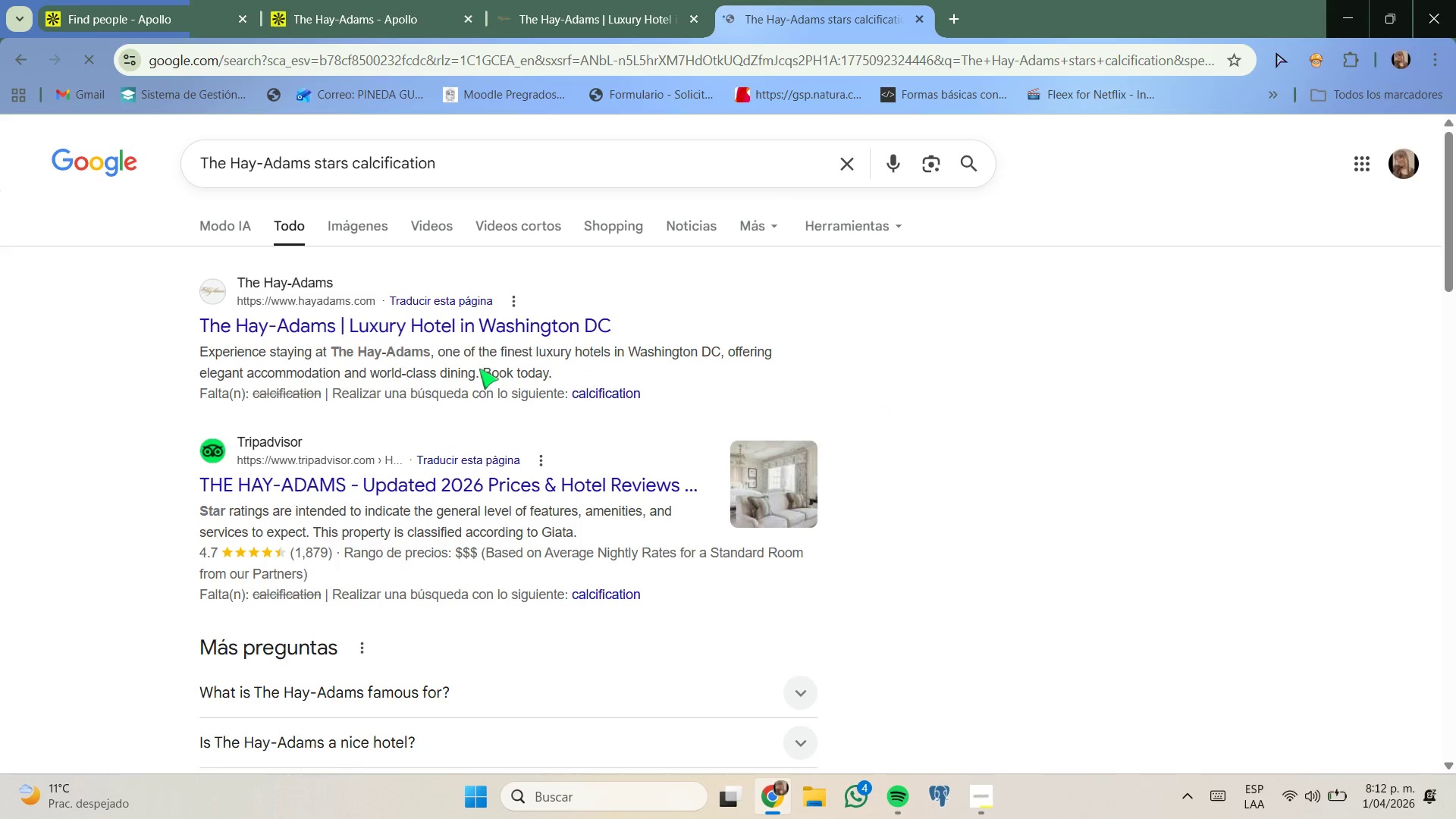 
scroll: coordinate [479, 371], scroll_direction: down, amount: 1.0
 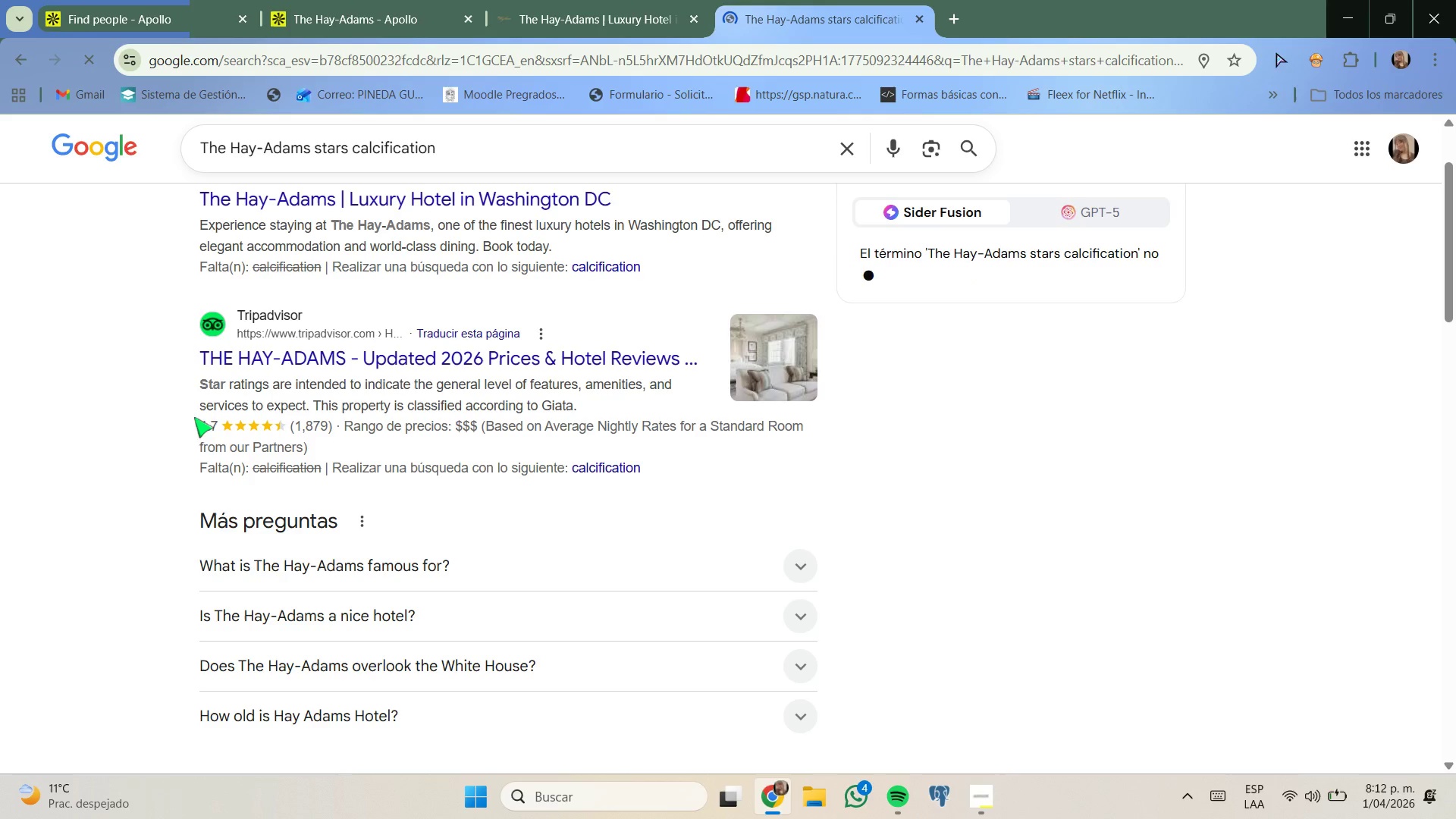 
left_click_drag(start_coordinate=[196, 422], to_coordinate=[325, 441])
 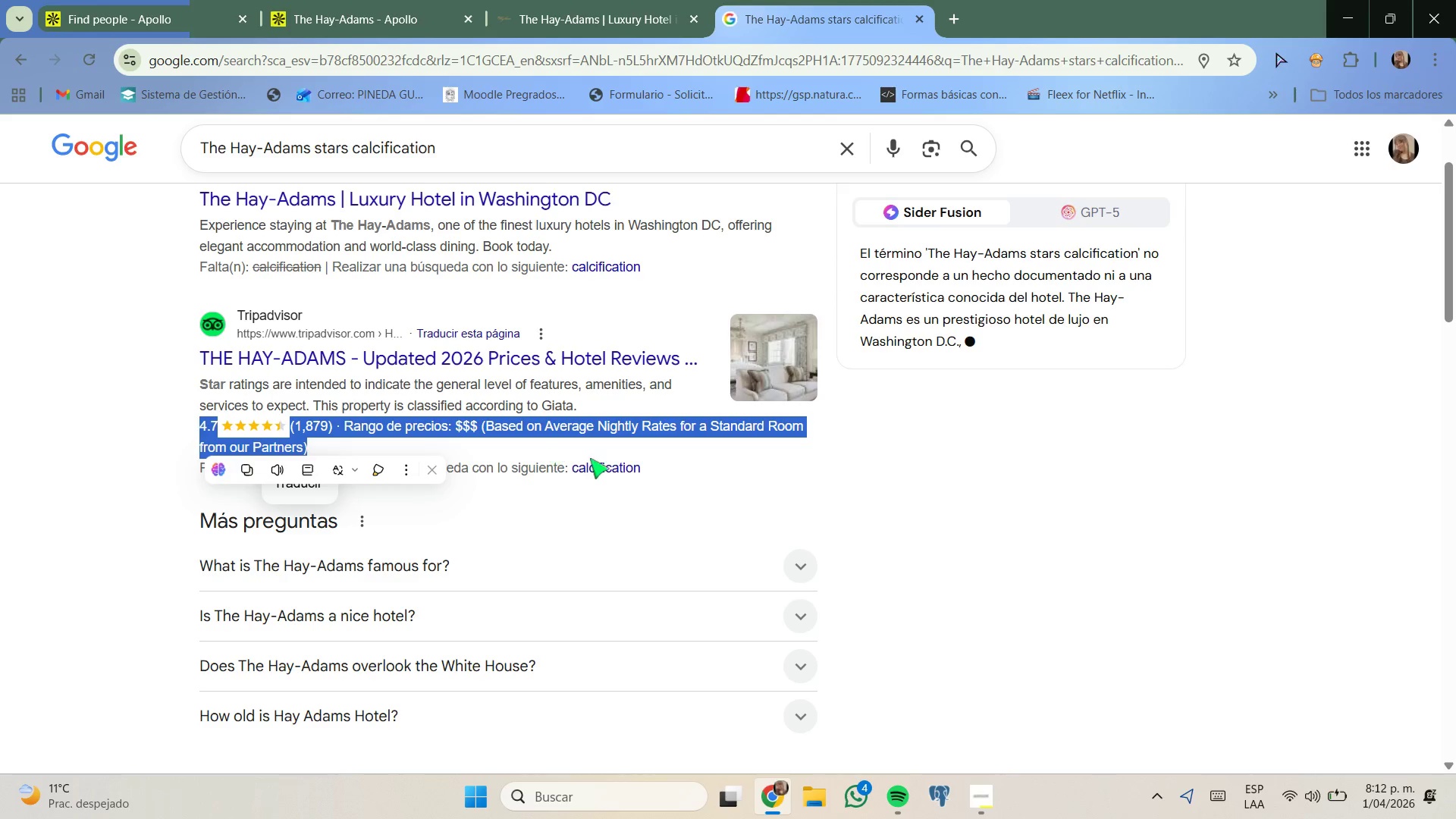 
left_click([687, 472])
 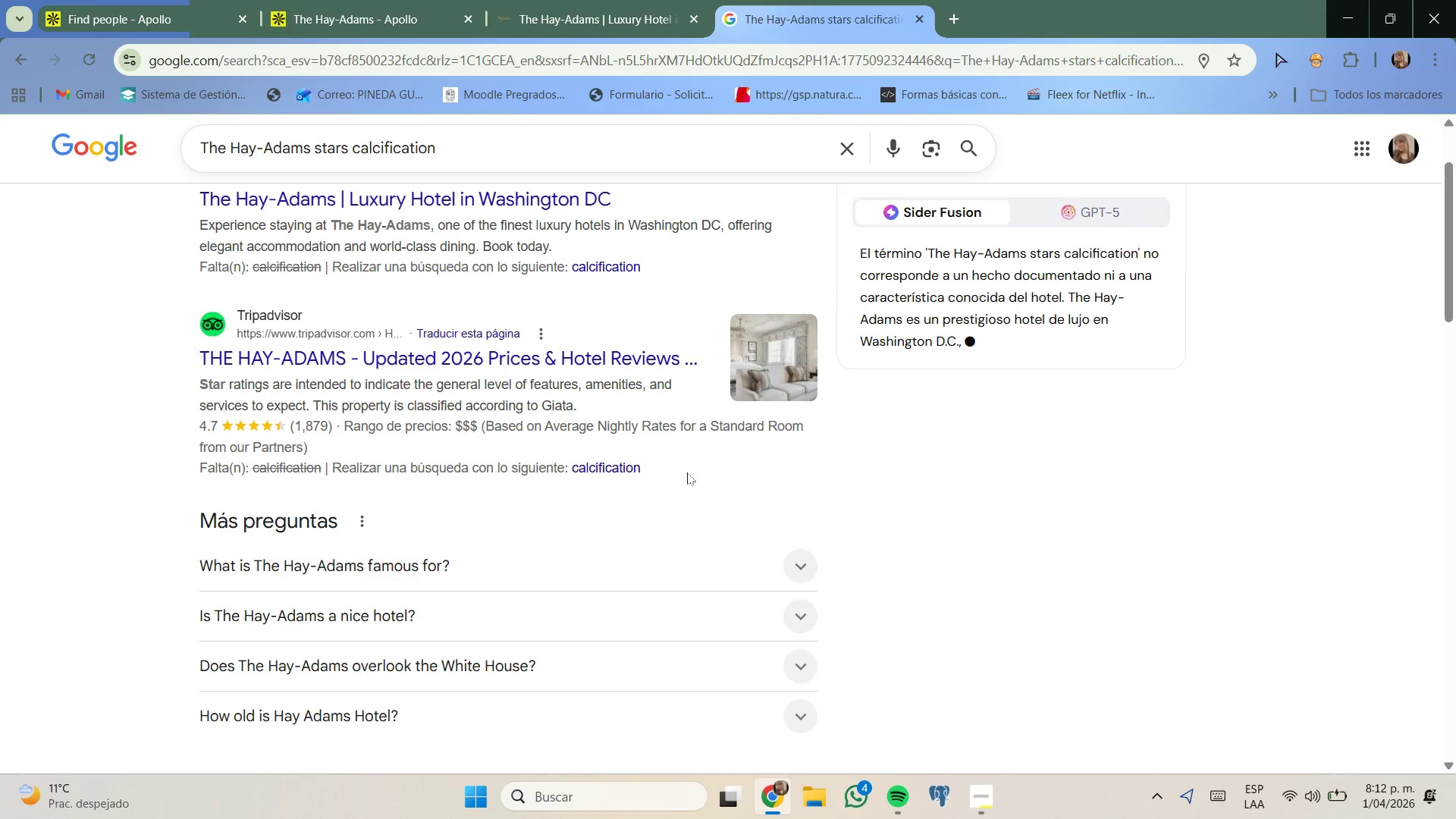 
scroll: coordinate [687, 472], scroll_direction: down, amount: 2.0
 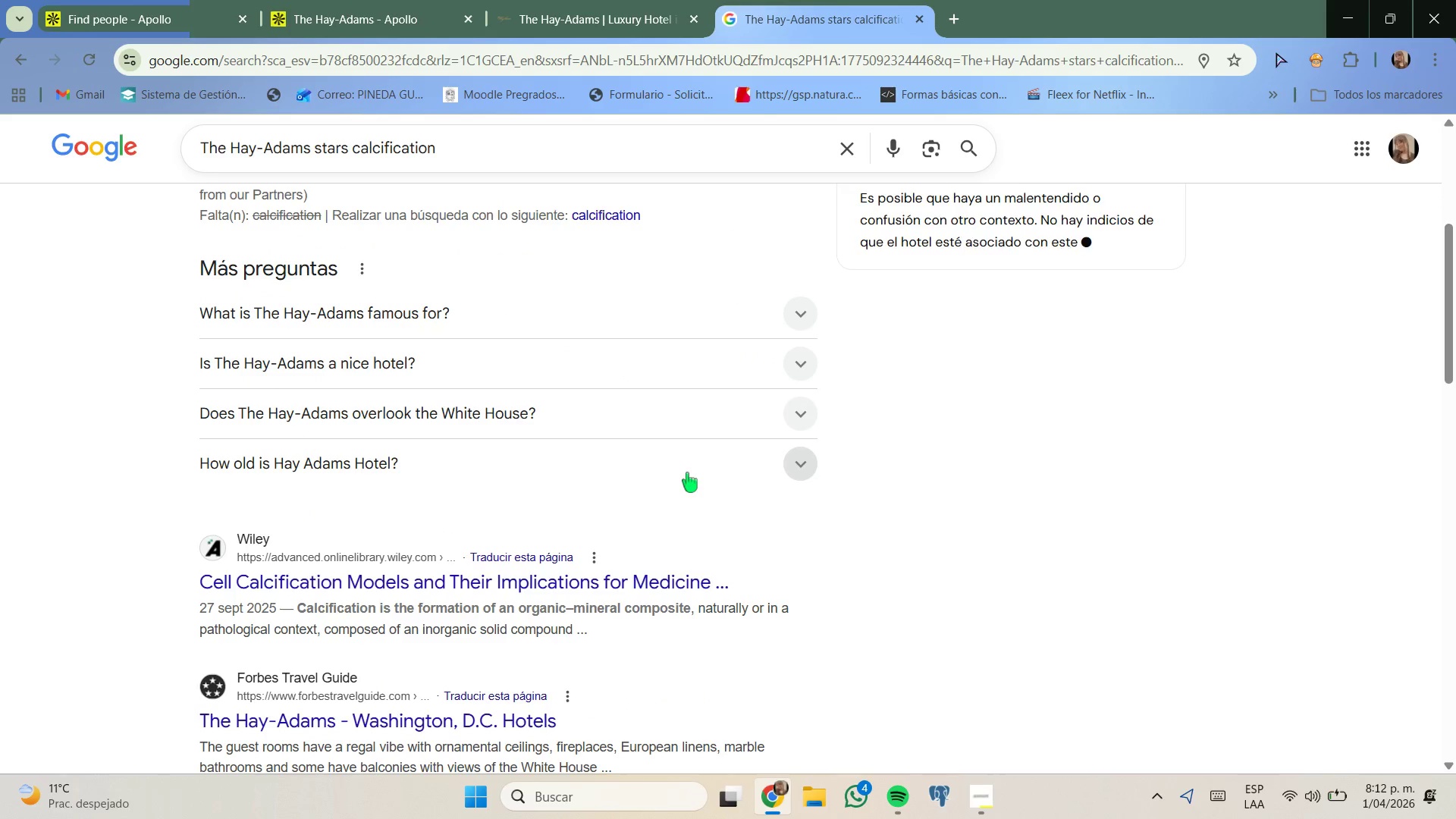 
scroll: coordinate [687, 472], scroll_direction: up, amount: 2.0
 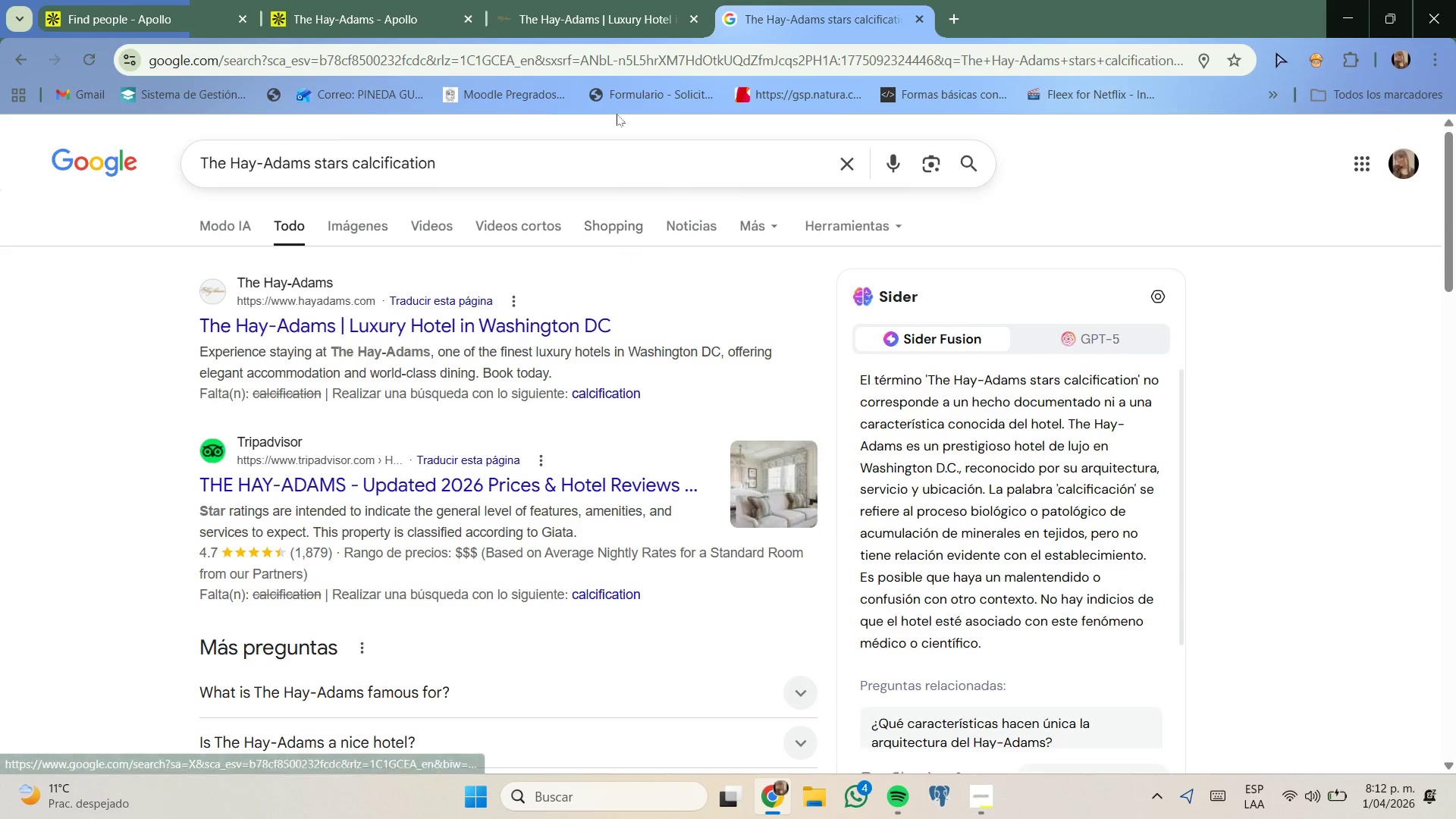 
left_click([596, 0])
 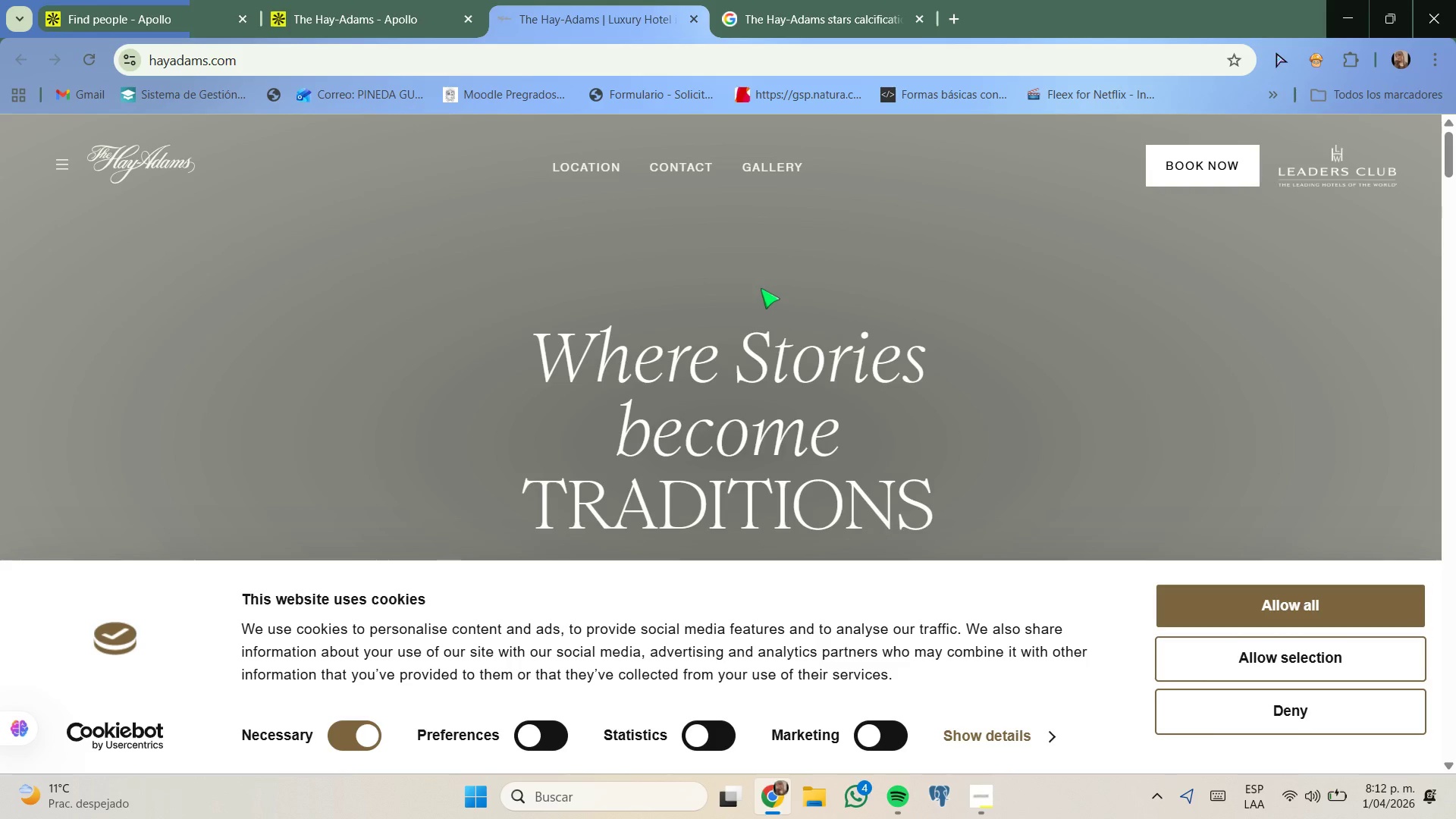 
scroll: coordinate [764, 293], scroll_direction: none, amount: 0.0
 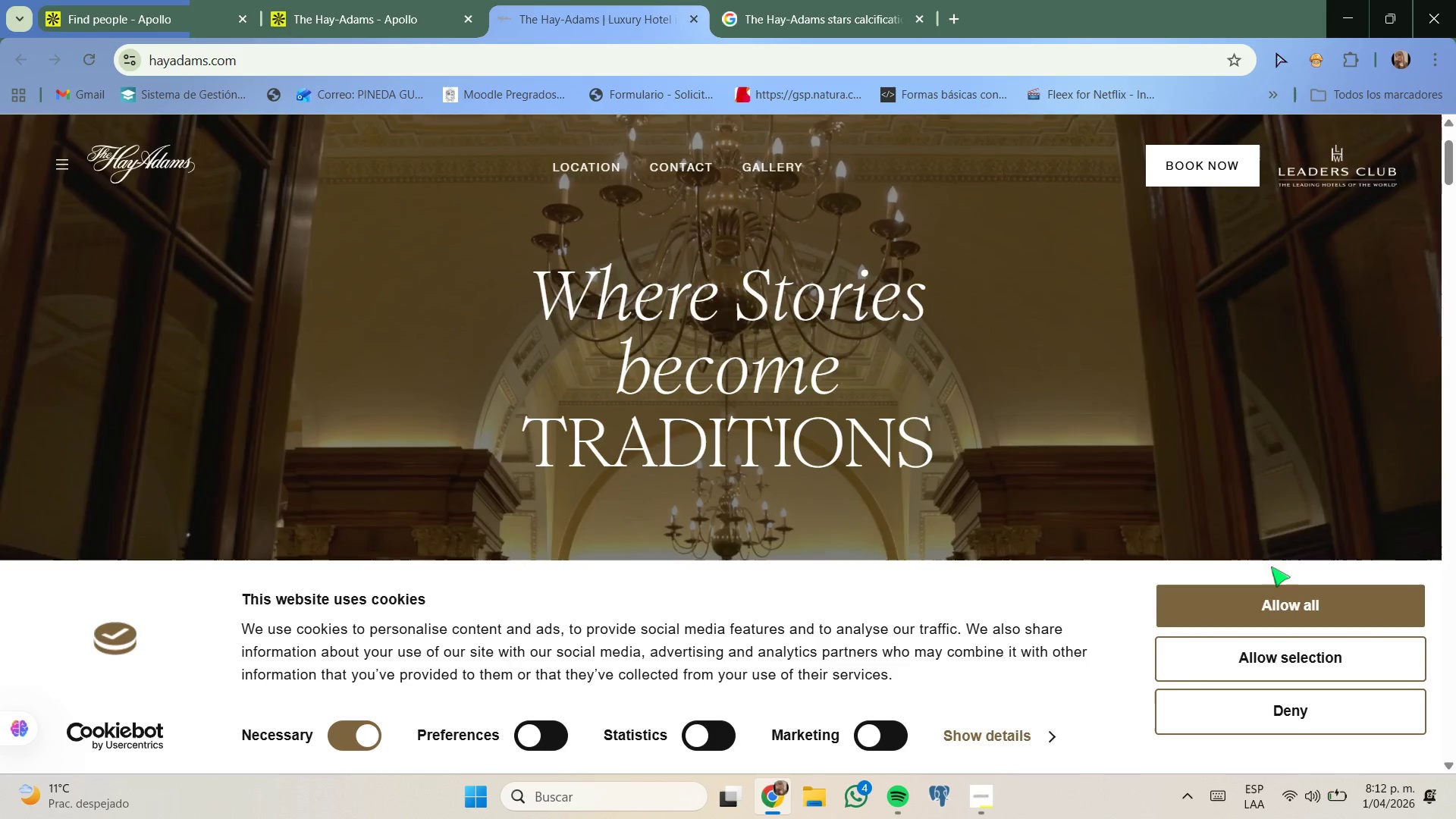 
left_click([1304, 600])
 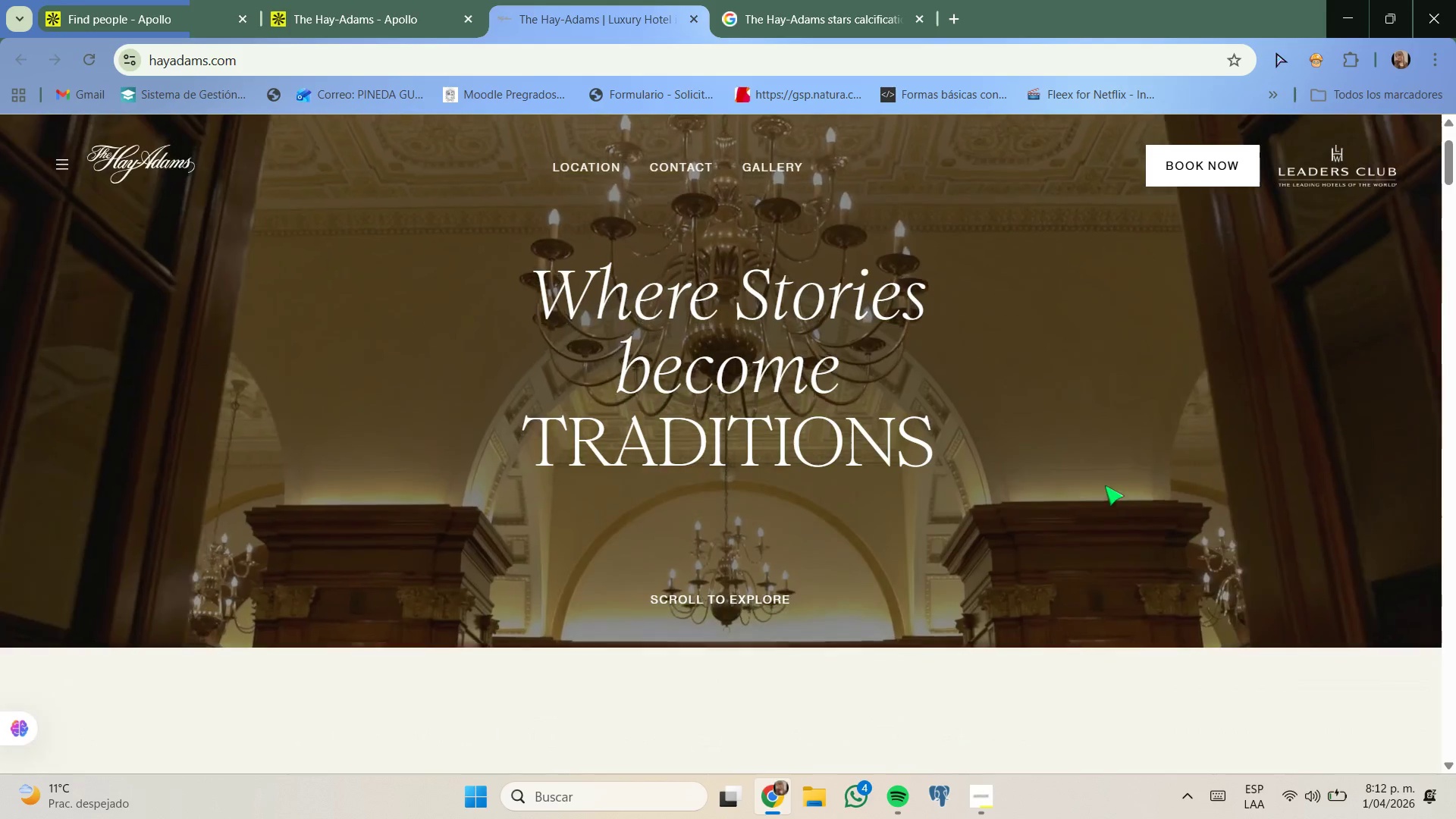 
scroll: coordinate [952, 434], scroll_direction: down, amount: 12.0
 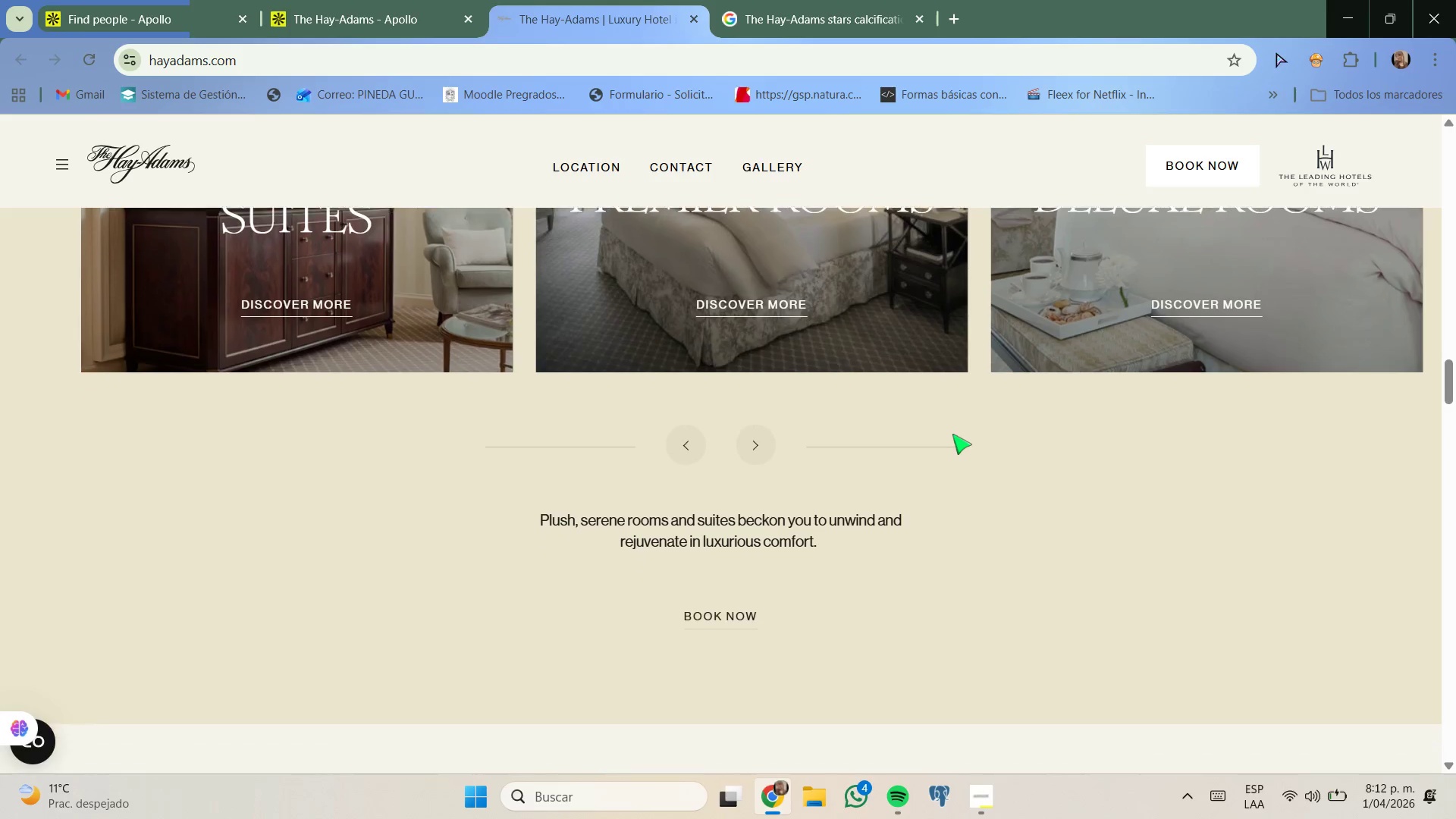 
scroll: coordinate [952, 434], scroll_direction: none, amount: 0.0
 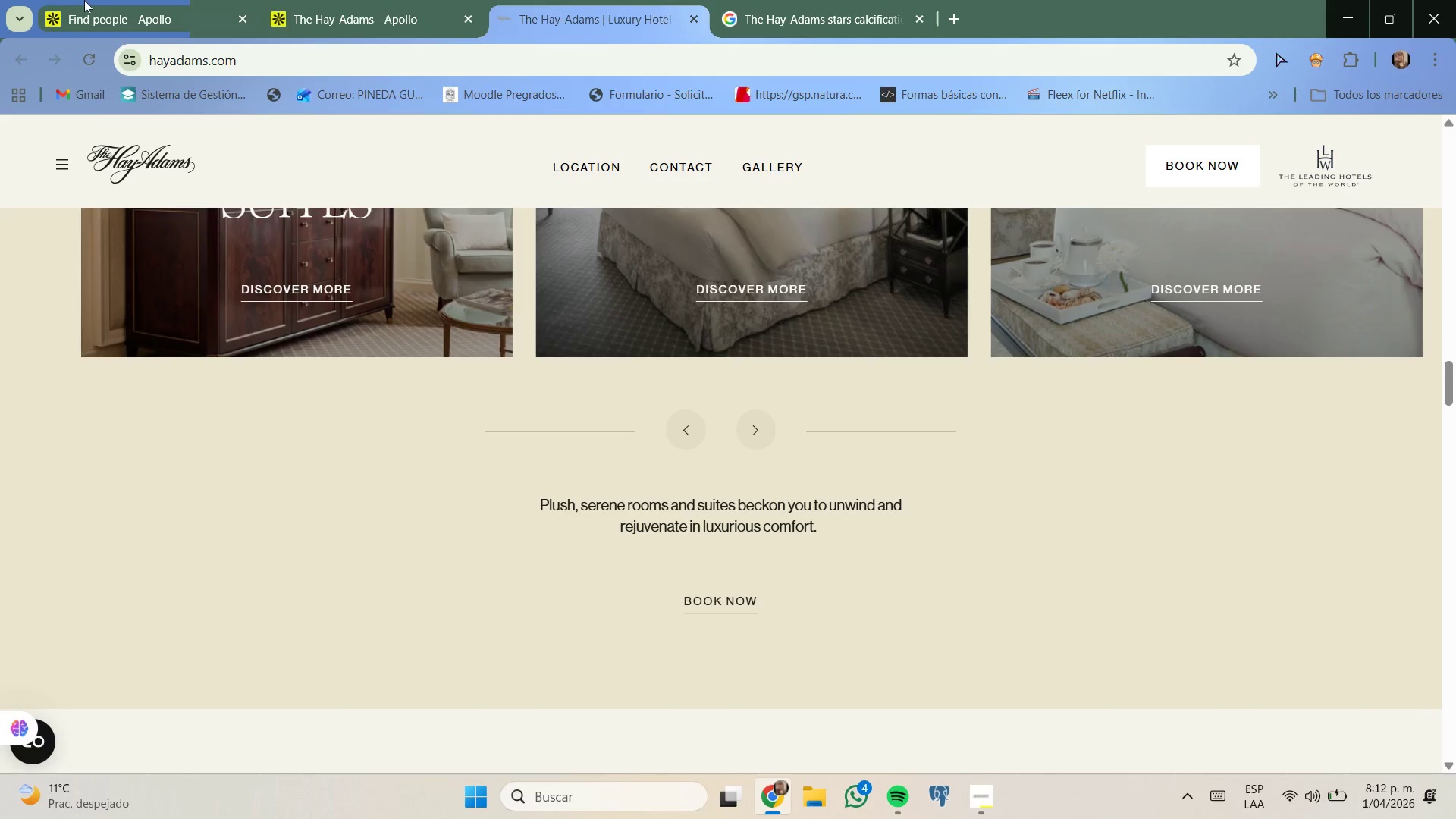 
left_click([91, 0])
 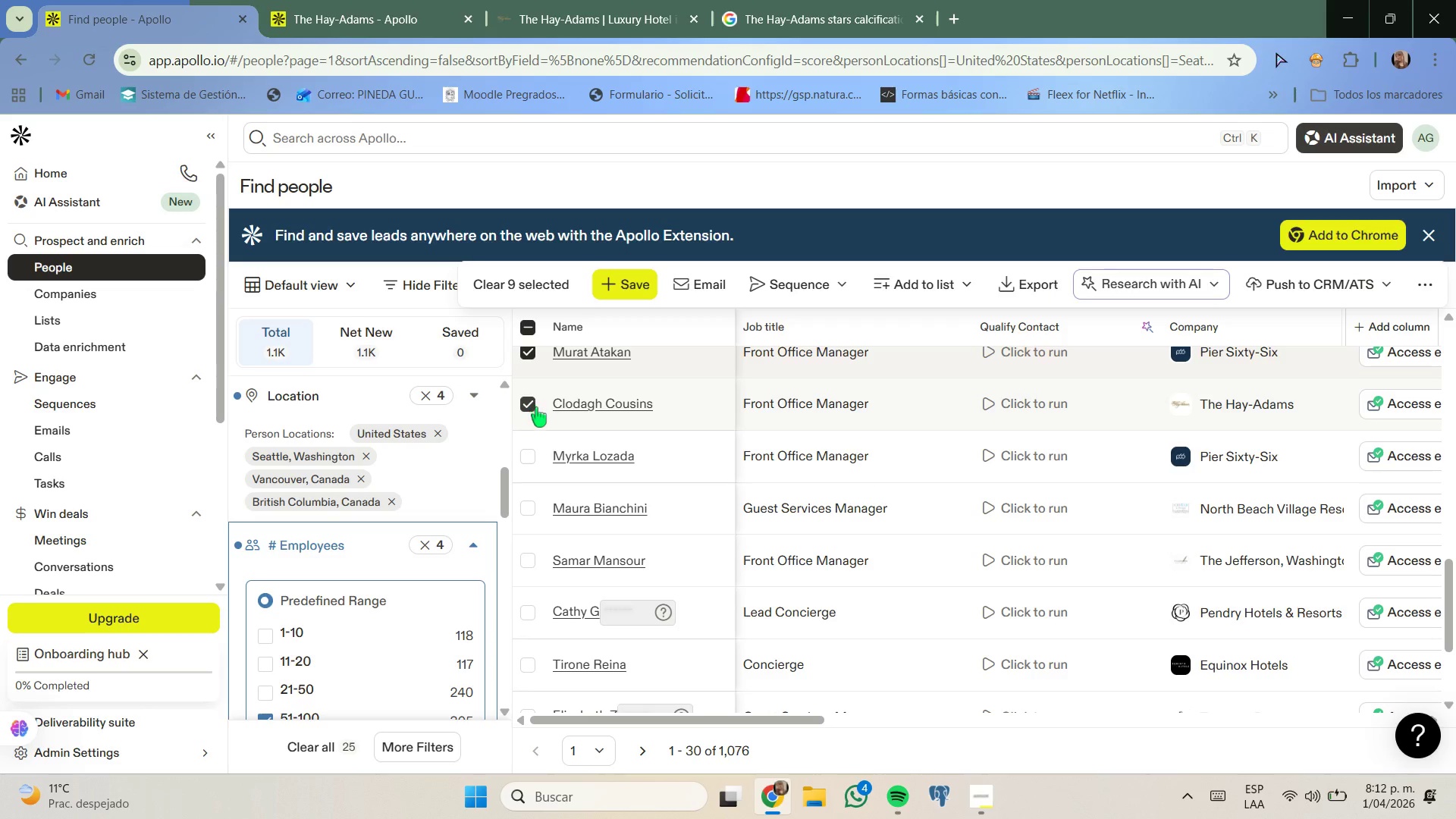 
wait(6.61)
 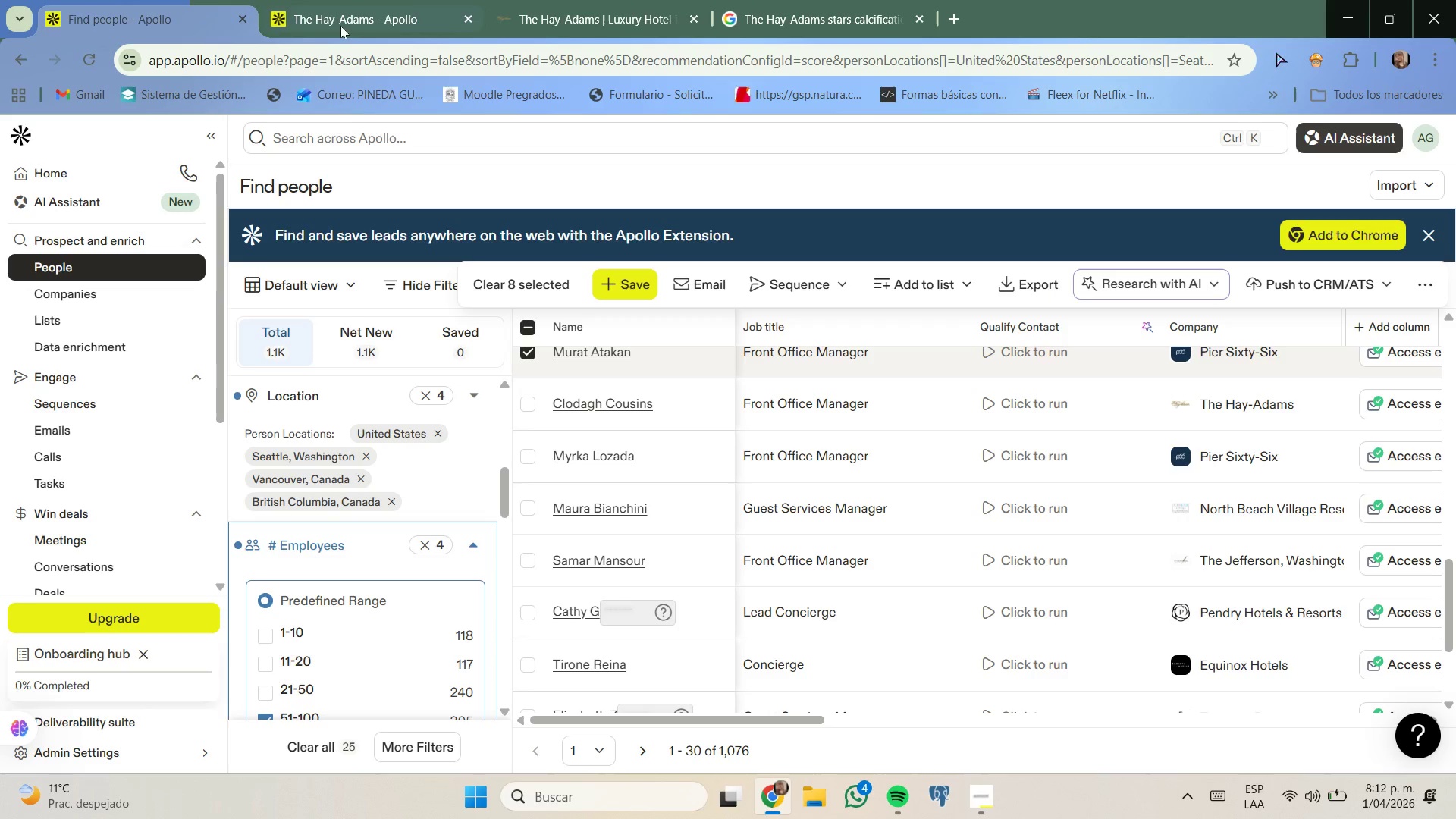 
scroll: coordinate [977, 492], scroll_direction: none, amount: 0.0
 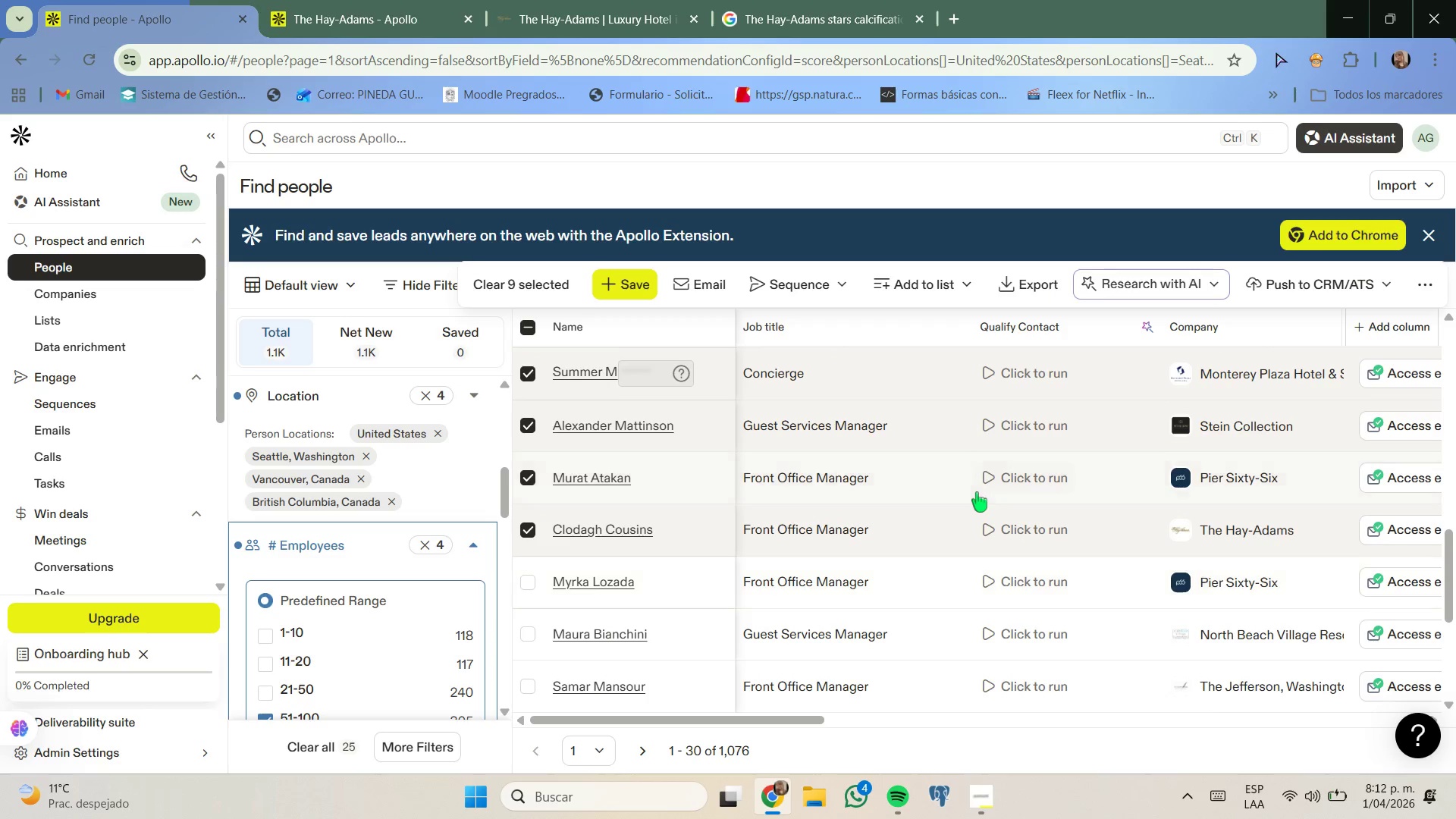 
scroll: coordinate [977, 492], scroll_direction: up, amount: 5.0
 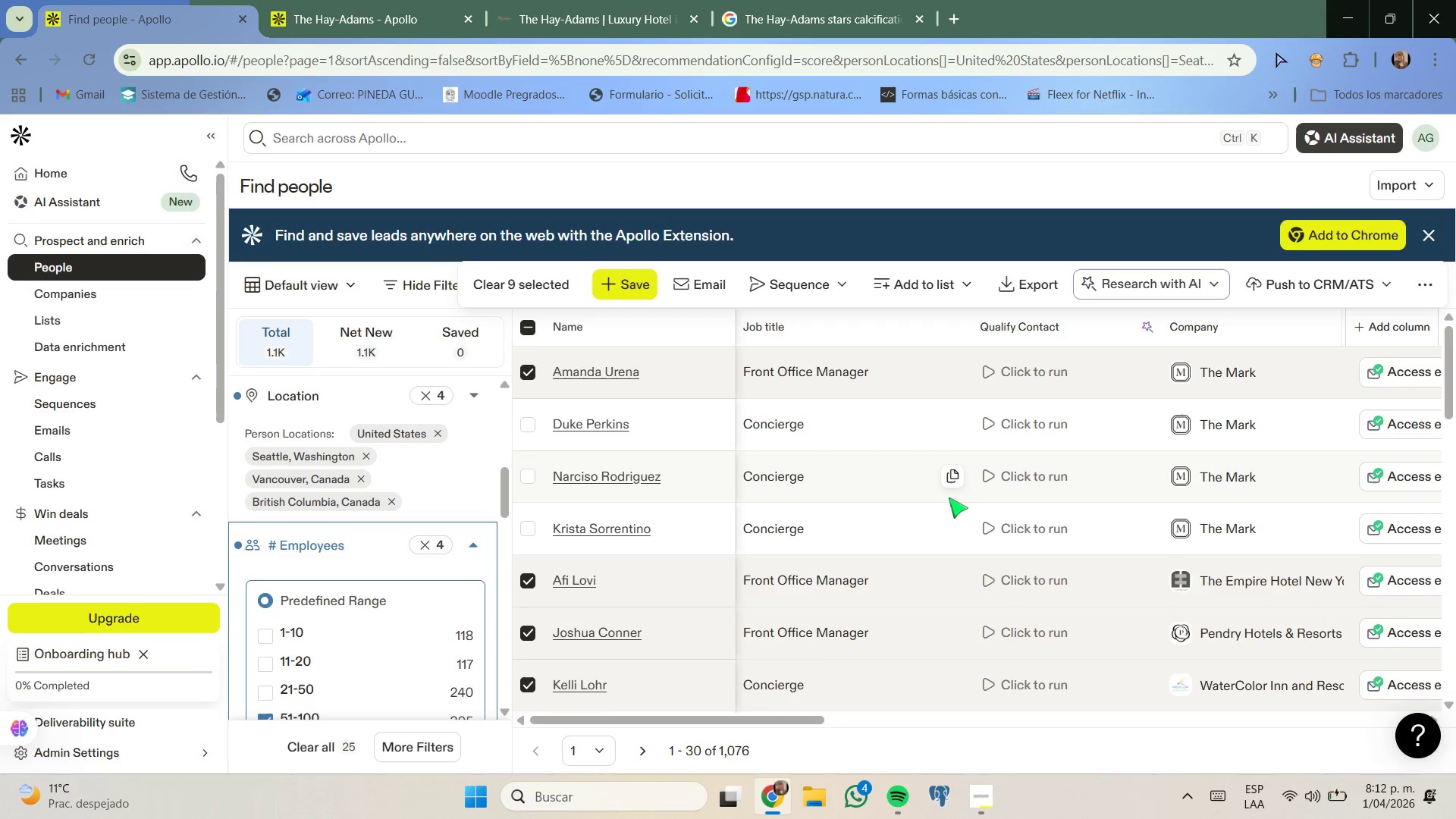 
scroll: coordinate [945, 498], scroll_direction: none, amount: 0.0
 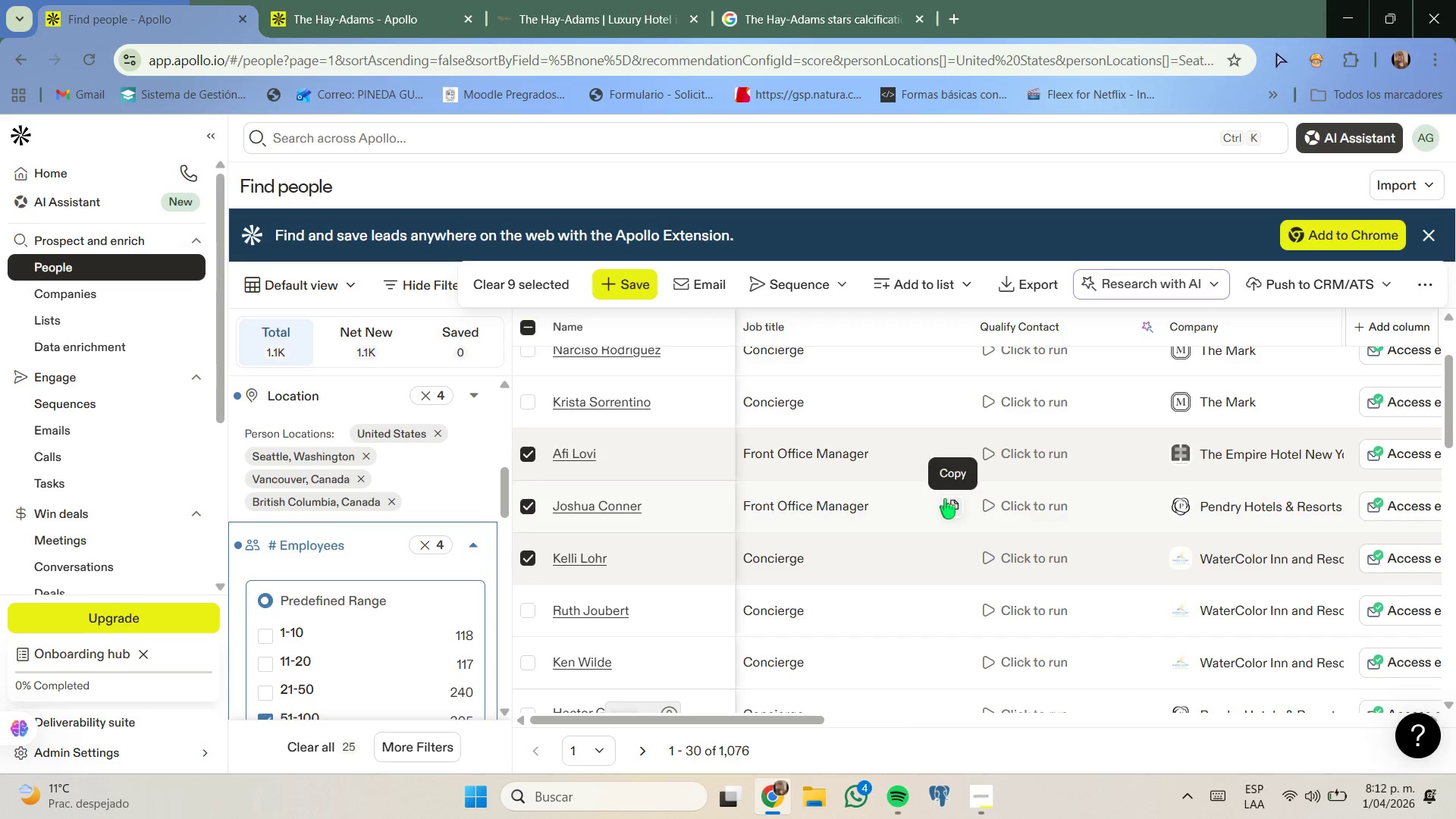 
scroll: coordinate [977, 547], scroll_direction: down, amount: 5.0
 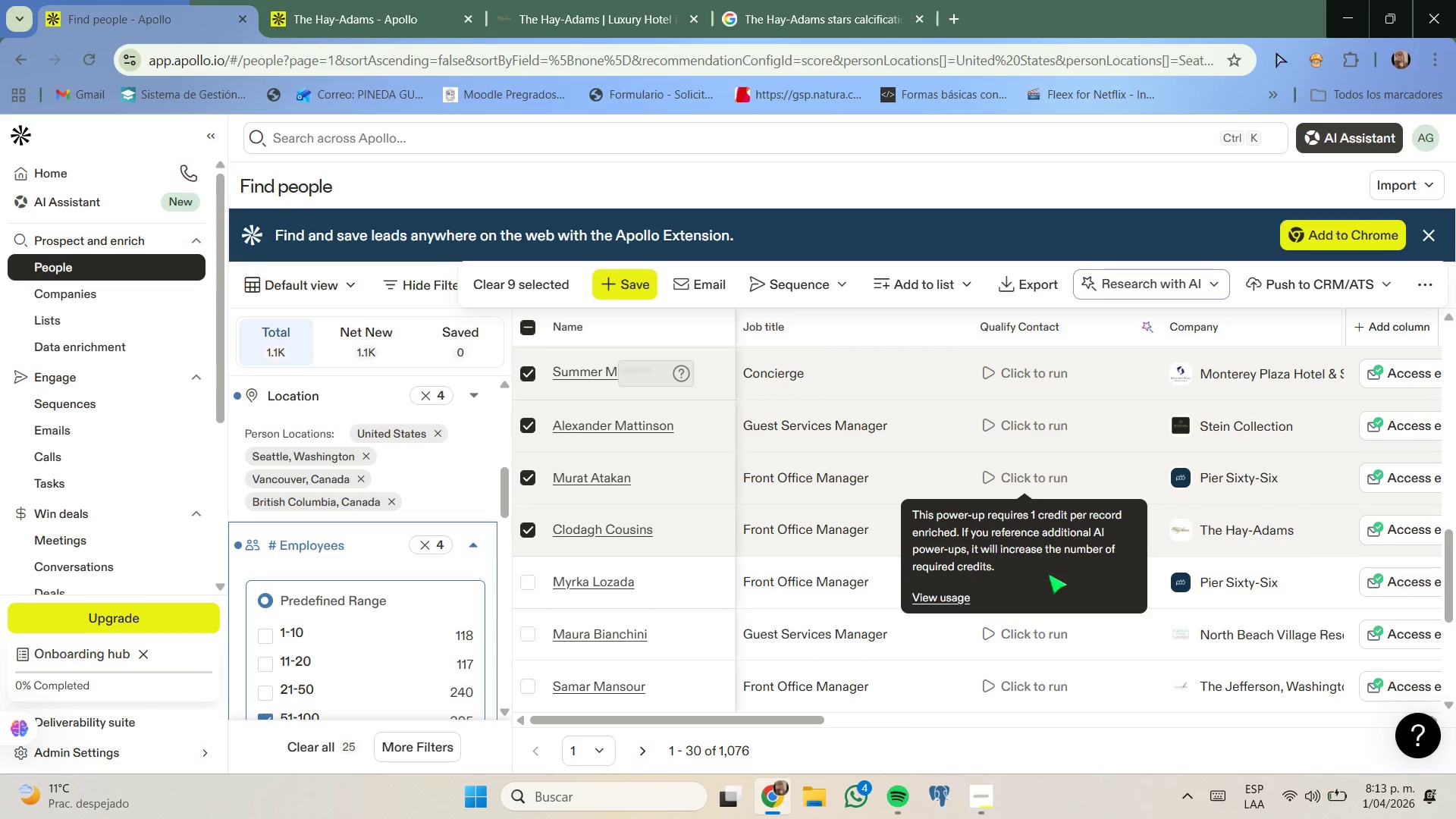 
scroll: coordinate [1131, 590], scroll_direction: none, amount: 0.0
 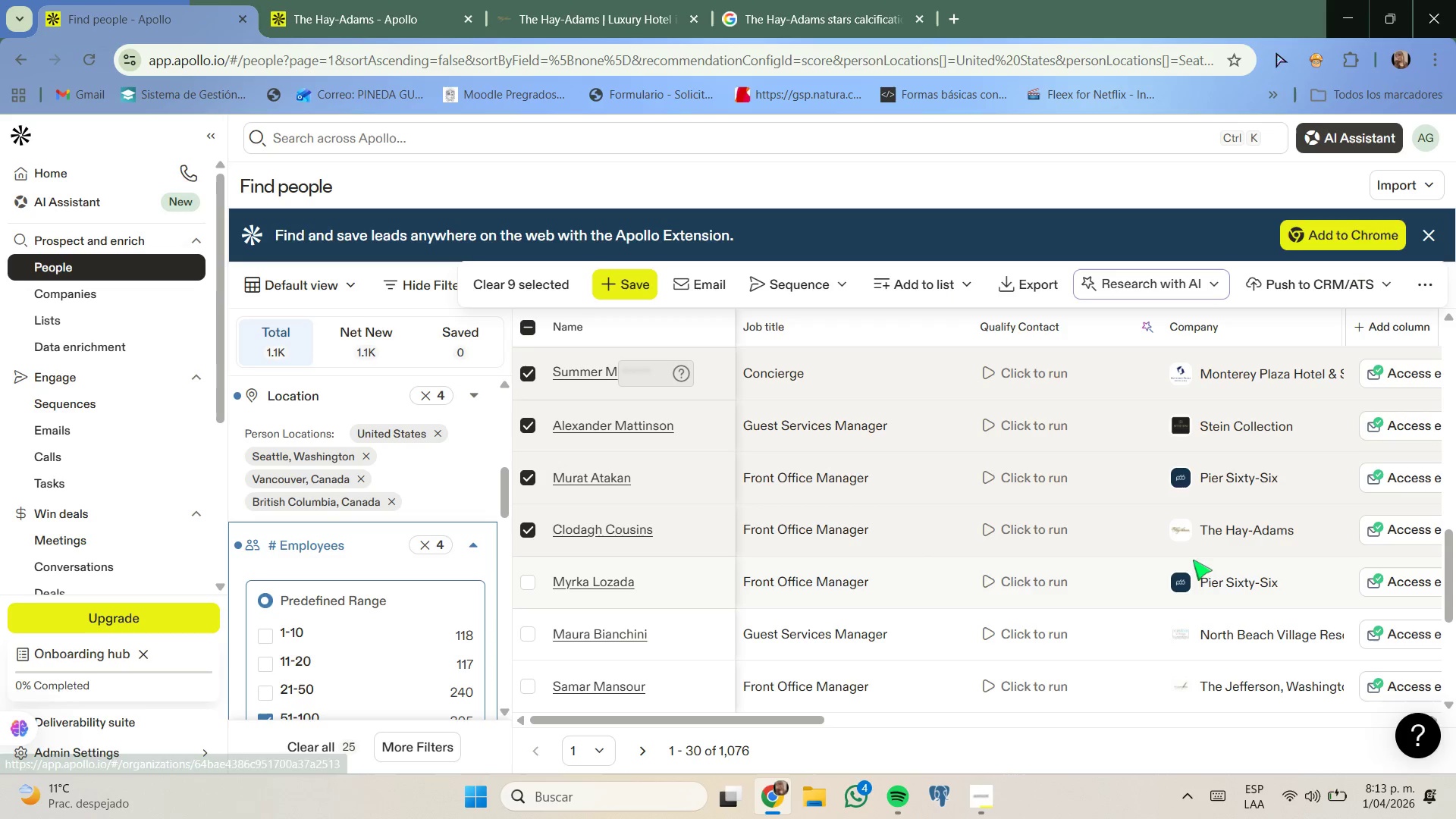 
scroll: coordinate [1195, 560], scroll_direction: down, amount: 1.0
 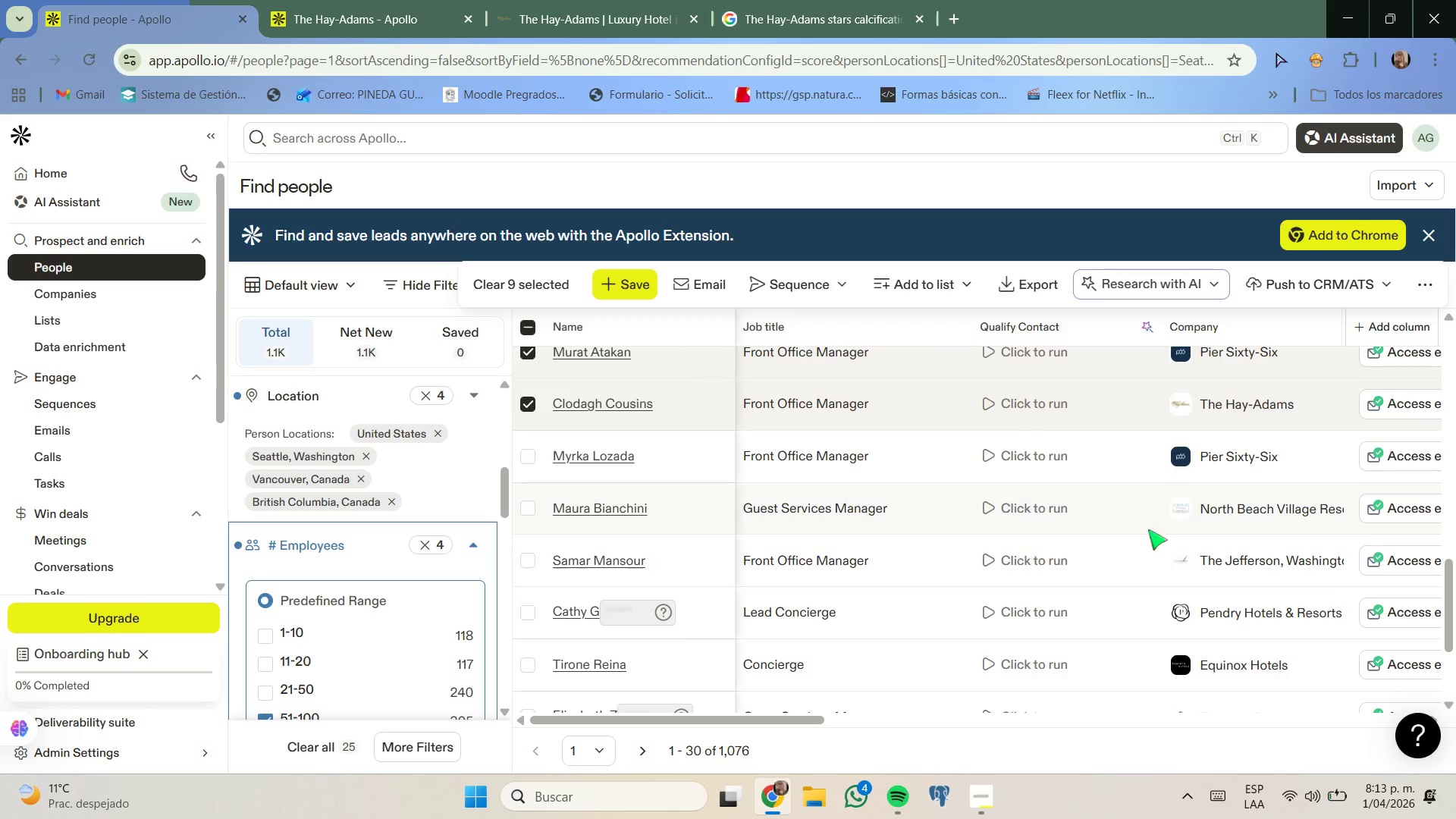 
right_click([1198, 515])
 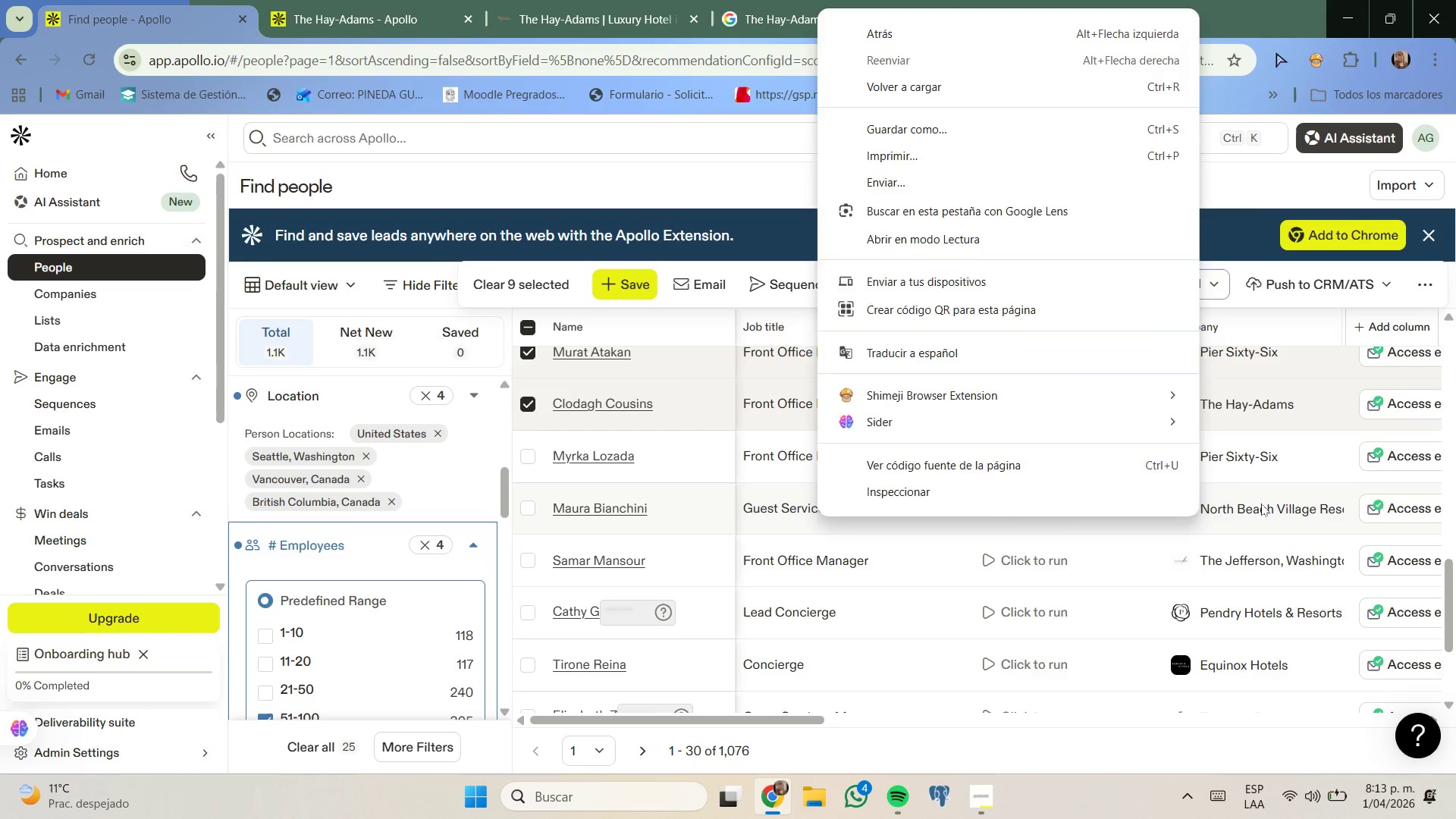 
wait(5.62)
 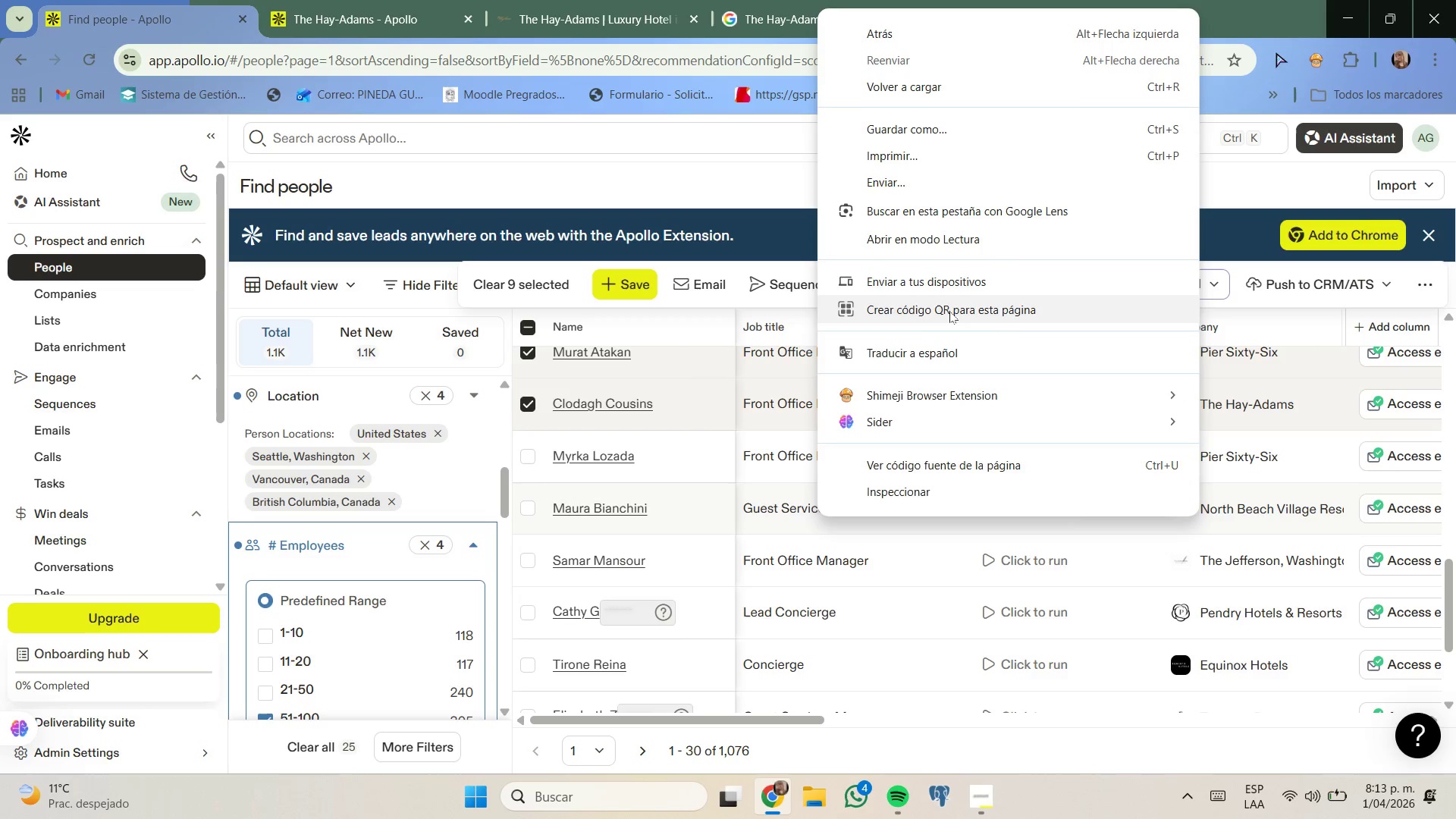 
right_click([1269, 506])
 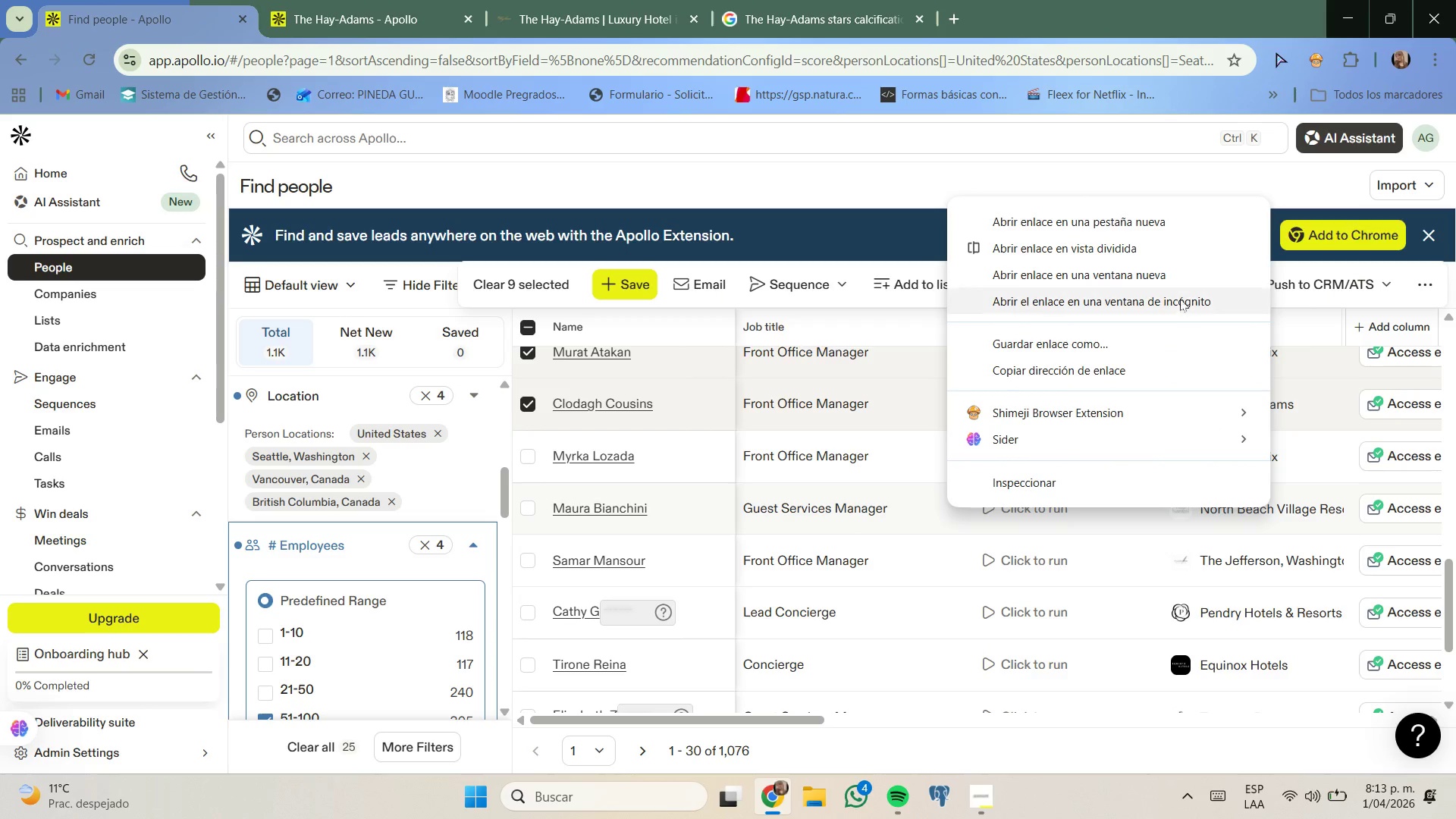 
left_click([1161, 227])
 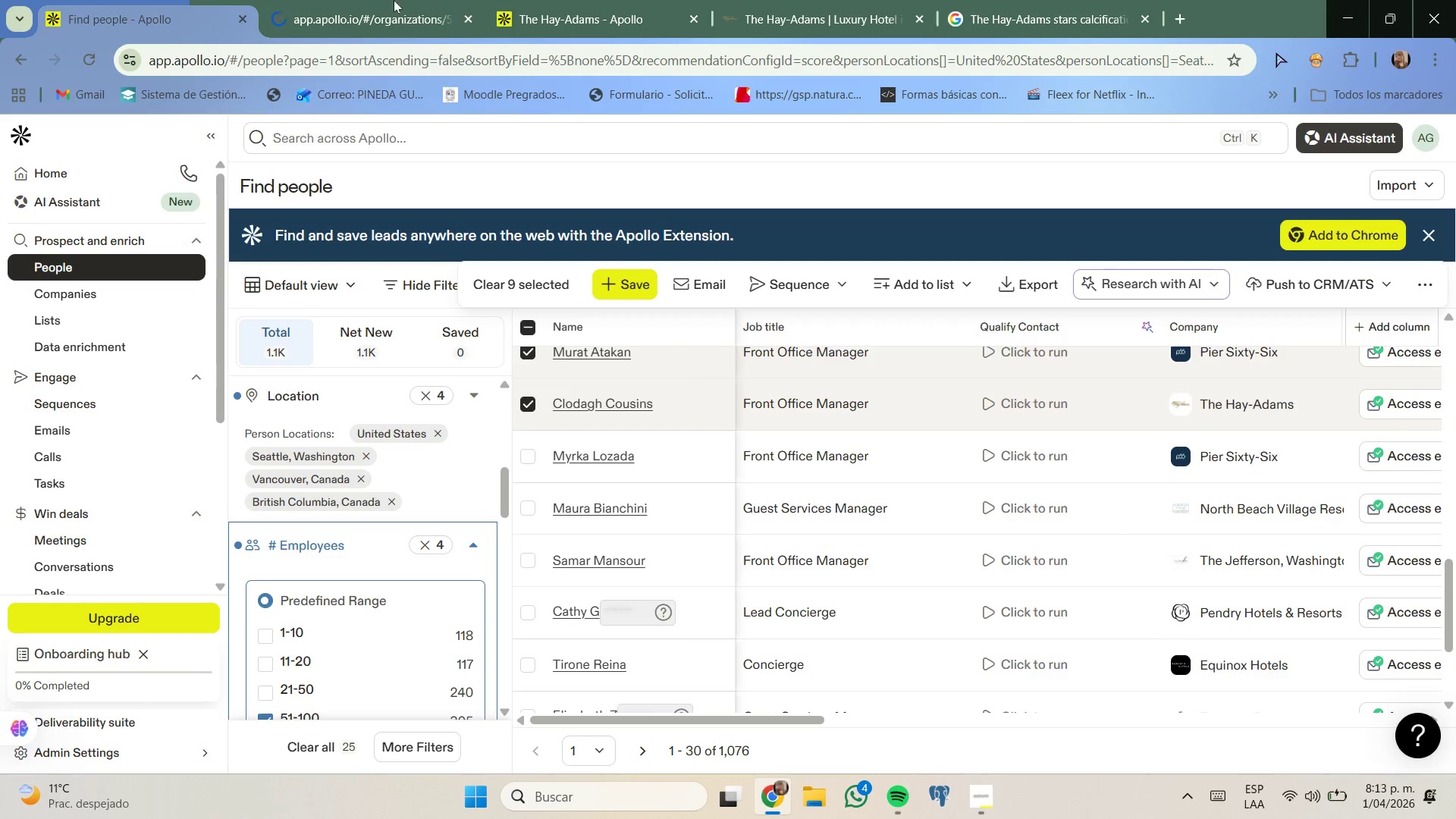 
left_click([375, 0])
 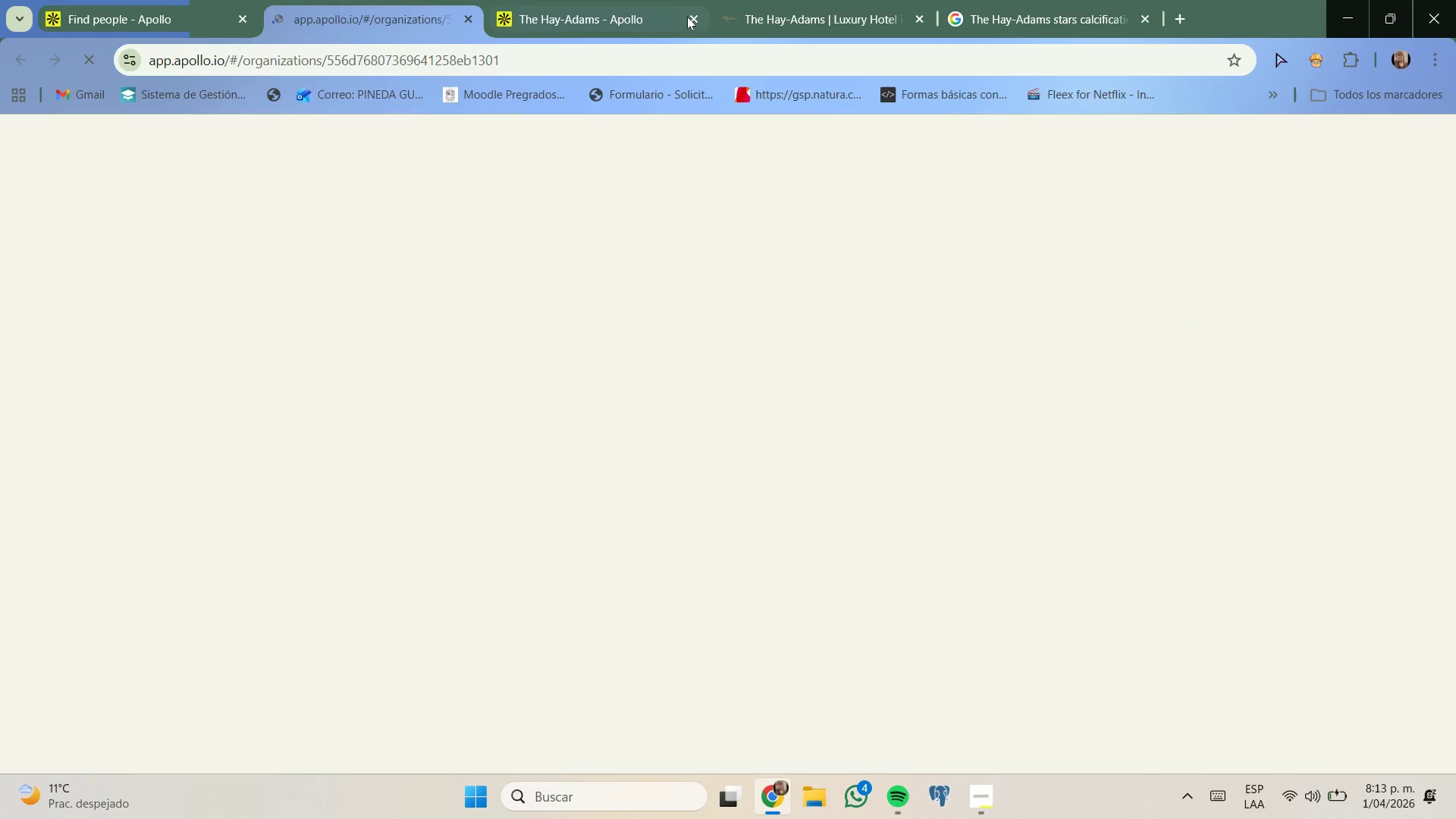 
left_click([692, 17])
 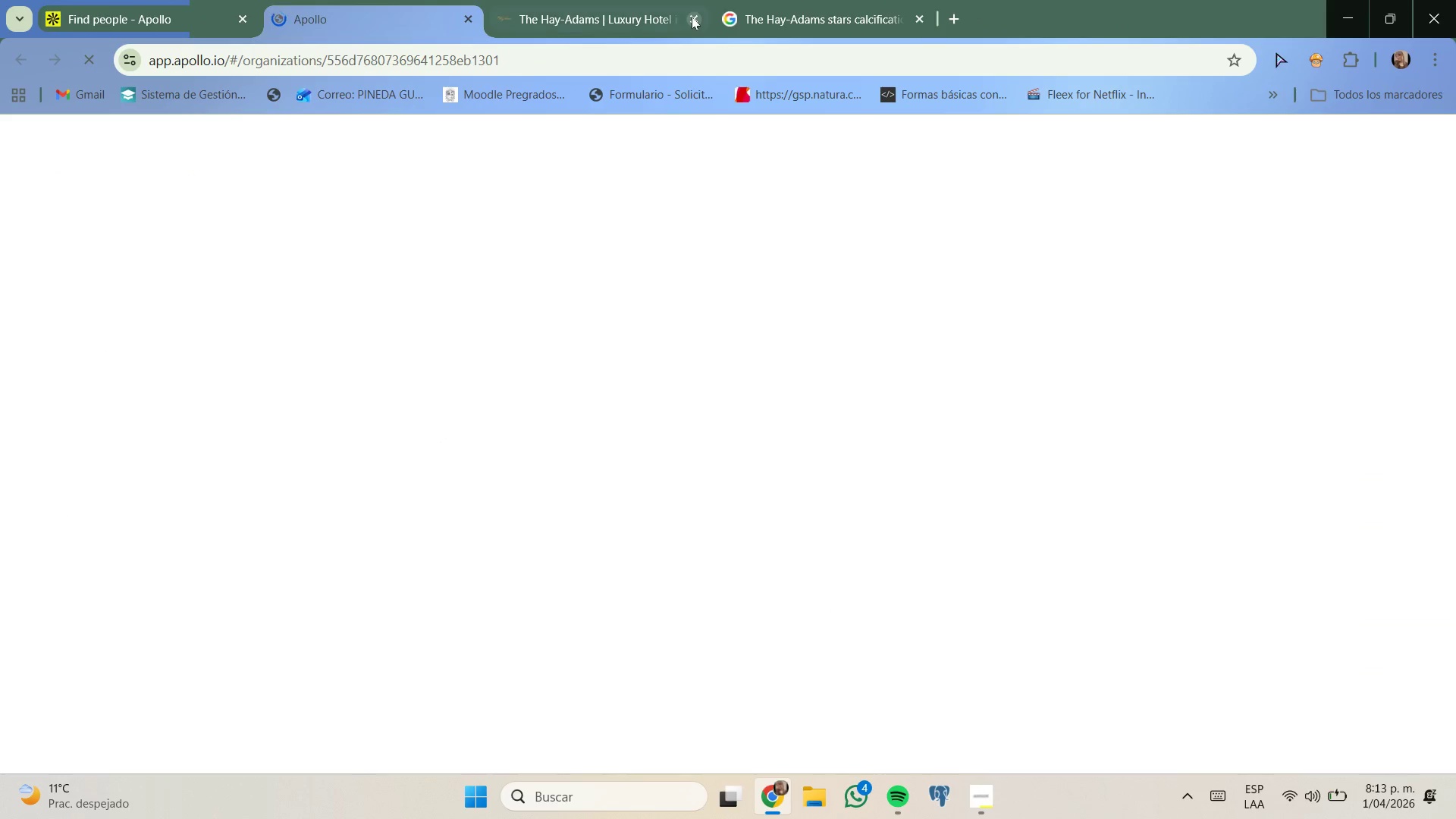 
left_click([692, 17])
 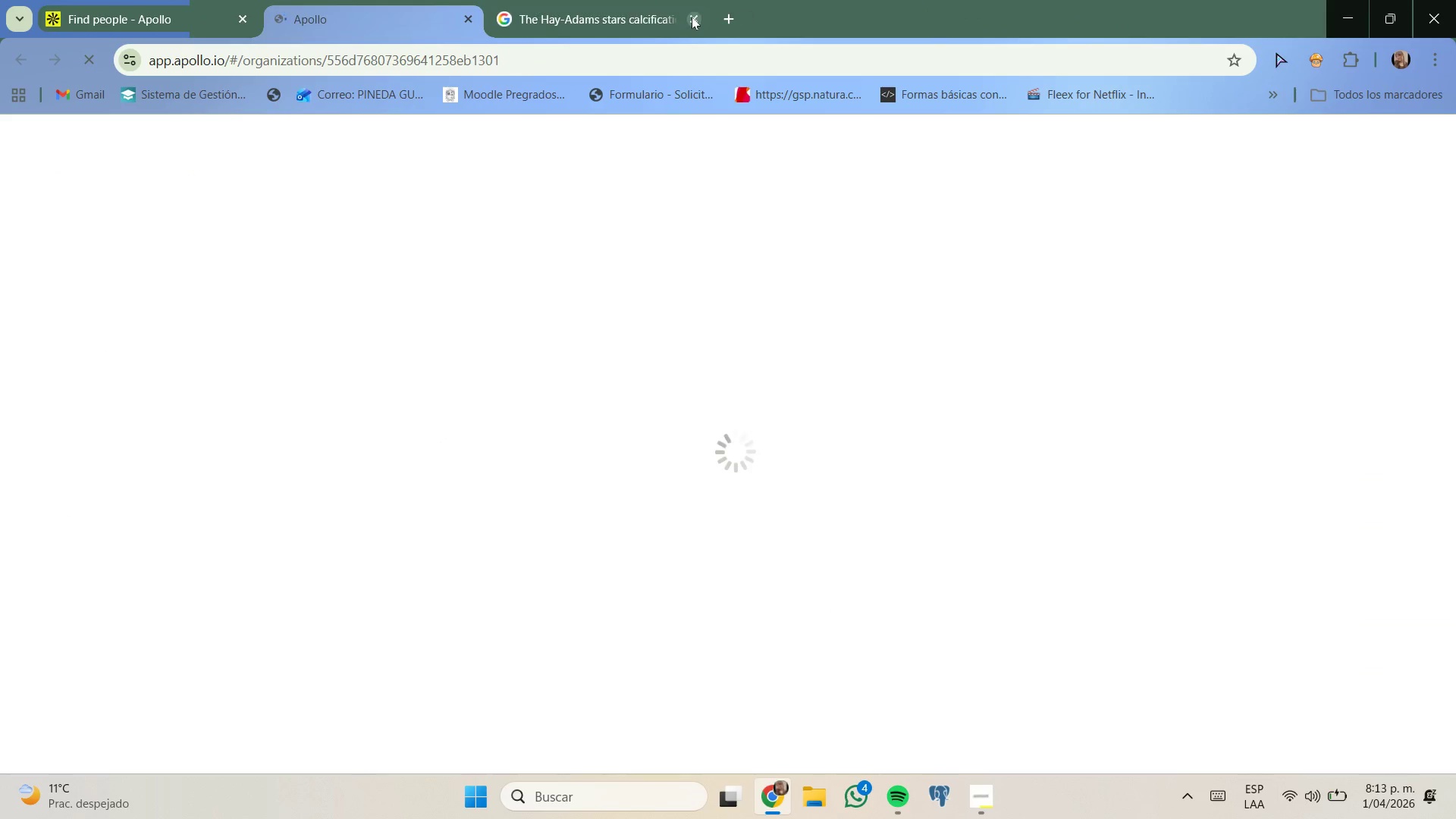 
left_click([692, 17])
 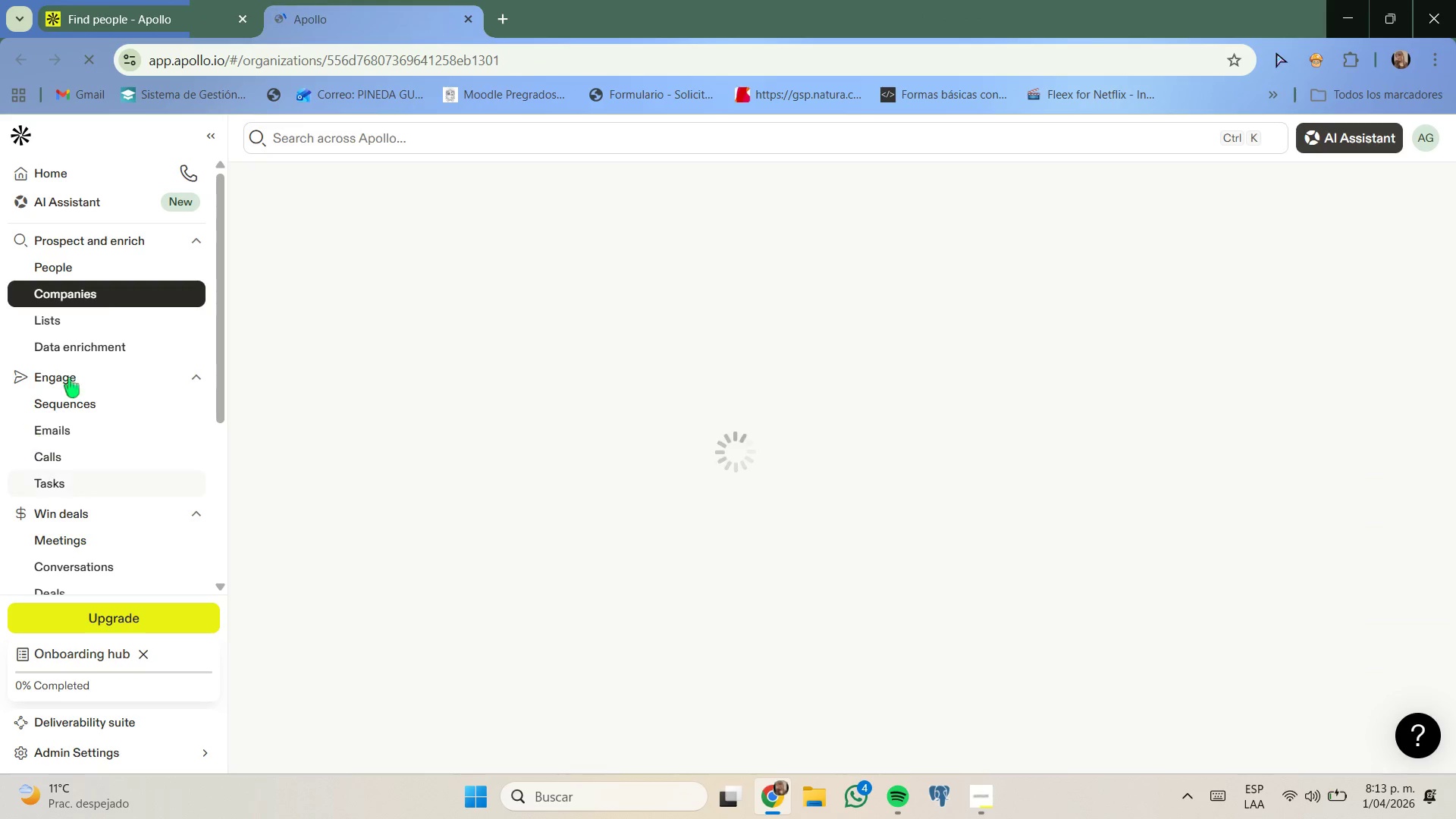 
left_click([105, 0])
 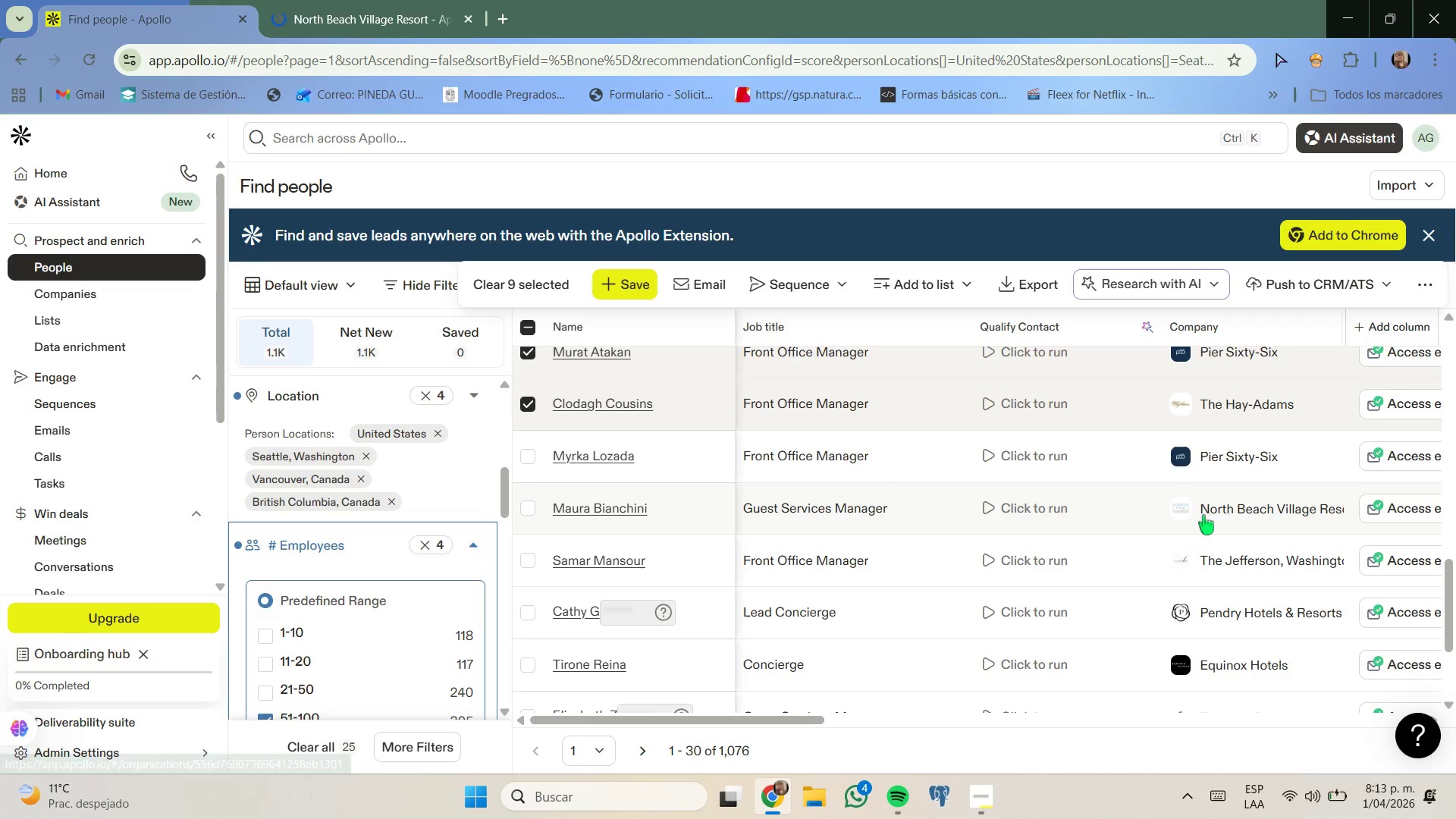 
left_click([413, 22])
 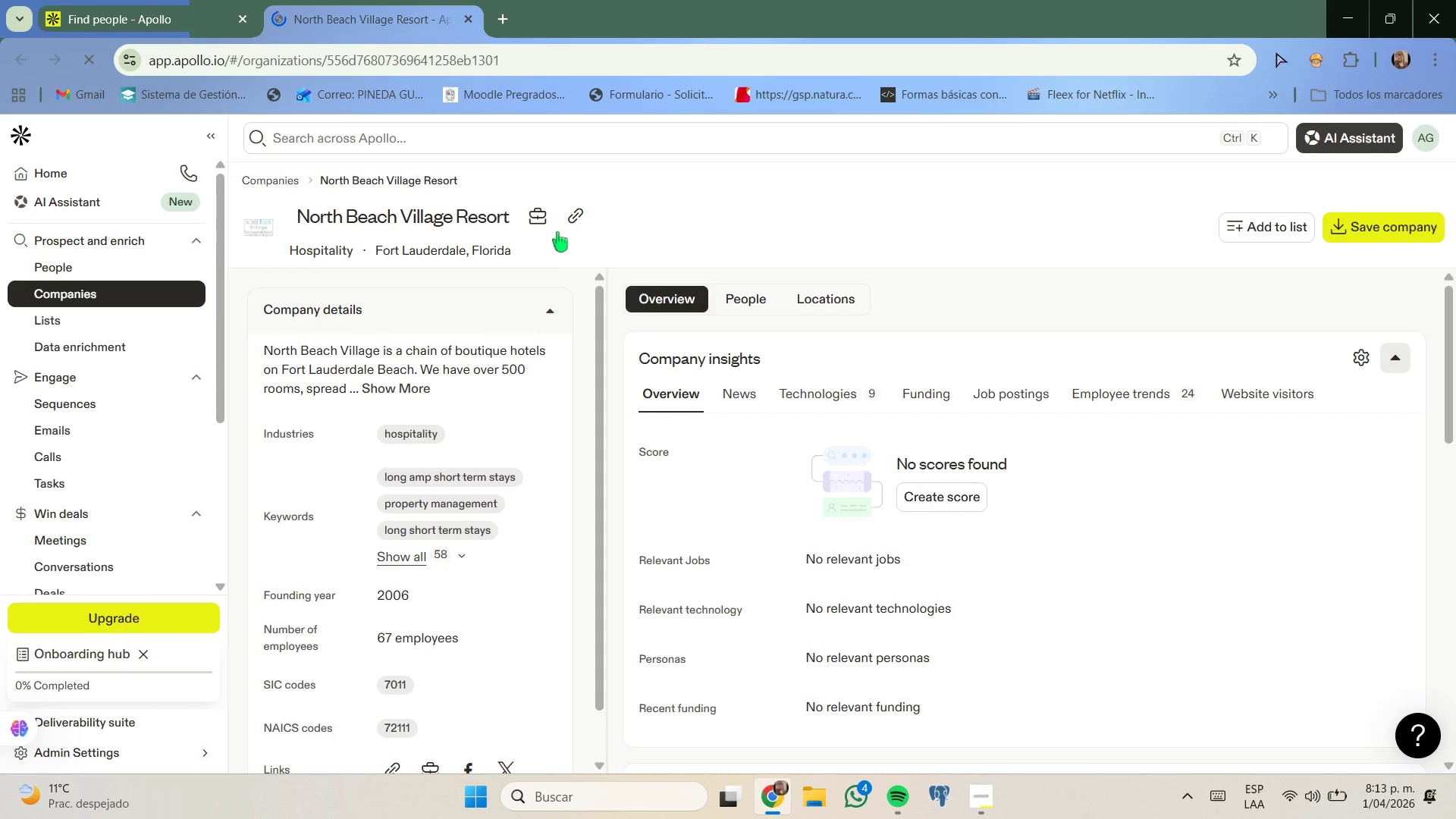 
left_click([566, 224])
 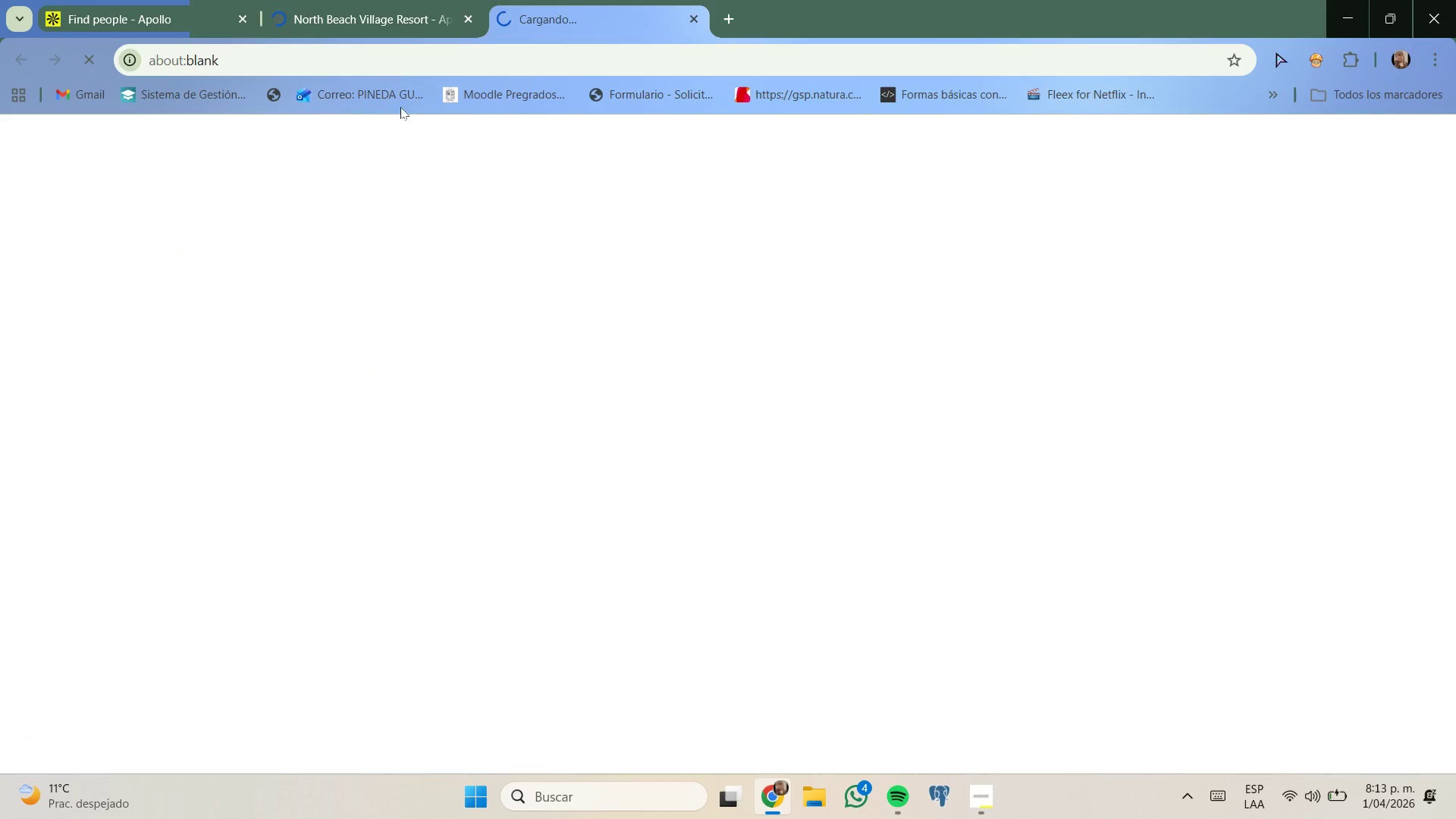 
left_click([378, 5])
 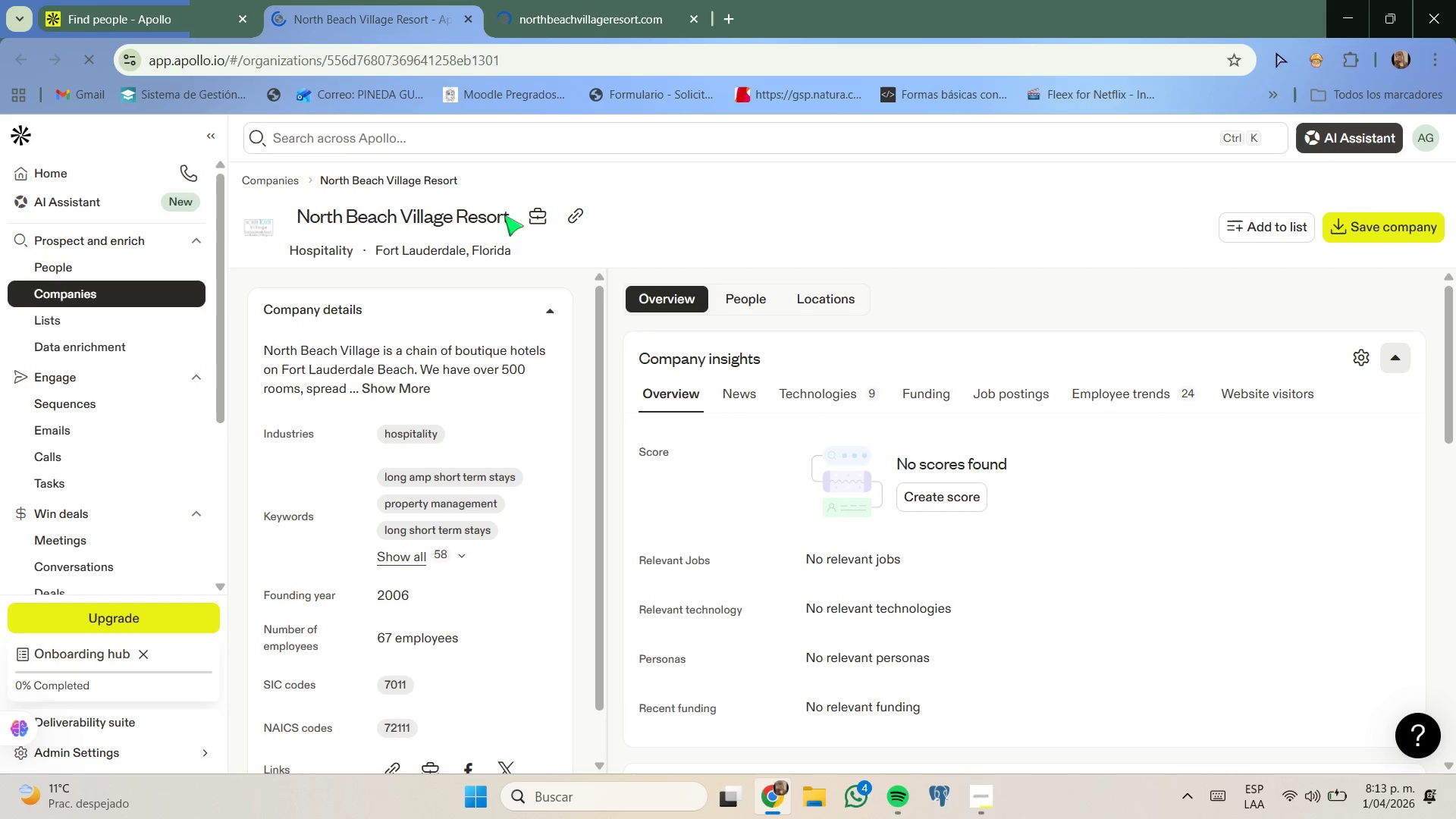 
left_click_drag(start_coordinate=[509, 218], to_coordinate=[300, 215])
 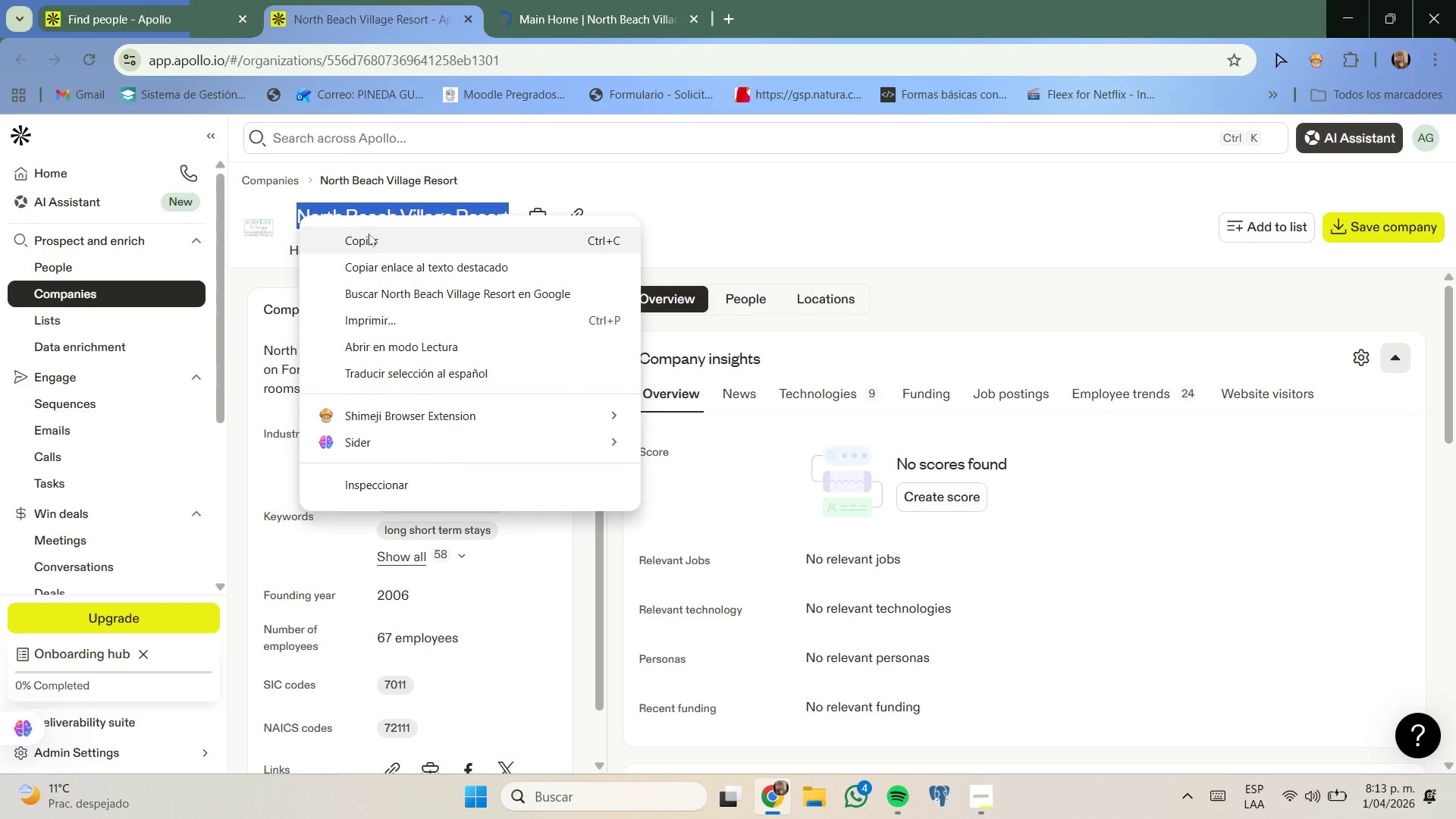 
left_click([379, 239])
 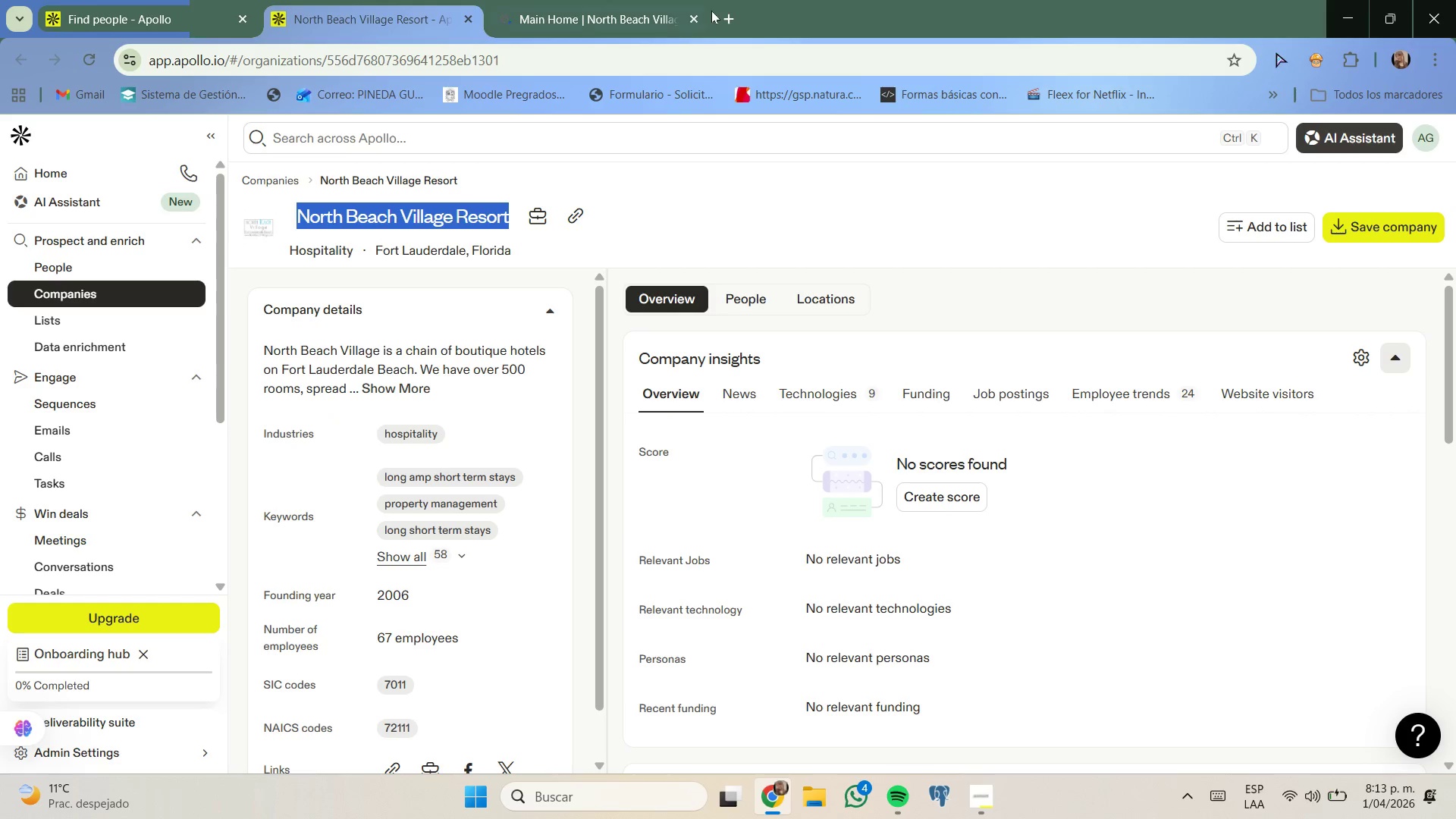 
left_click([726, 11])
 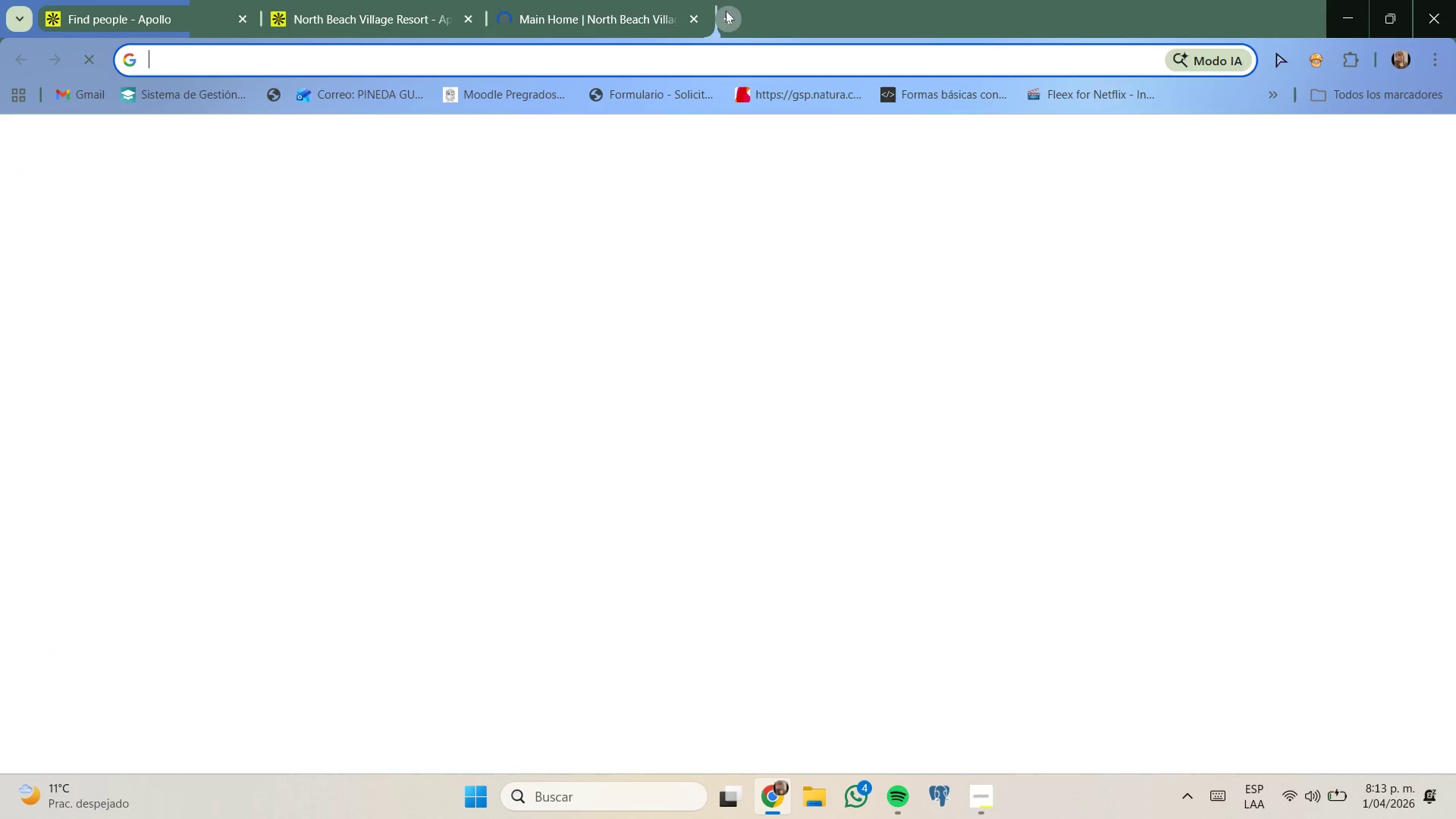 
key(Control+ControlLeft)
 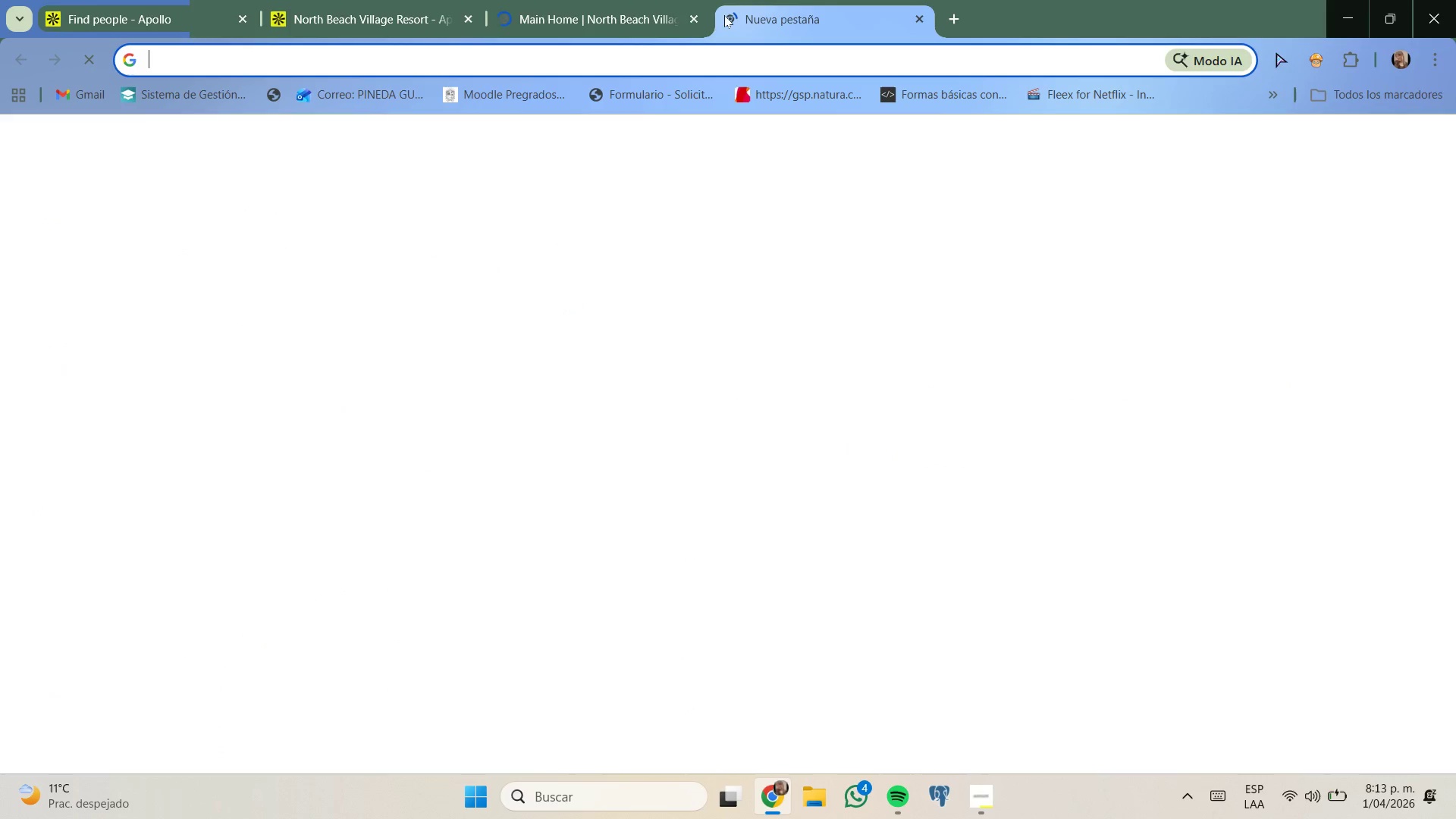 
key(Control+V)
 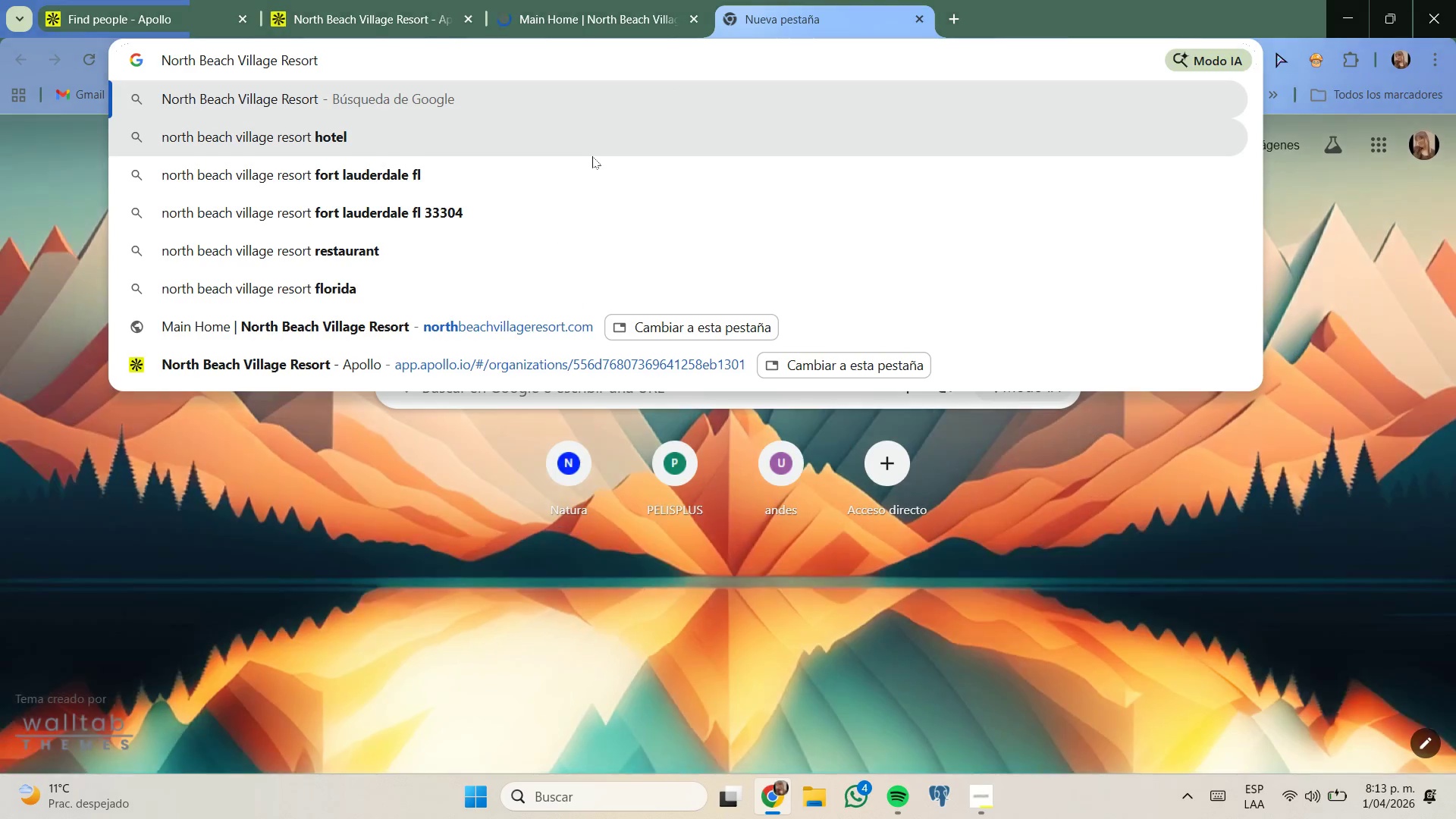 
type( syar)
key(Backspace)
key(Backspace)
key(Backspace)
type(tars)
 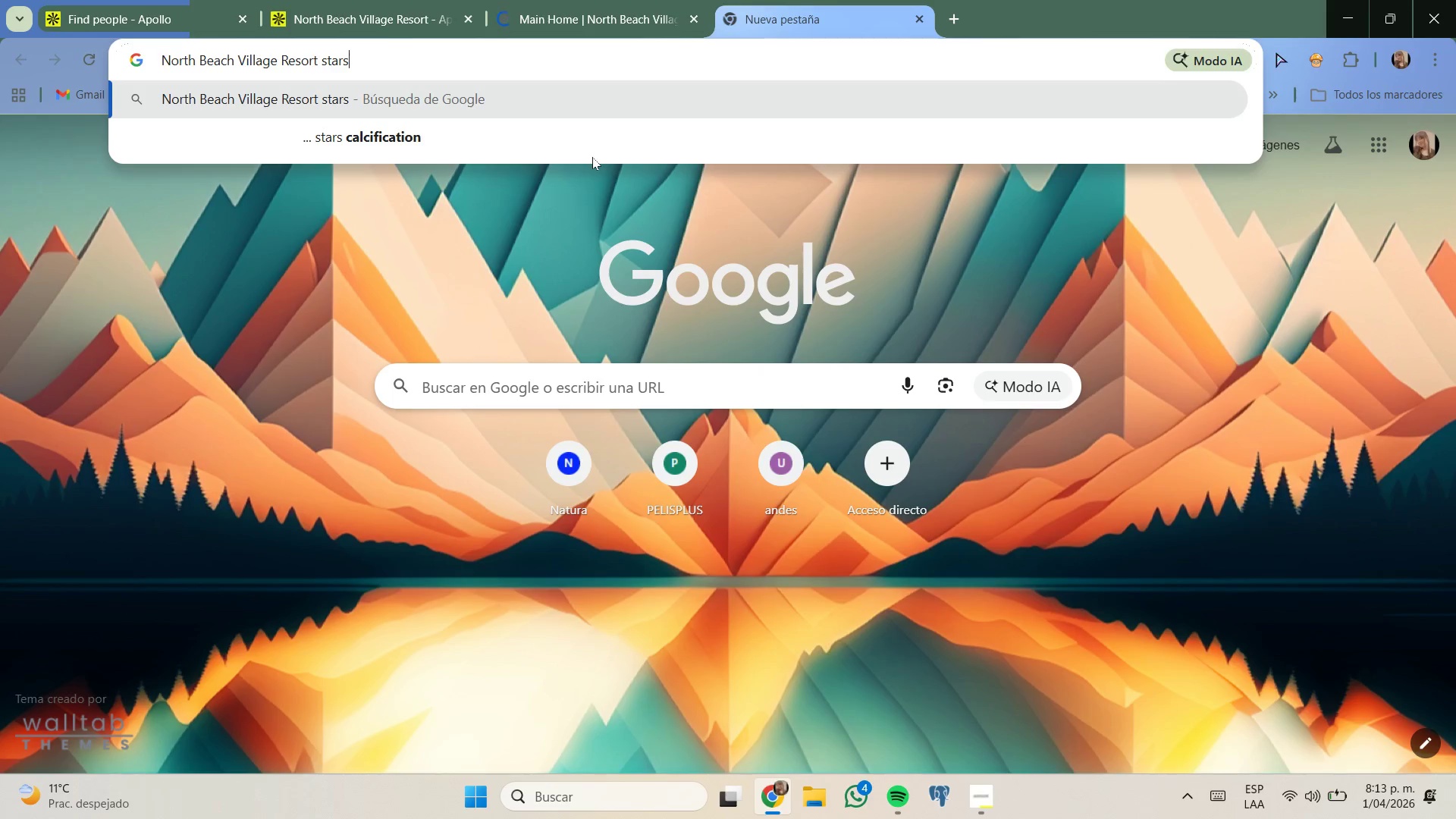 
key(Enter)
 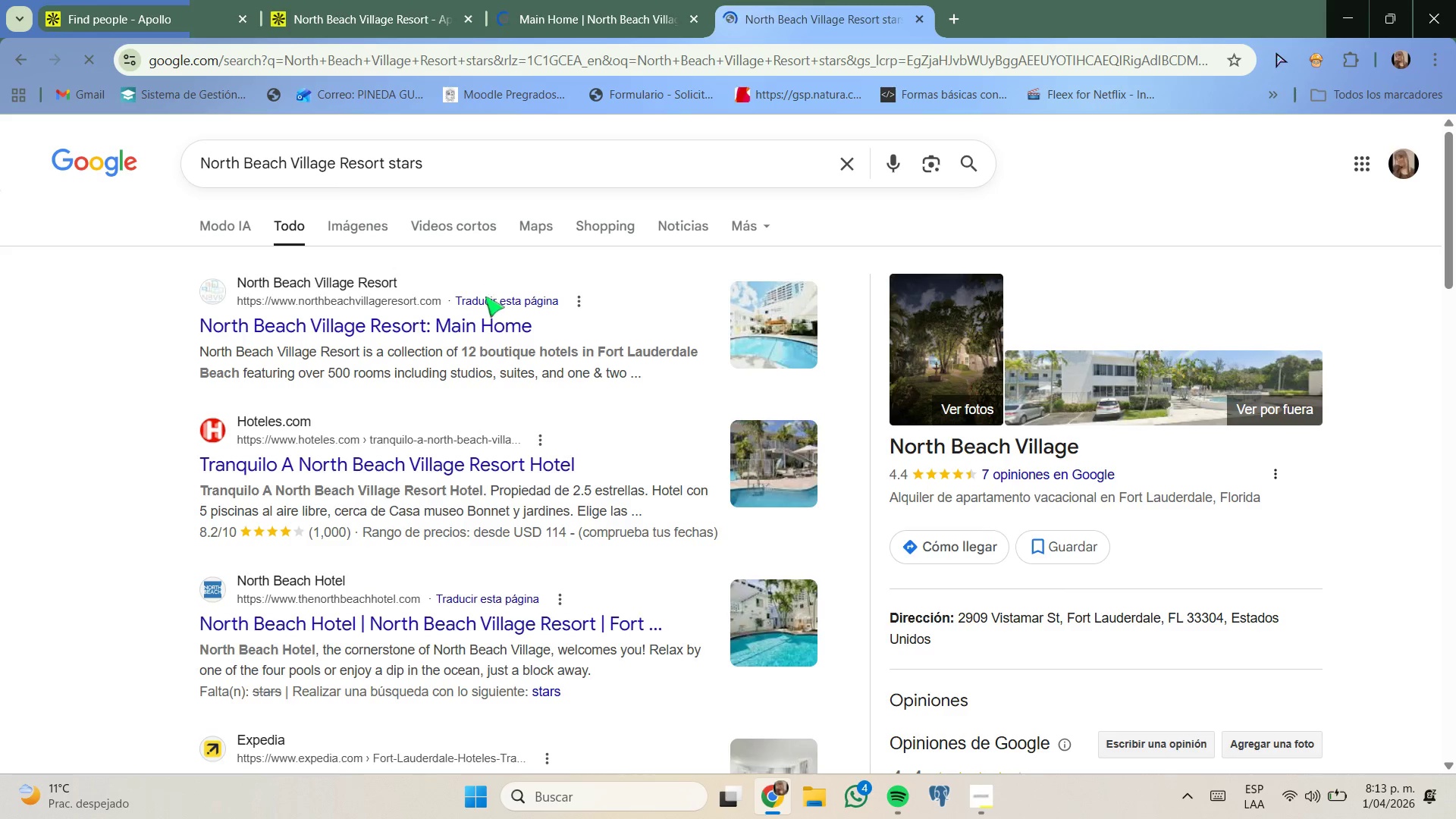 
scroll: coordinate [317, 415], scroll_direction: down, amount: 4.0
 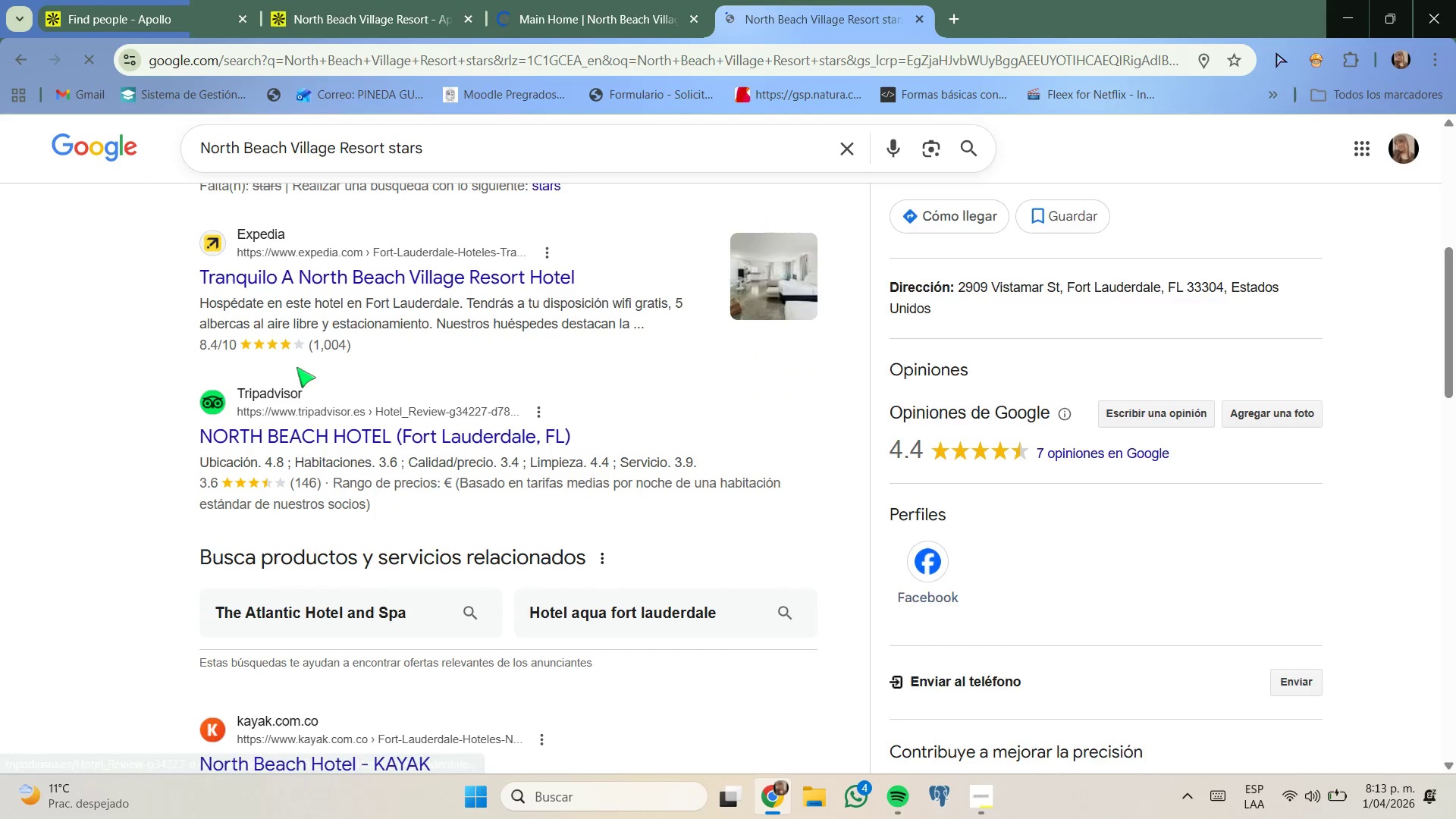 
scroll: coordinate [311, 357], scroll_direction: up, amount: 3.0
 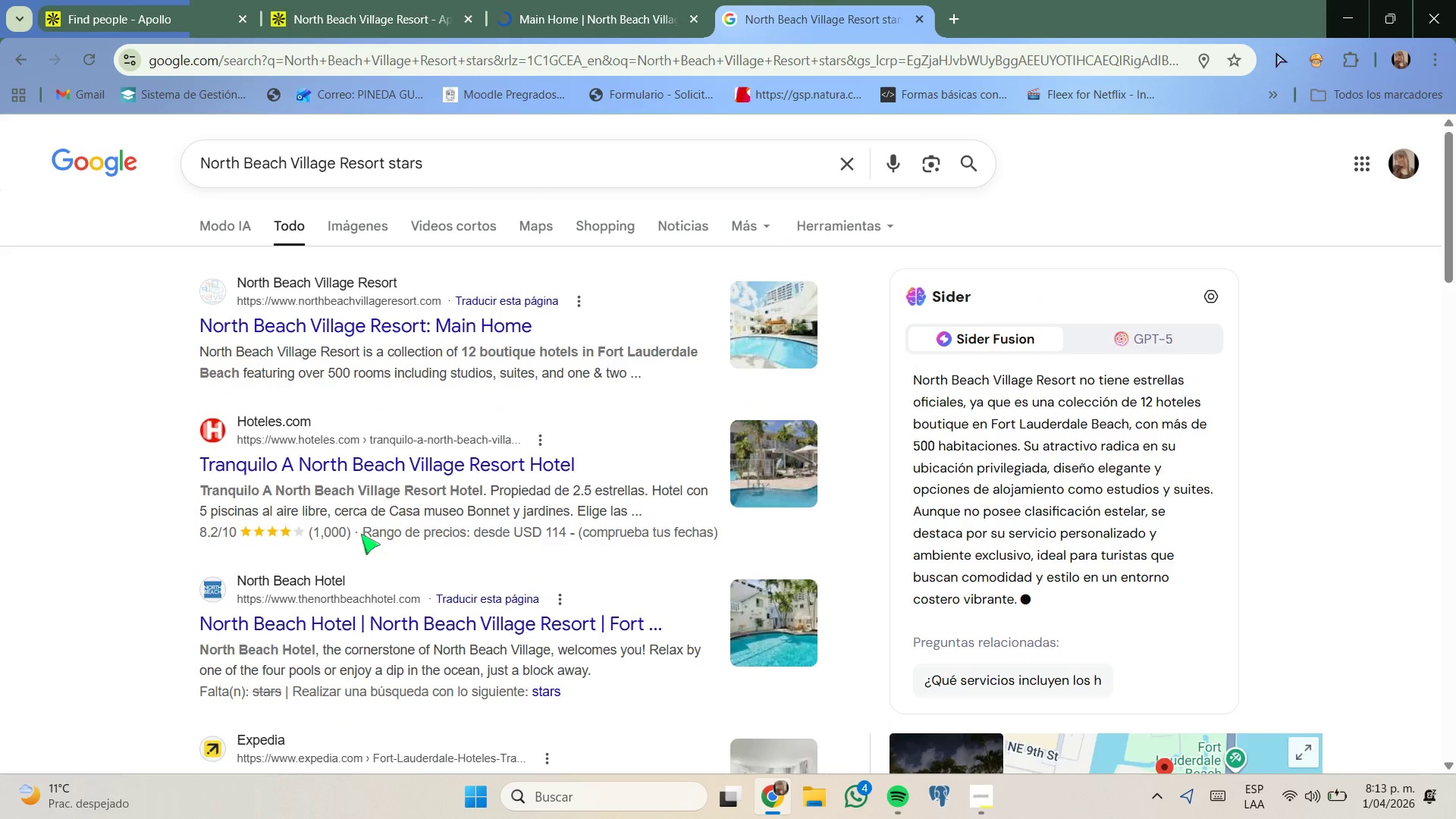 
scroll: coordinate [384, 480], scroll_direction: none, amount: 0.0
 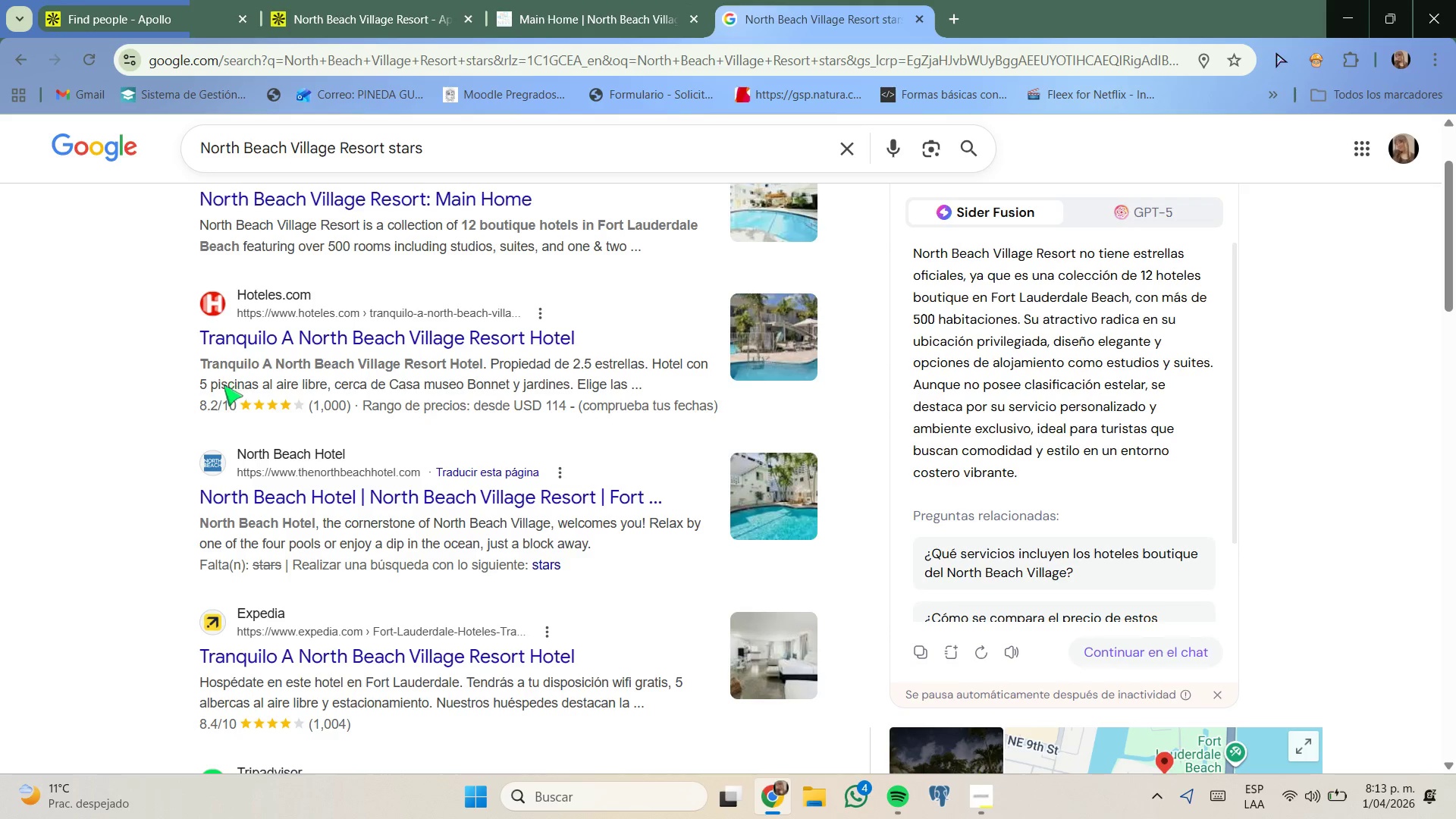 
left_click_drag(start_coordinate=[194, 402], to_coordinate=[303, 419])
 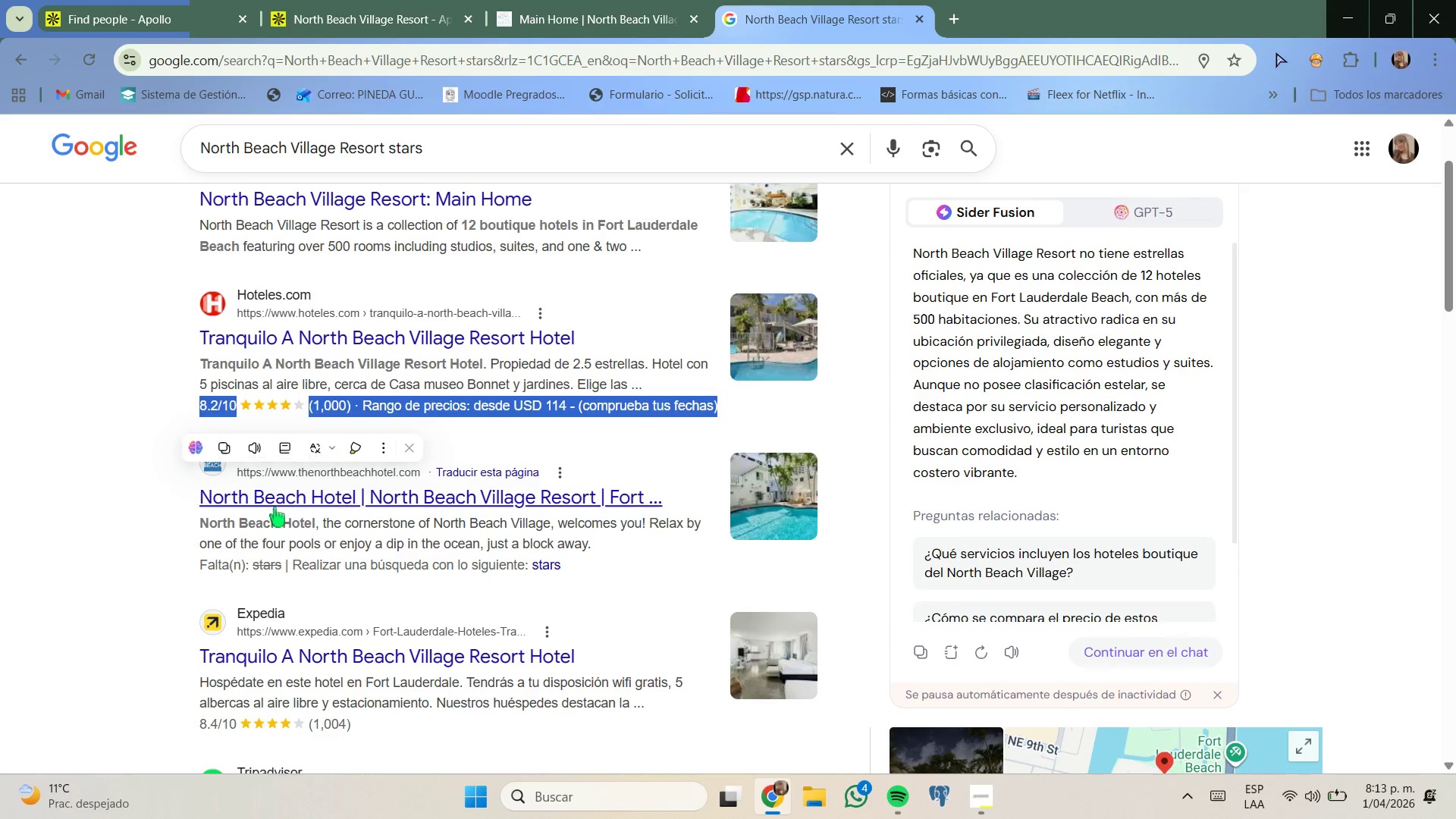 
scroll: coordinate [278, 507], scroll_direction: down, amount: 1.0
 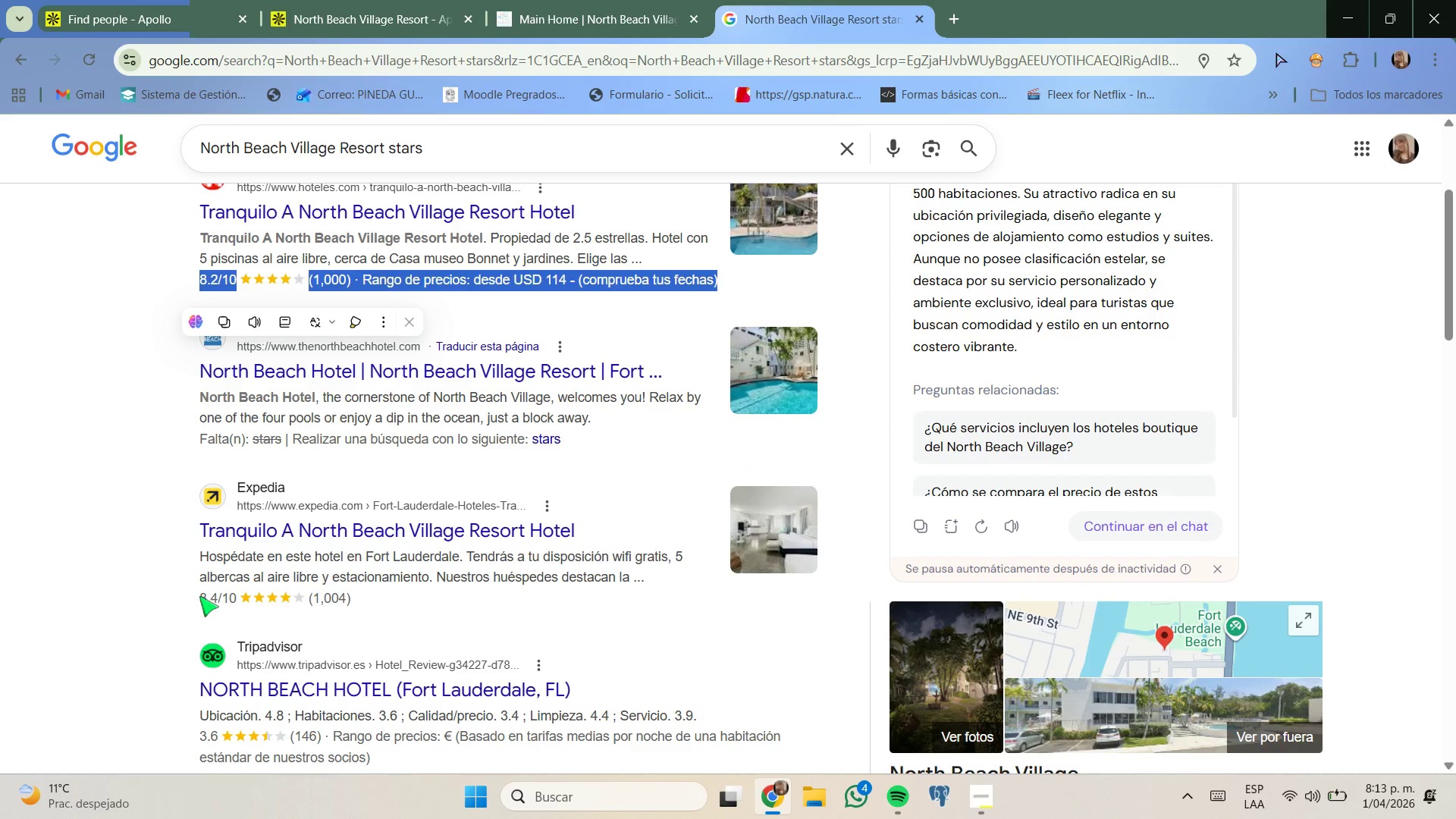 
left_click_drag(start_coordinate=[198, 596], to_coordinate=[293, 605])
 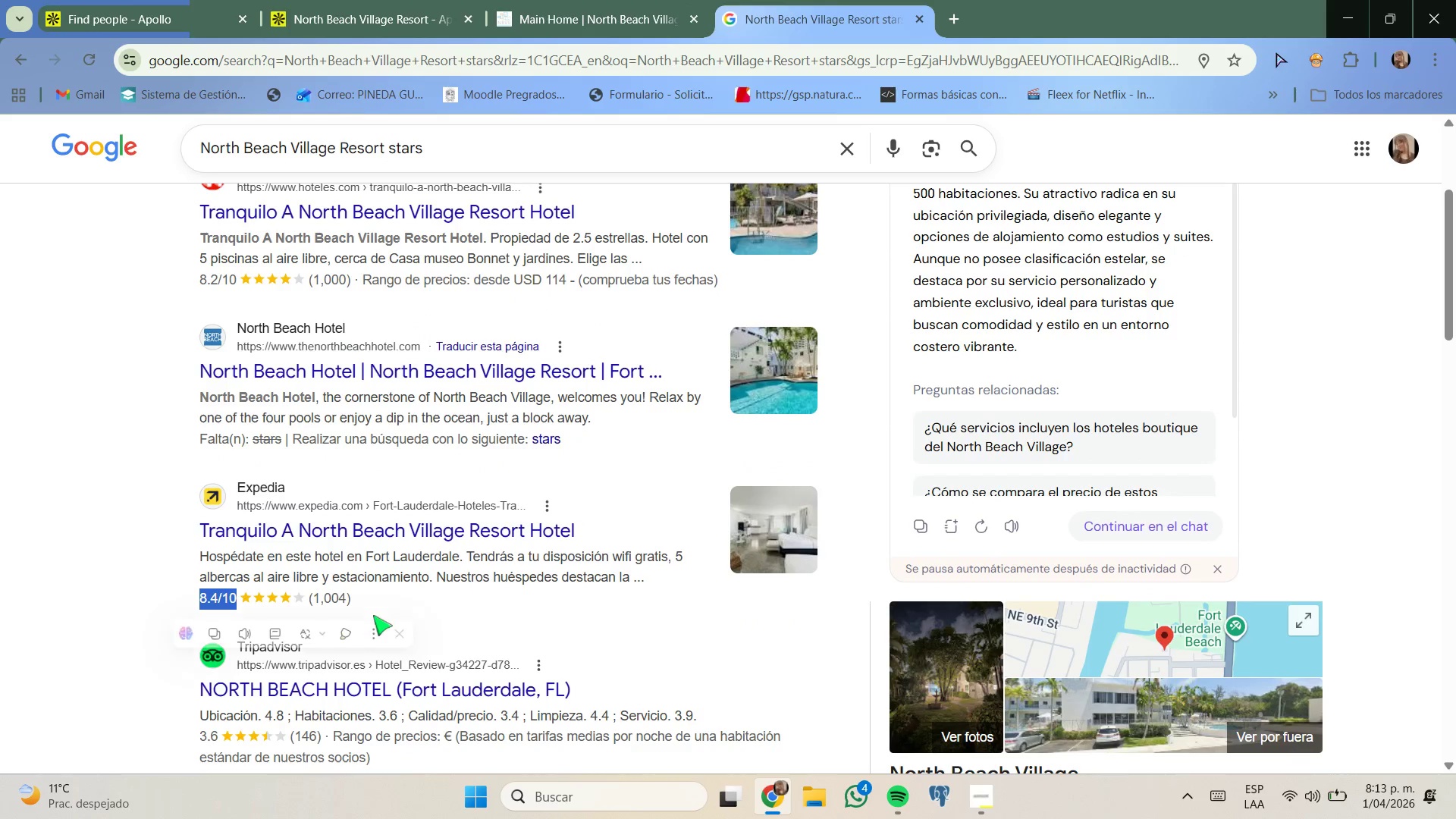 
left_click([384, 616])
 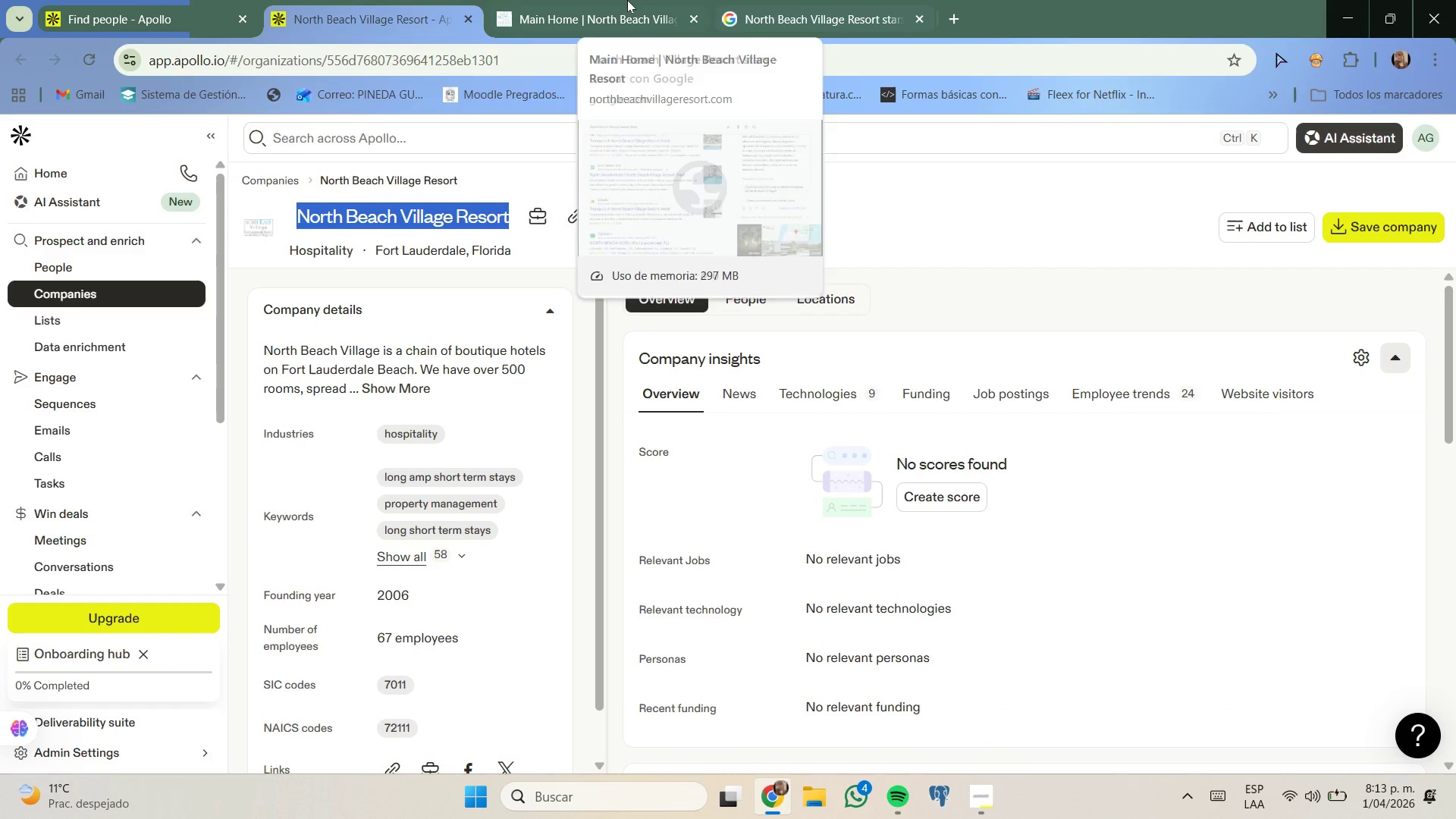 
scroll: coordinate [755, 184], scroll_direction: down, amount: 11.0
 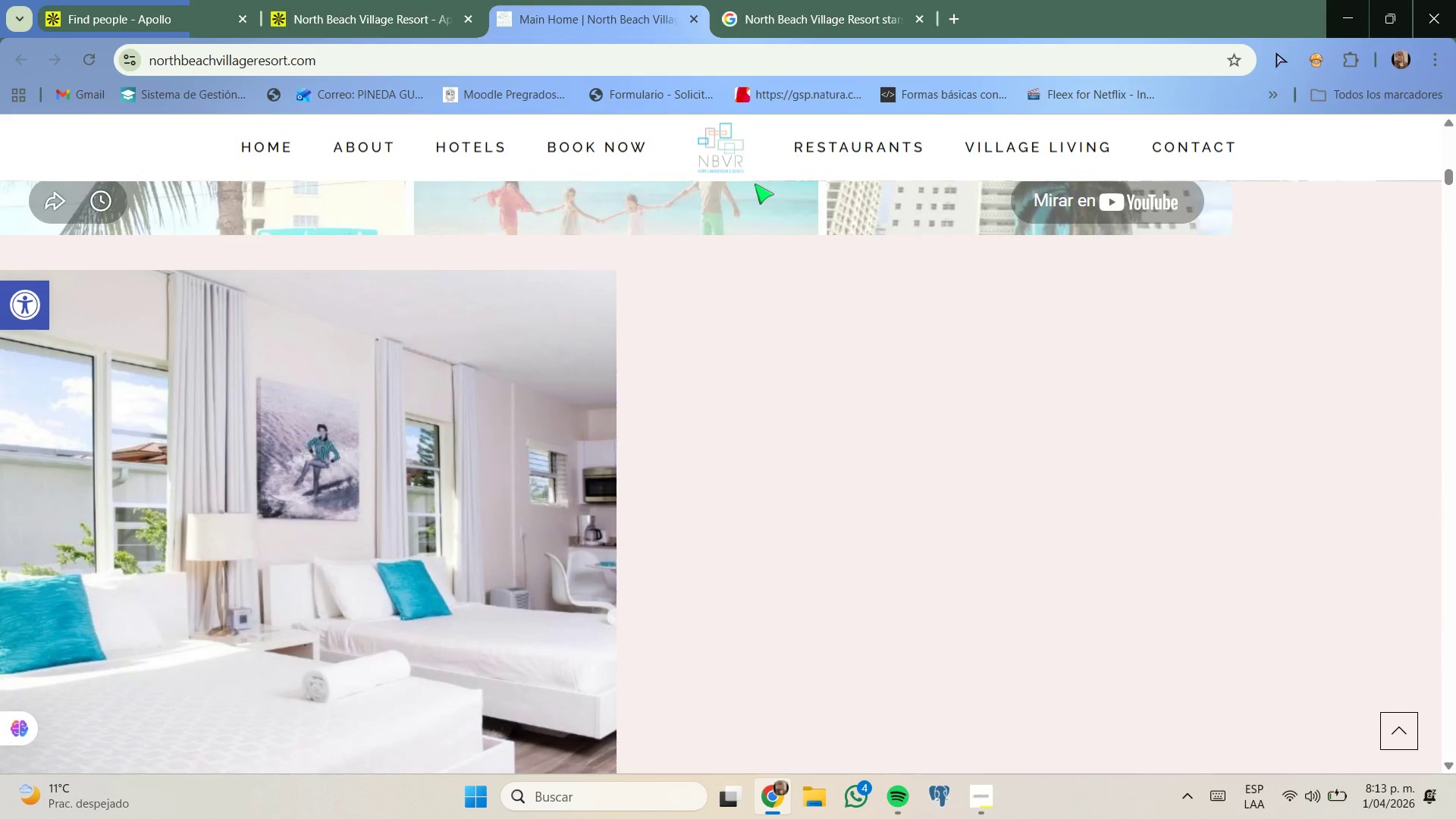 
scroll: coordinate [755, 184], scroll_direction: up, amount: 1.0
 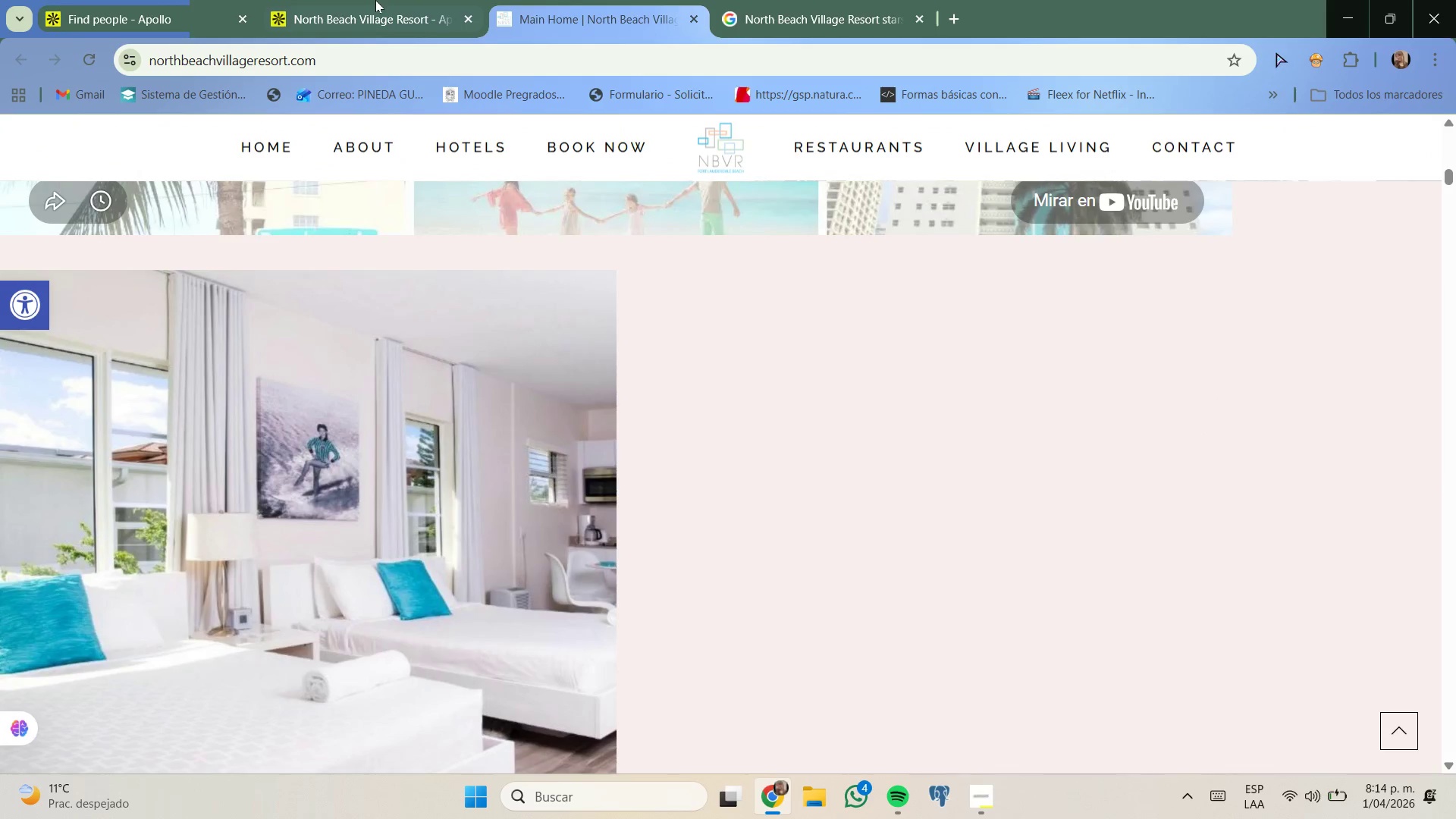 
left_click([403, 23])
 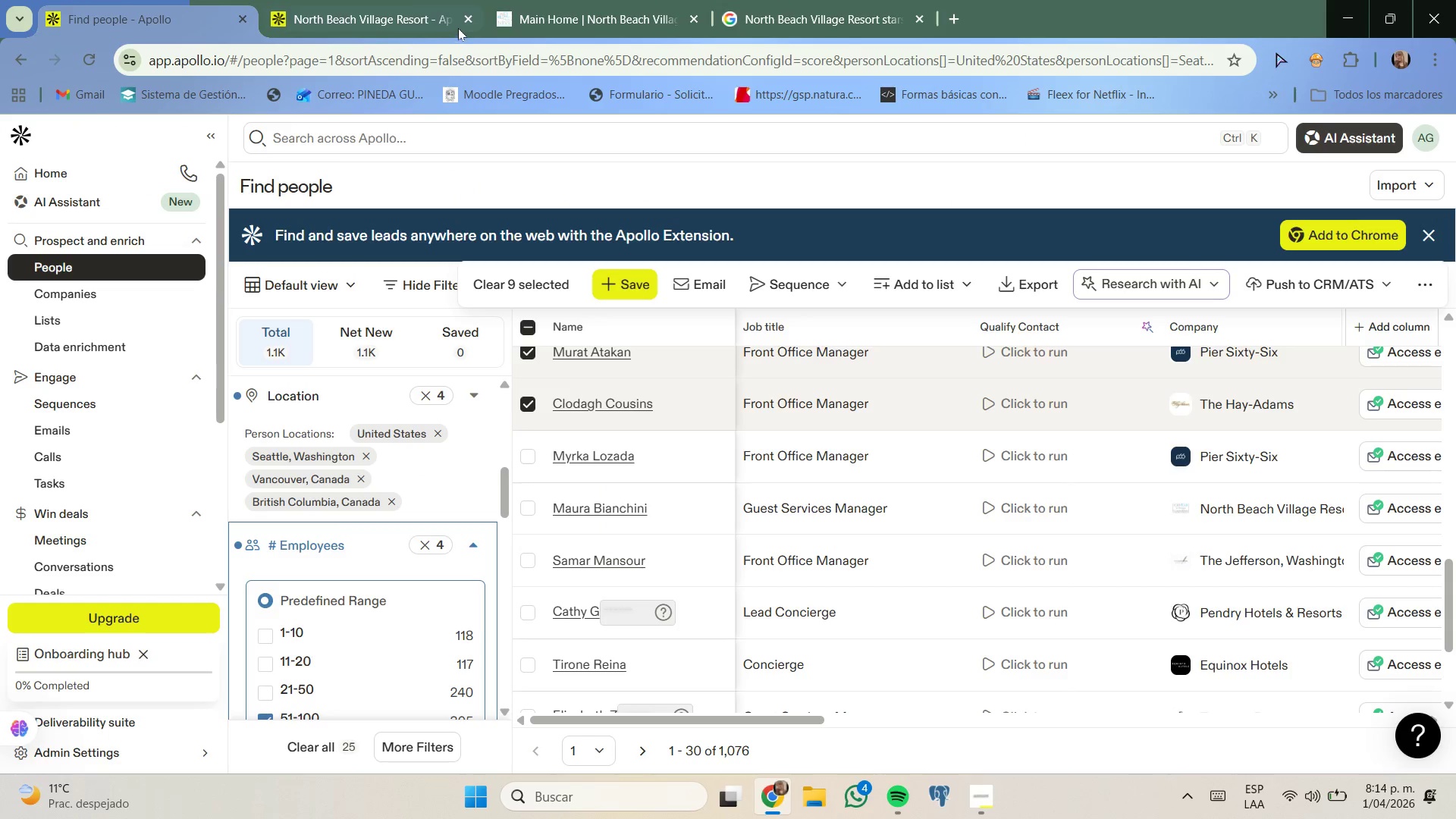 
double_click([463, 20])
 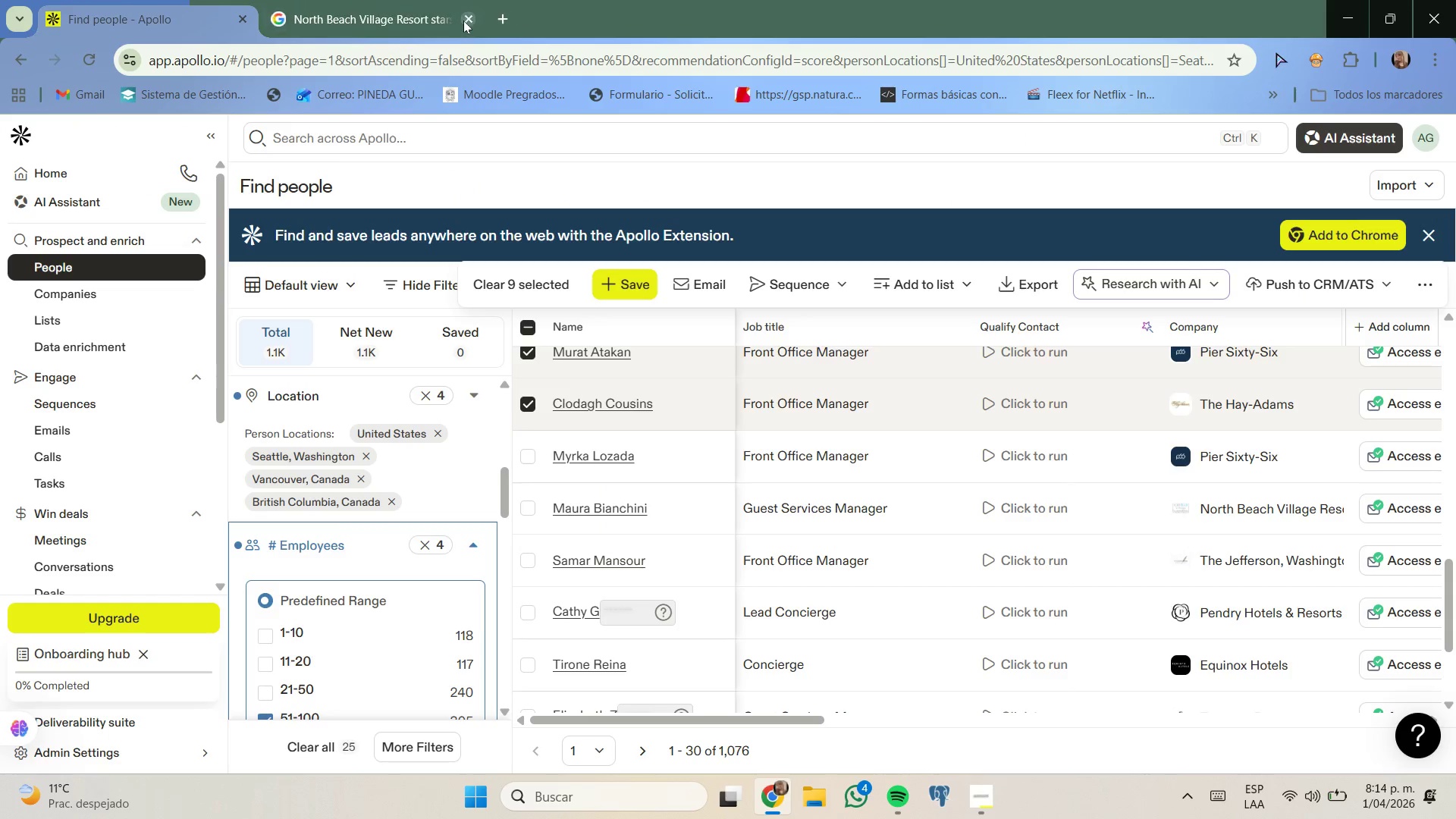 
triple_click([463, 20])
 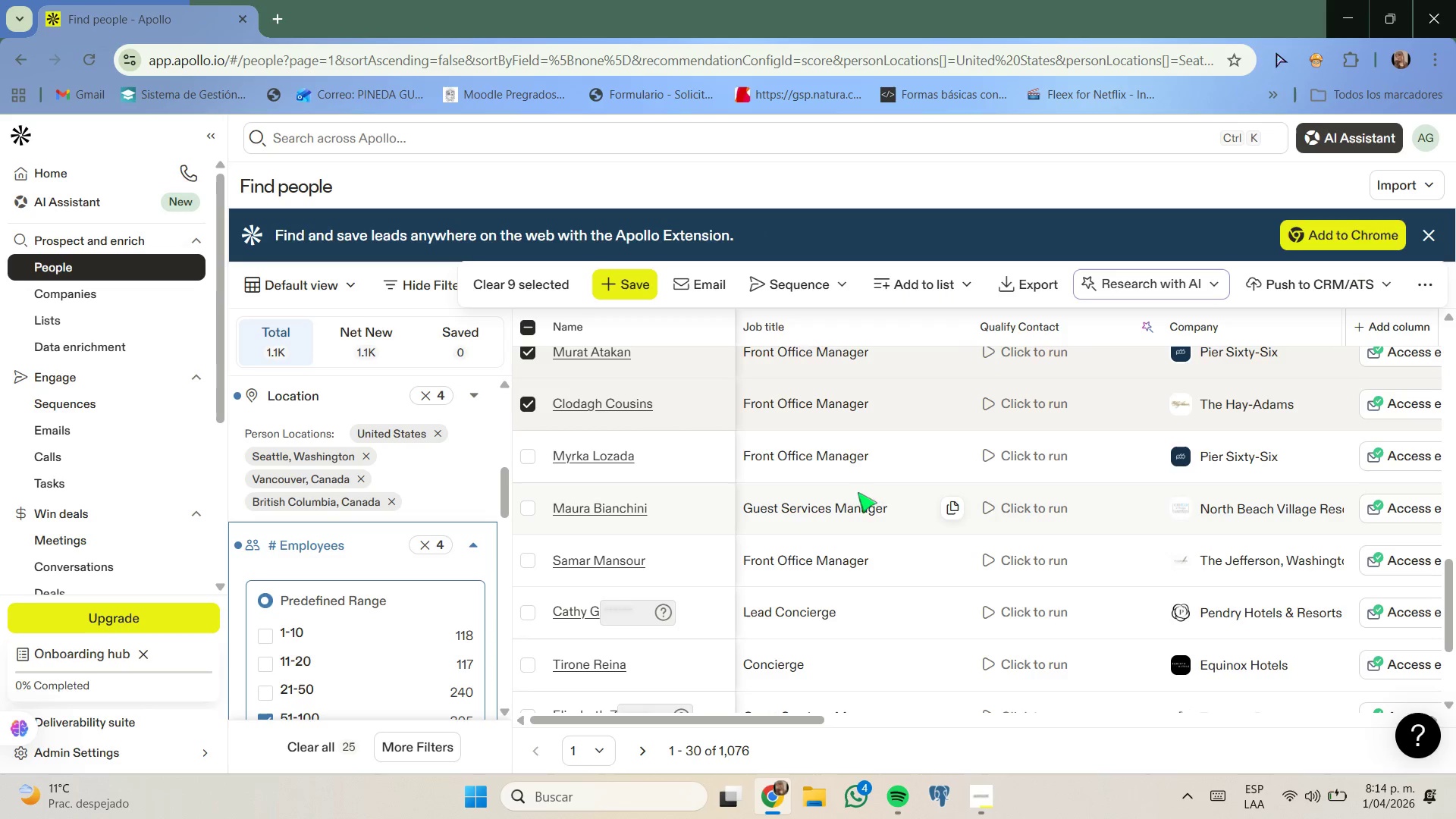 
right_click([1215, 557])
 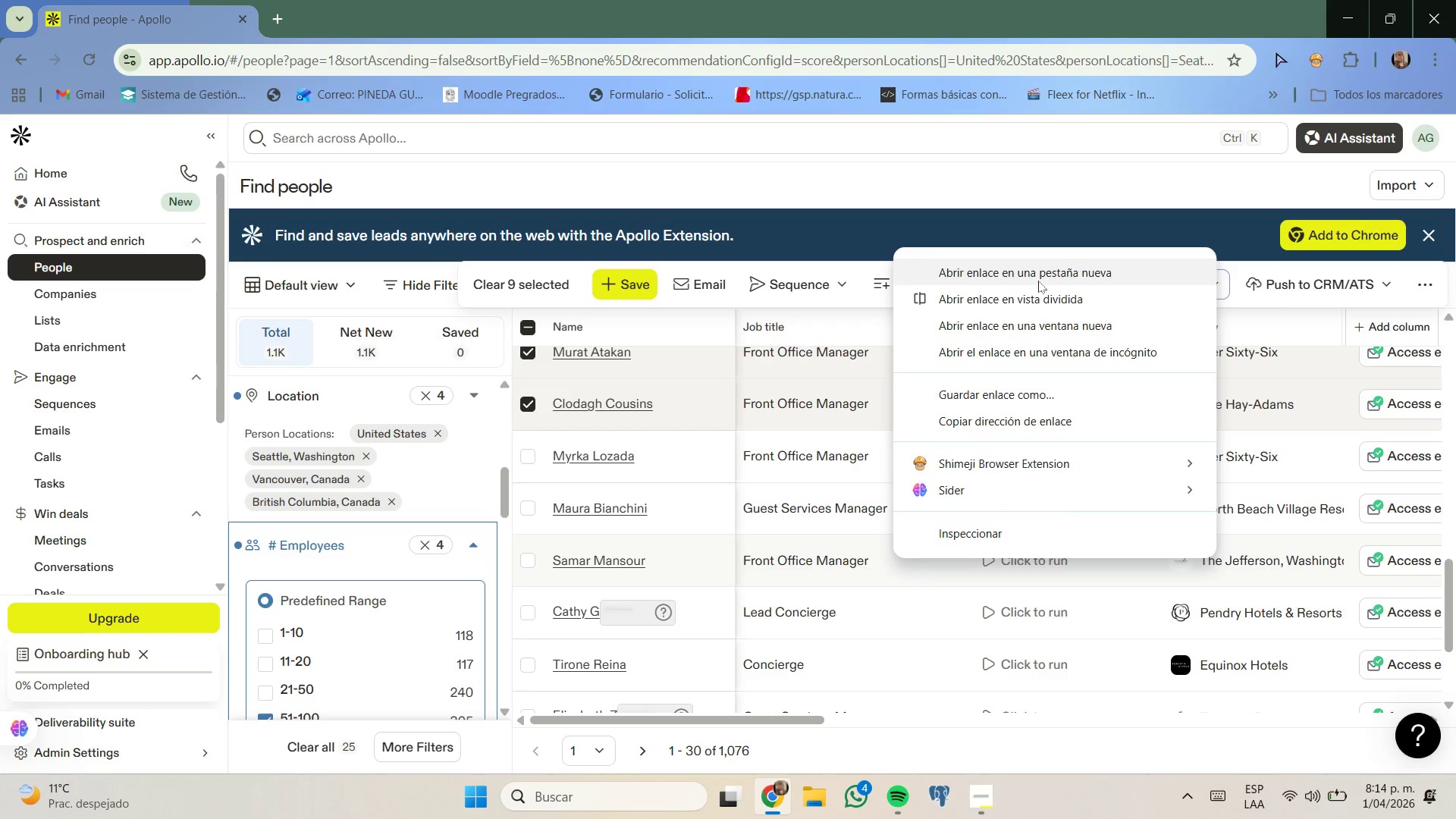 
left_click([1038, 281])
 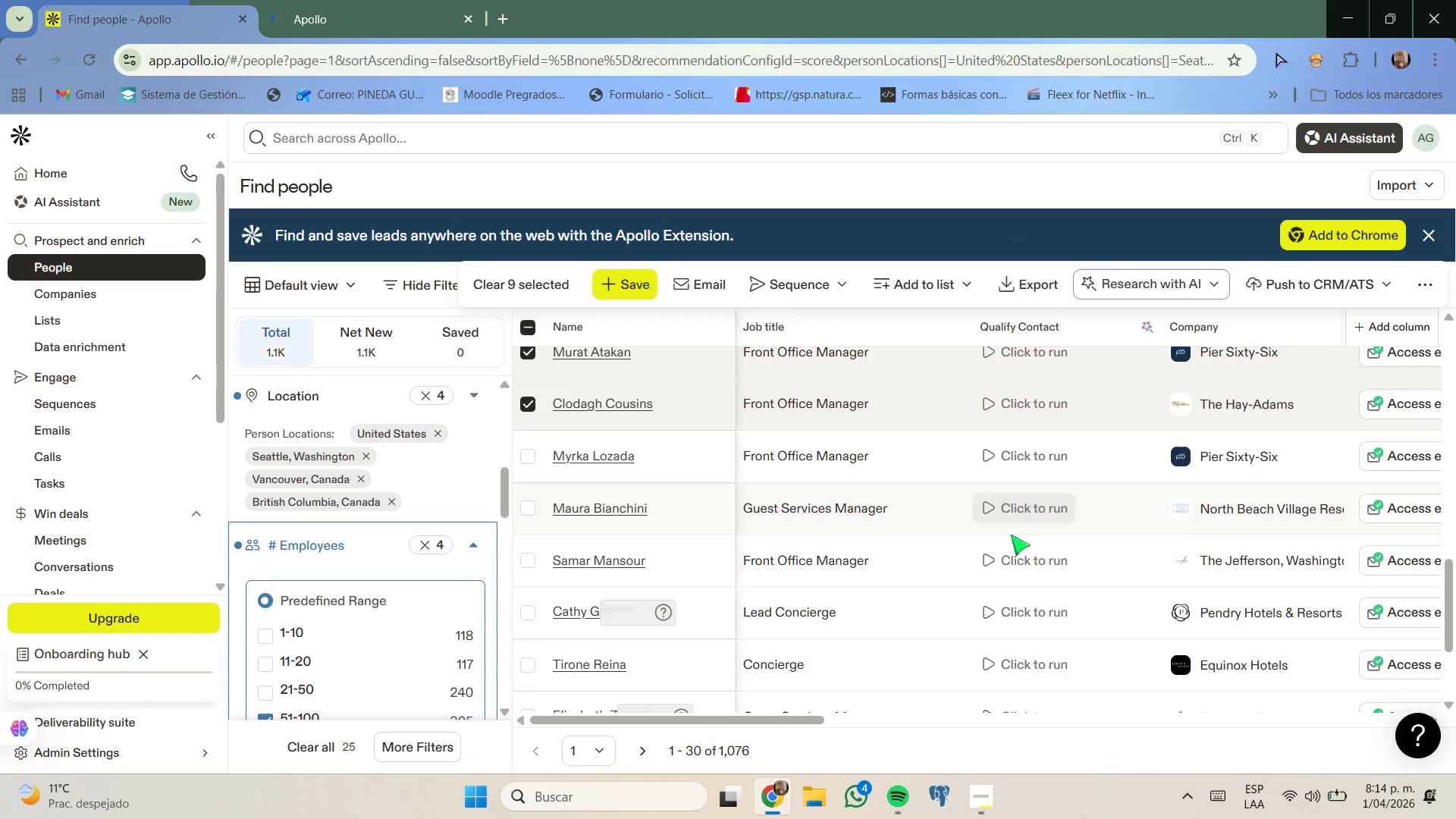 
scroll: coordinate [972, 553], scroll_direction: none, amount: 0.0
 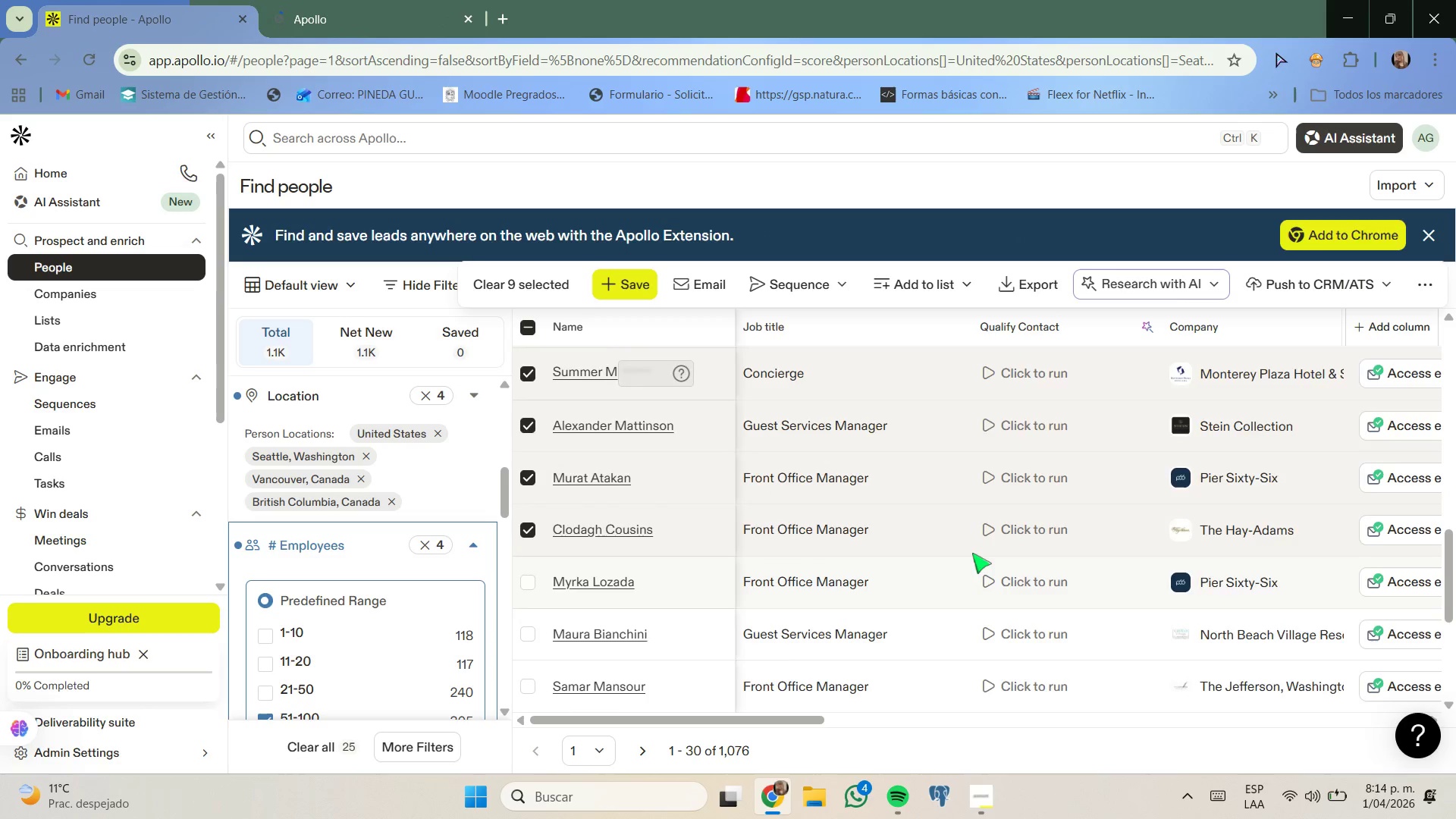 
scroll: coordinate [972, 553], scroll_direction: up, amount: 6.0
 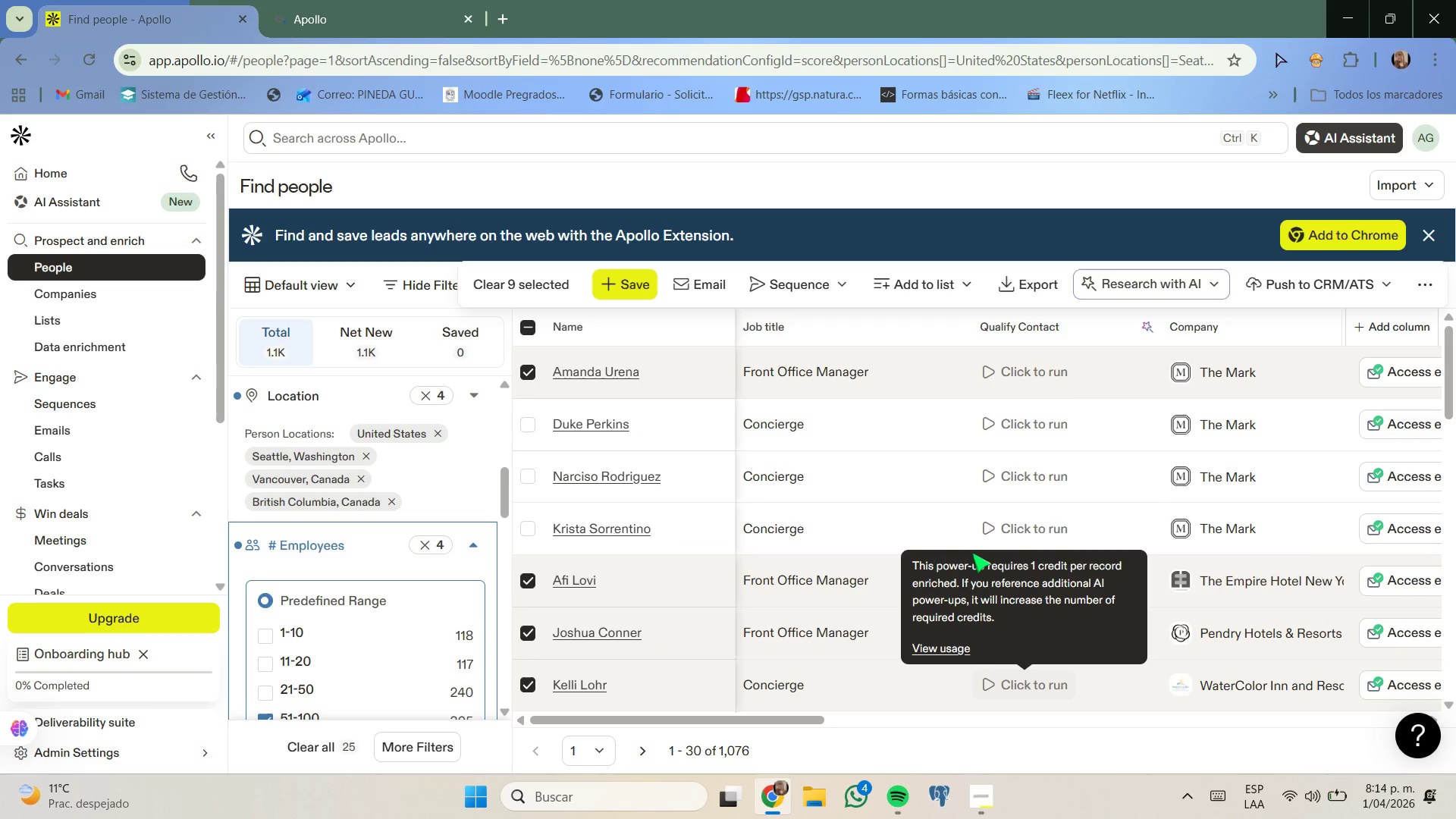 
scroll: coordinate [849, 513], scroll_direction: down, amount: 10.0
 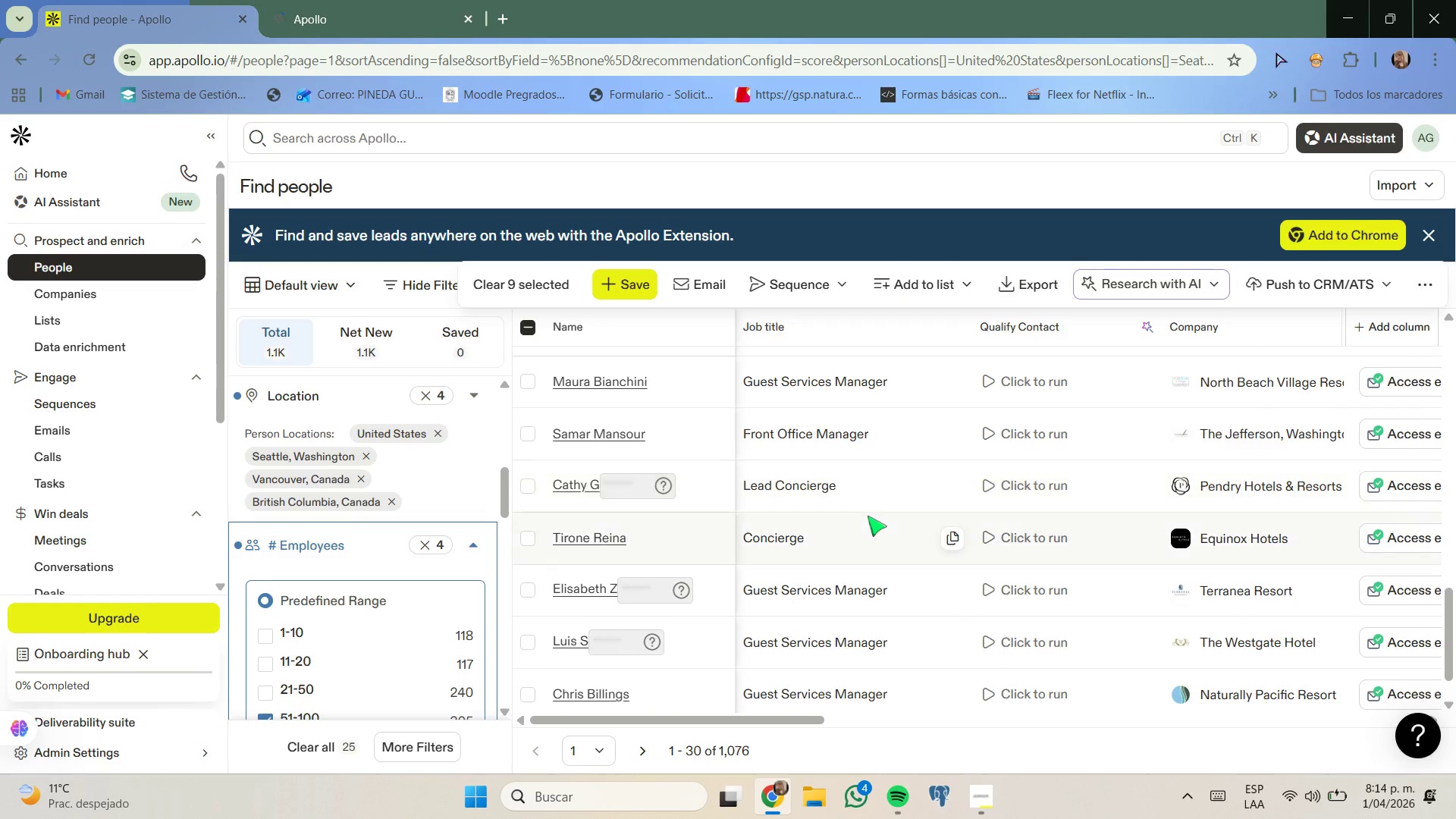 
scroll: coordinate [868, 516], scroll_direction: none, amount: 0.0
 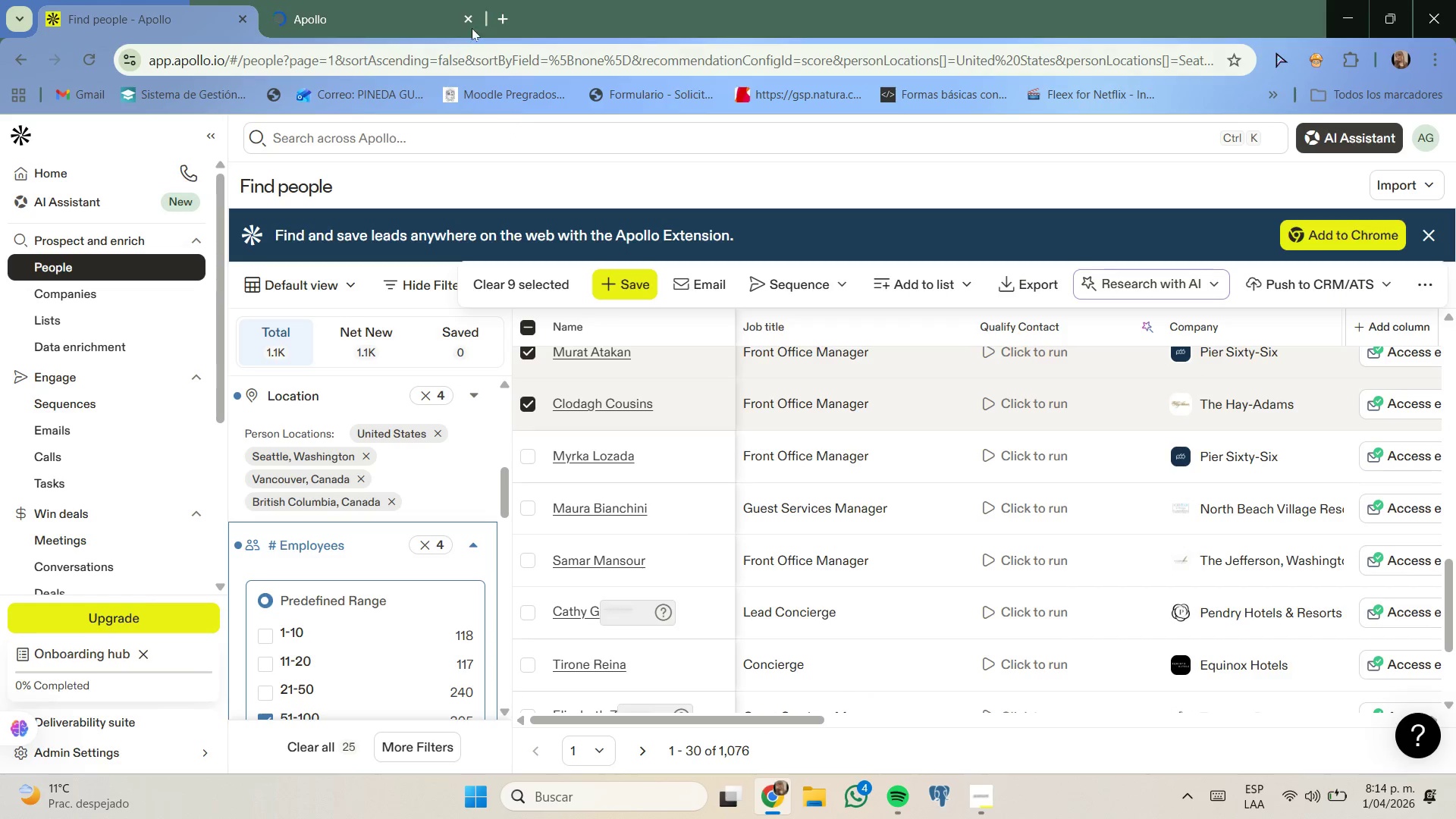 
left_click([437, 0])
 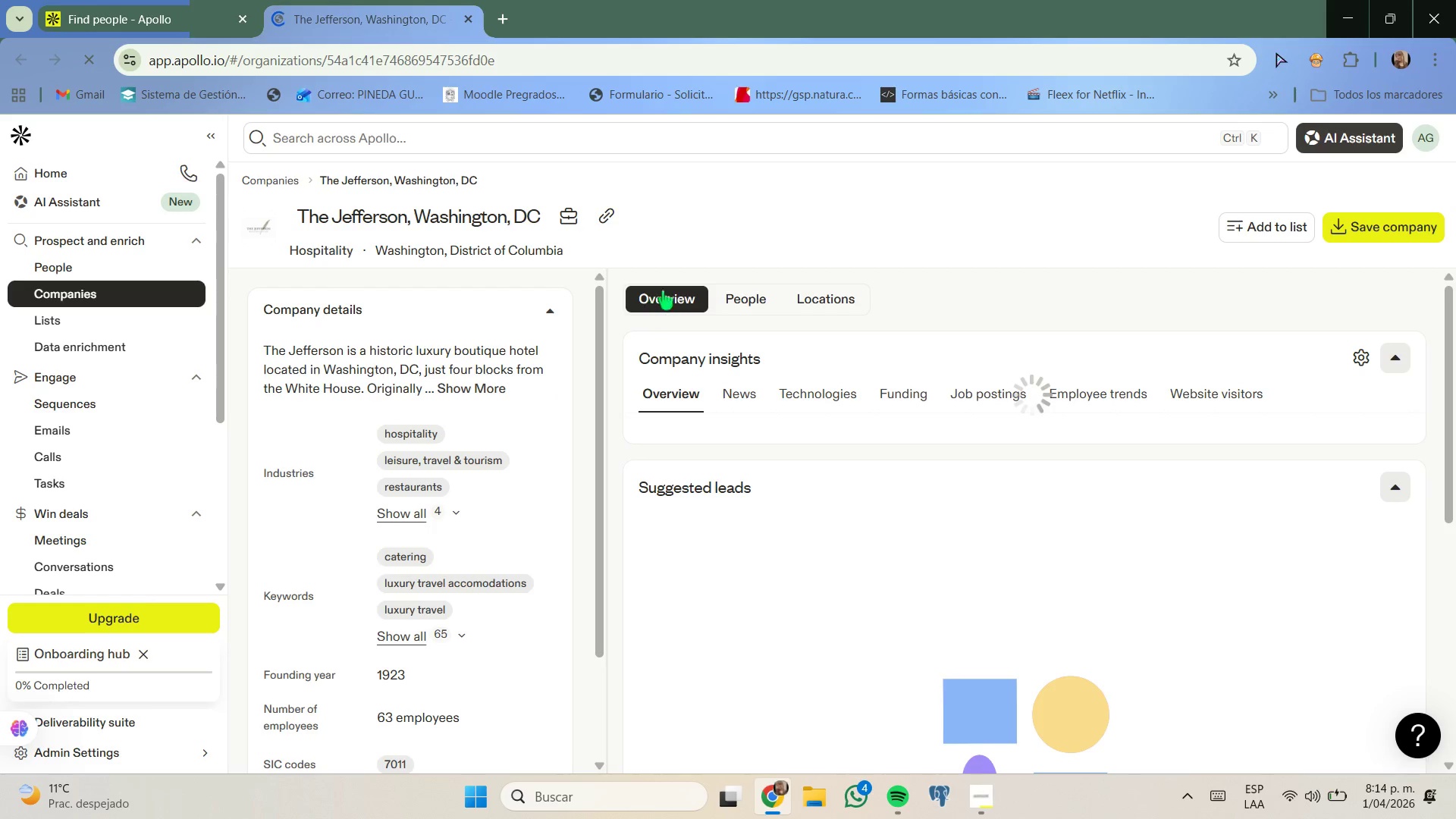 
left_click([602, 219])
 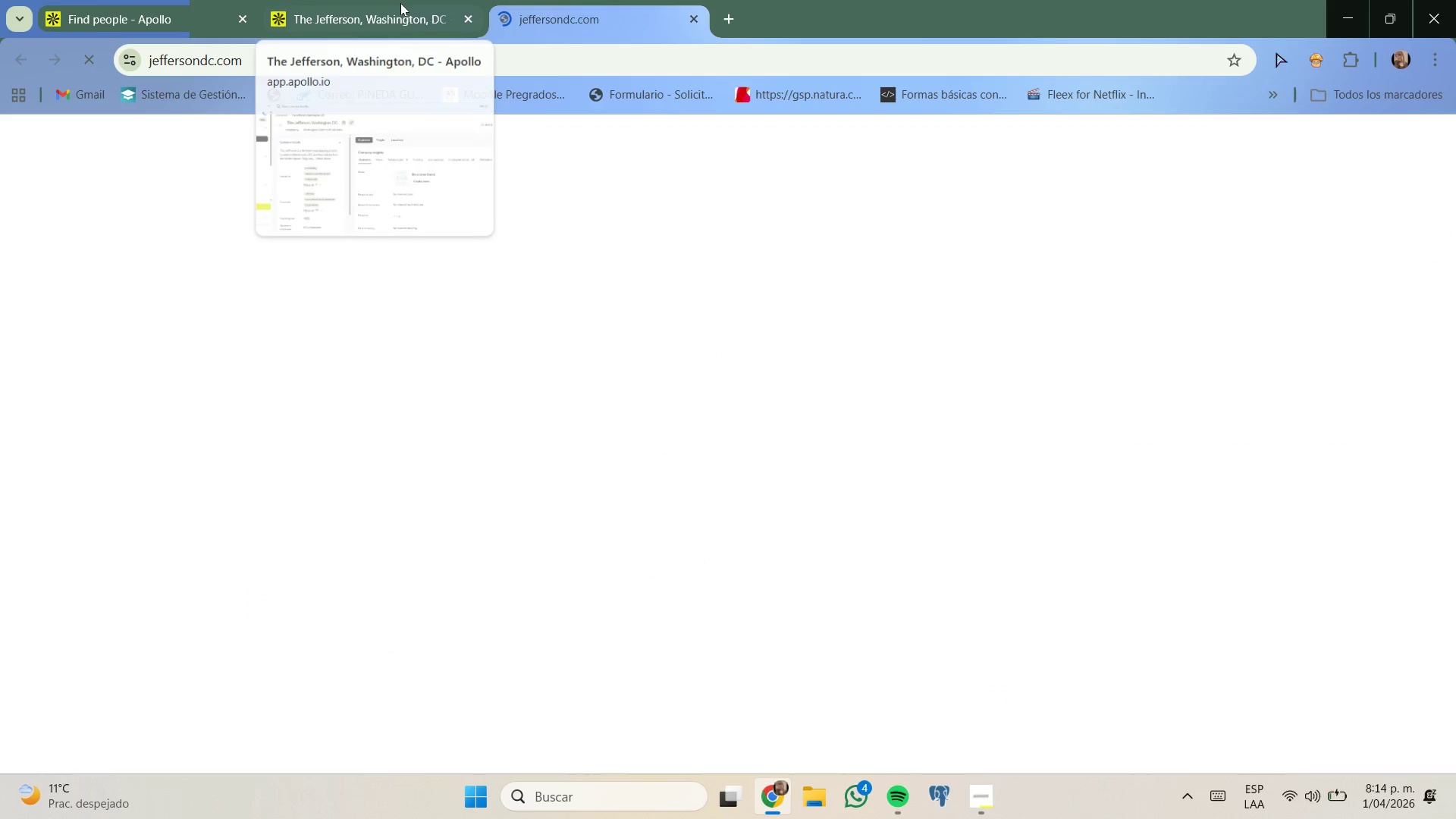 
left_click([403, 5])
 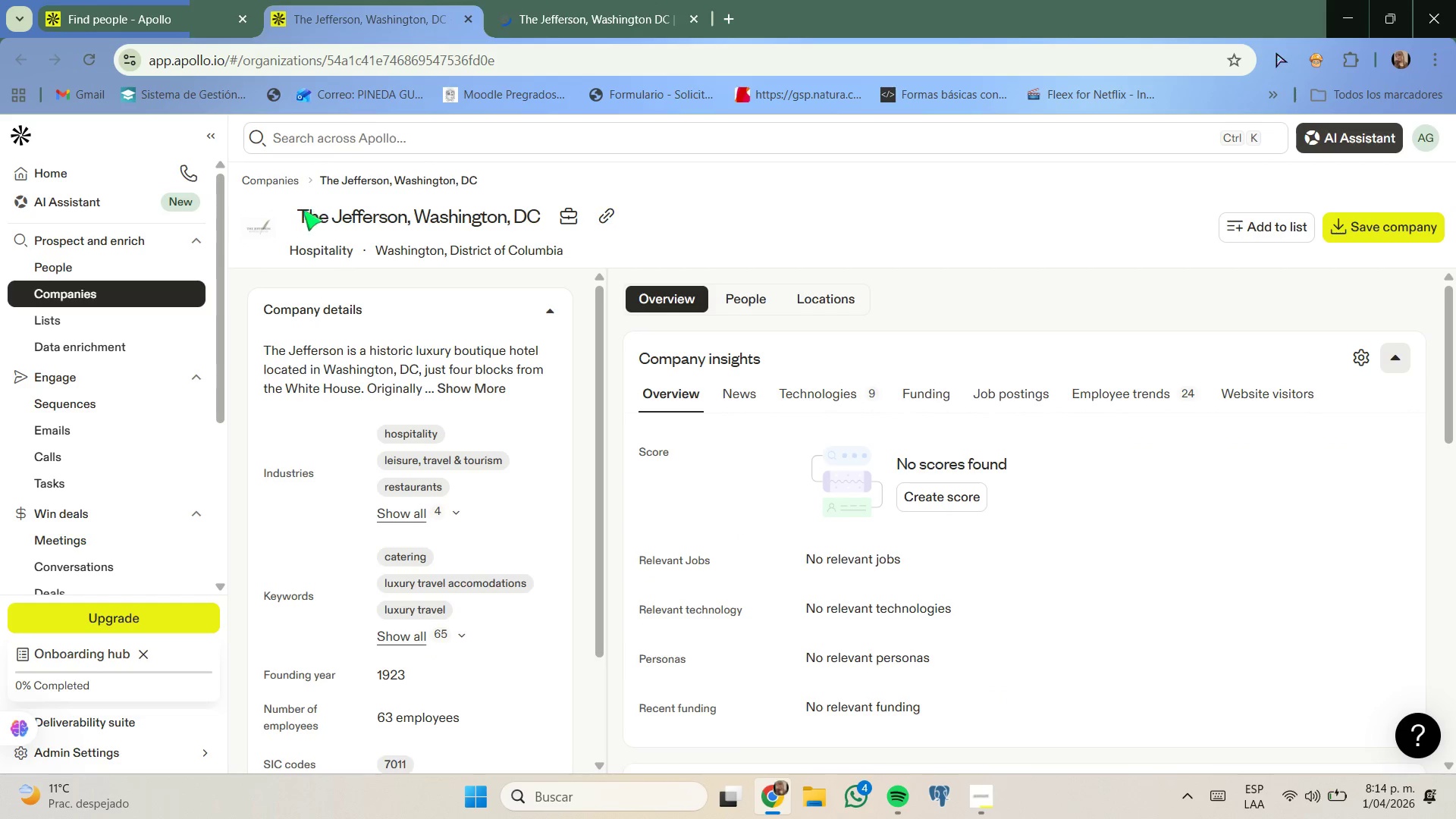 
left_click_drag(start_coordinate=[297, 210], to_coordinate=[538, 215])
 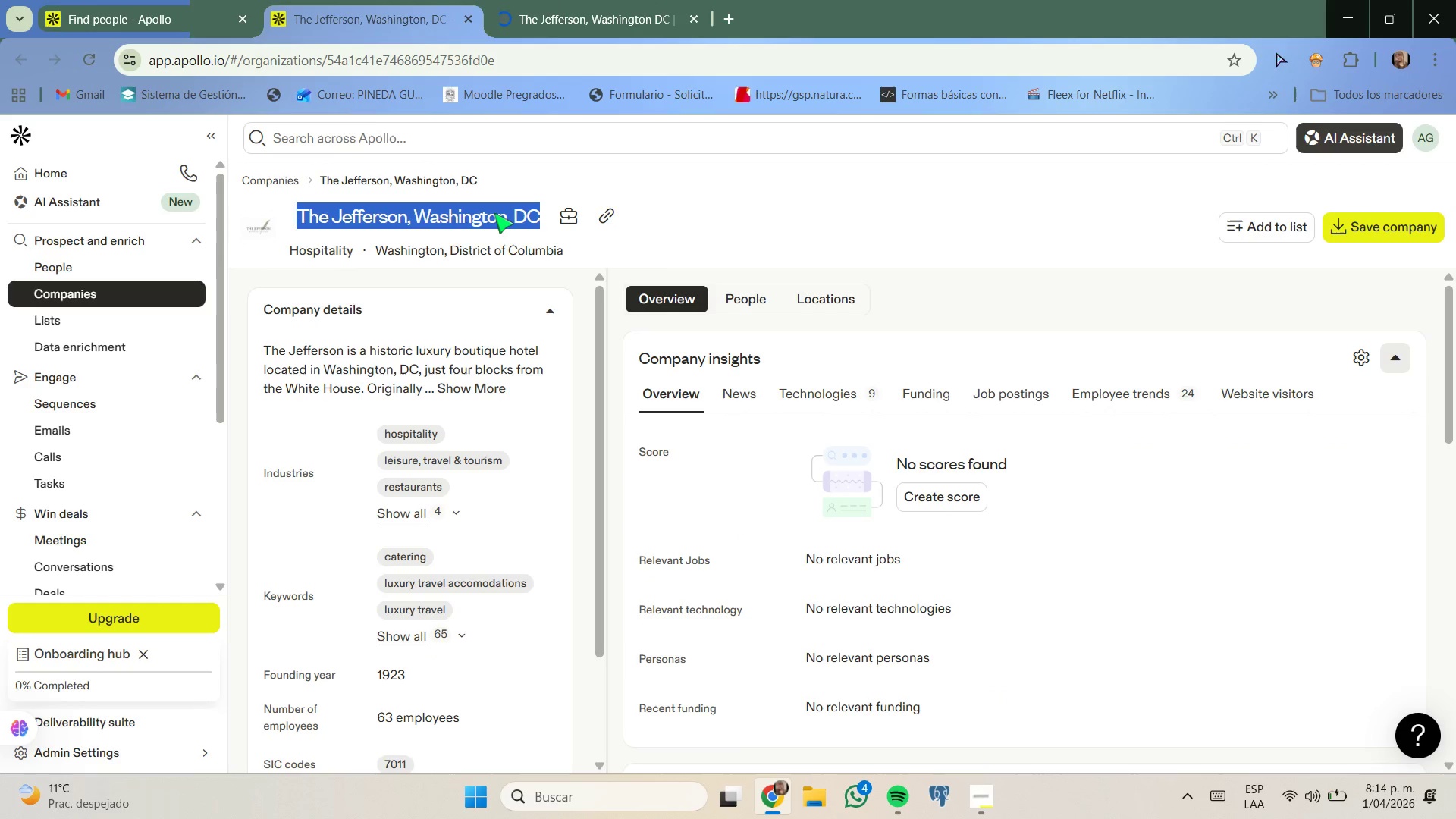 
right_click([494, 213])
 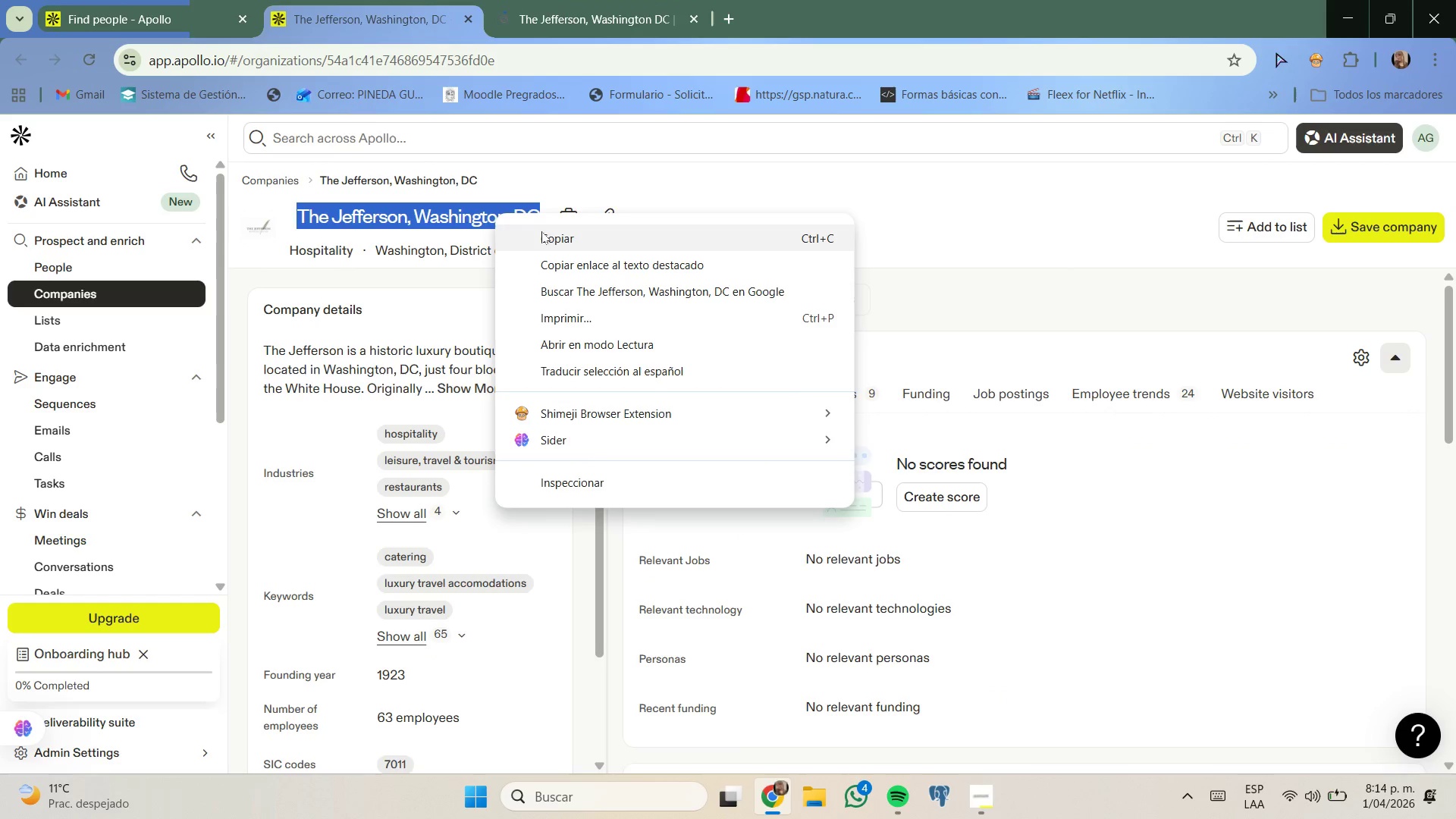 
left_click([553, 233])
 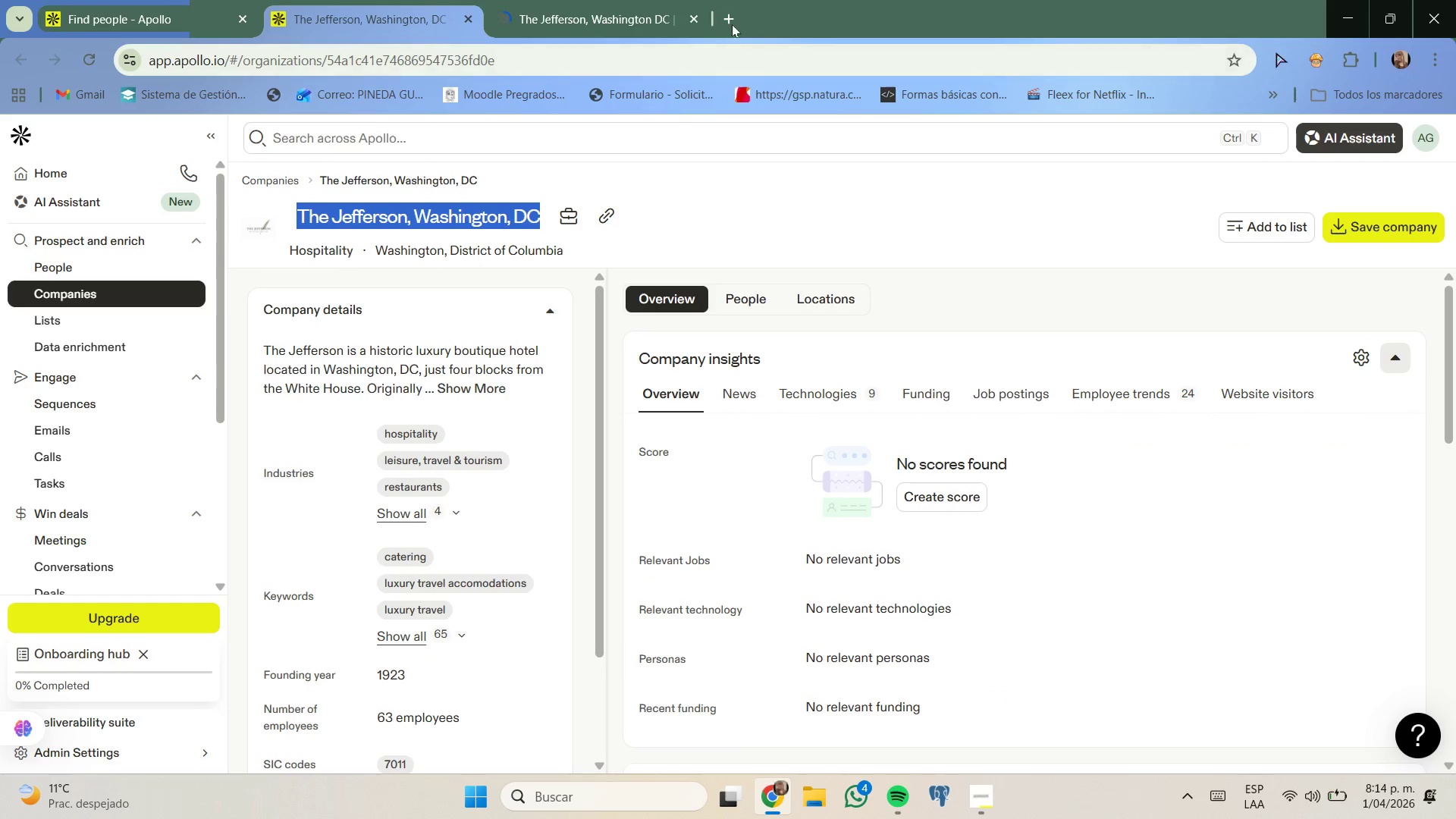 
left_click([733, 20])
 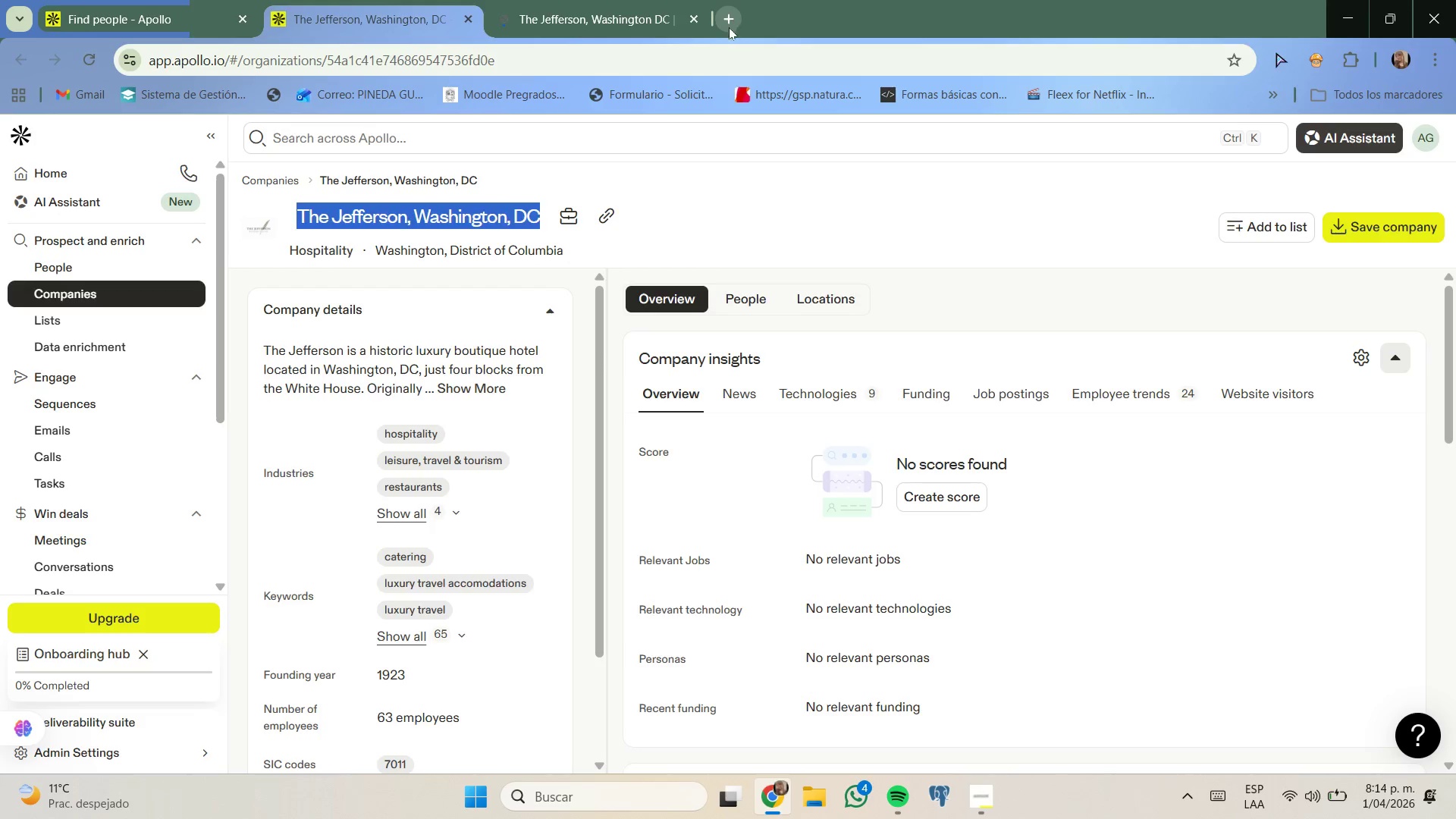 
key(Control+V)
 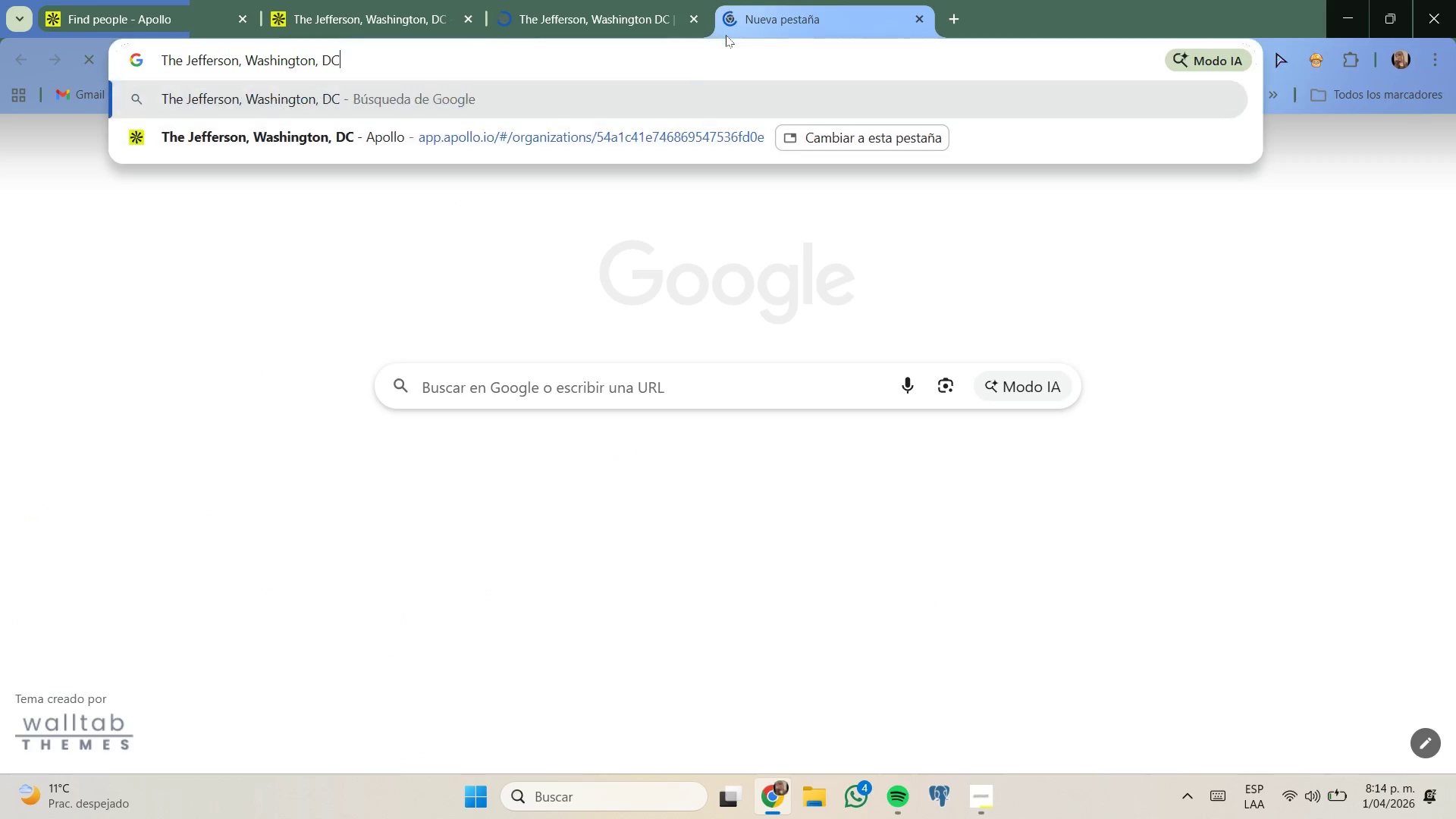 
type( stars)
 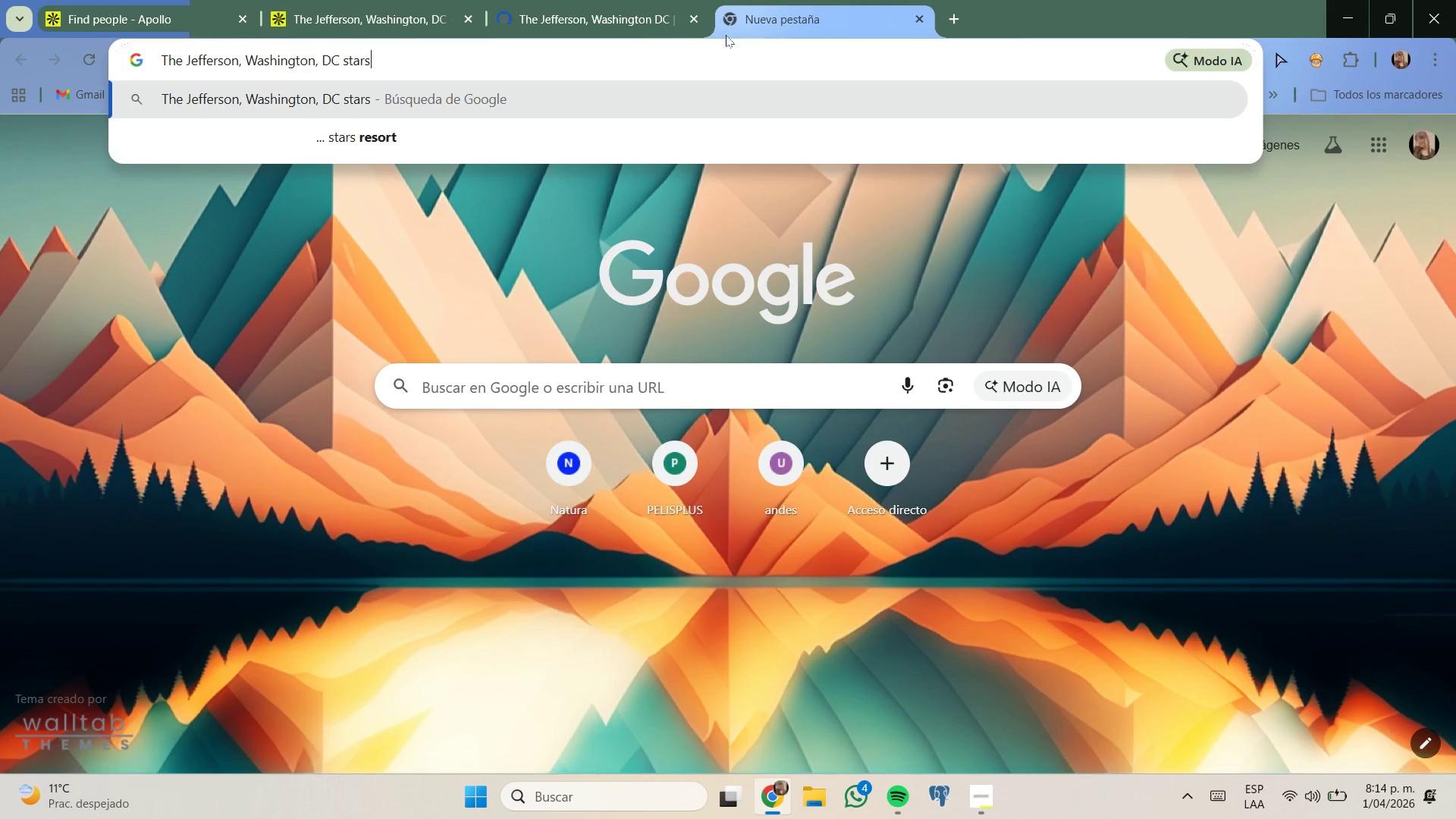 
key(Enter)
 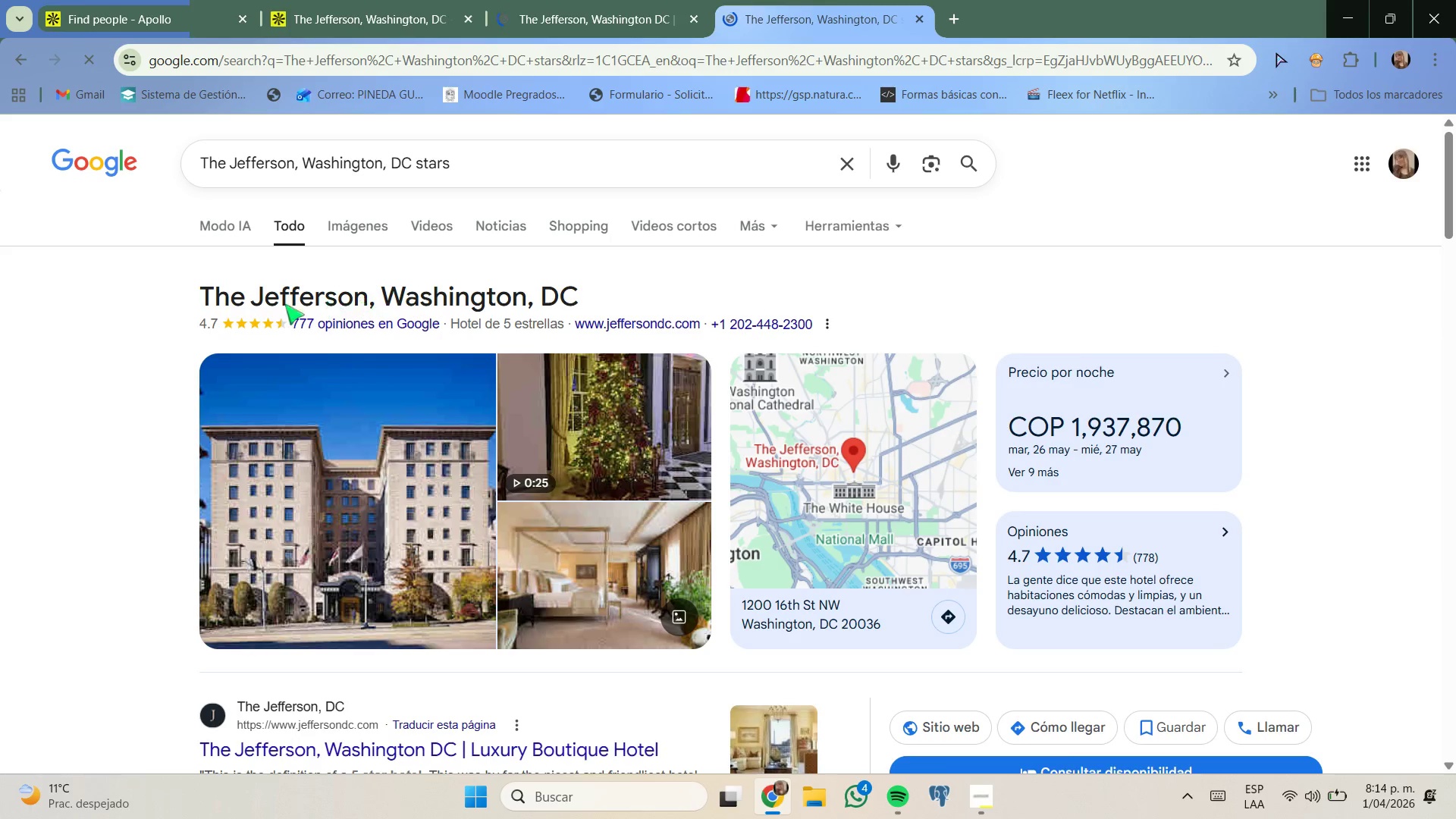 
left_click_drag(start_coordinate=[233, 325], to_coordinate=[306, 328])
 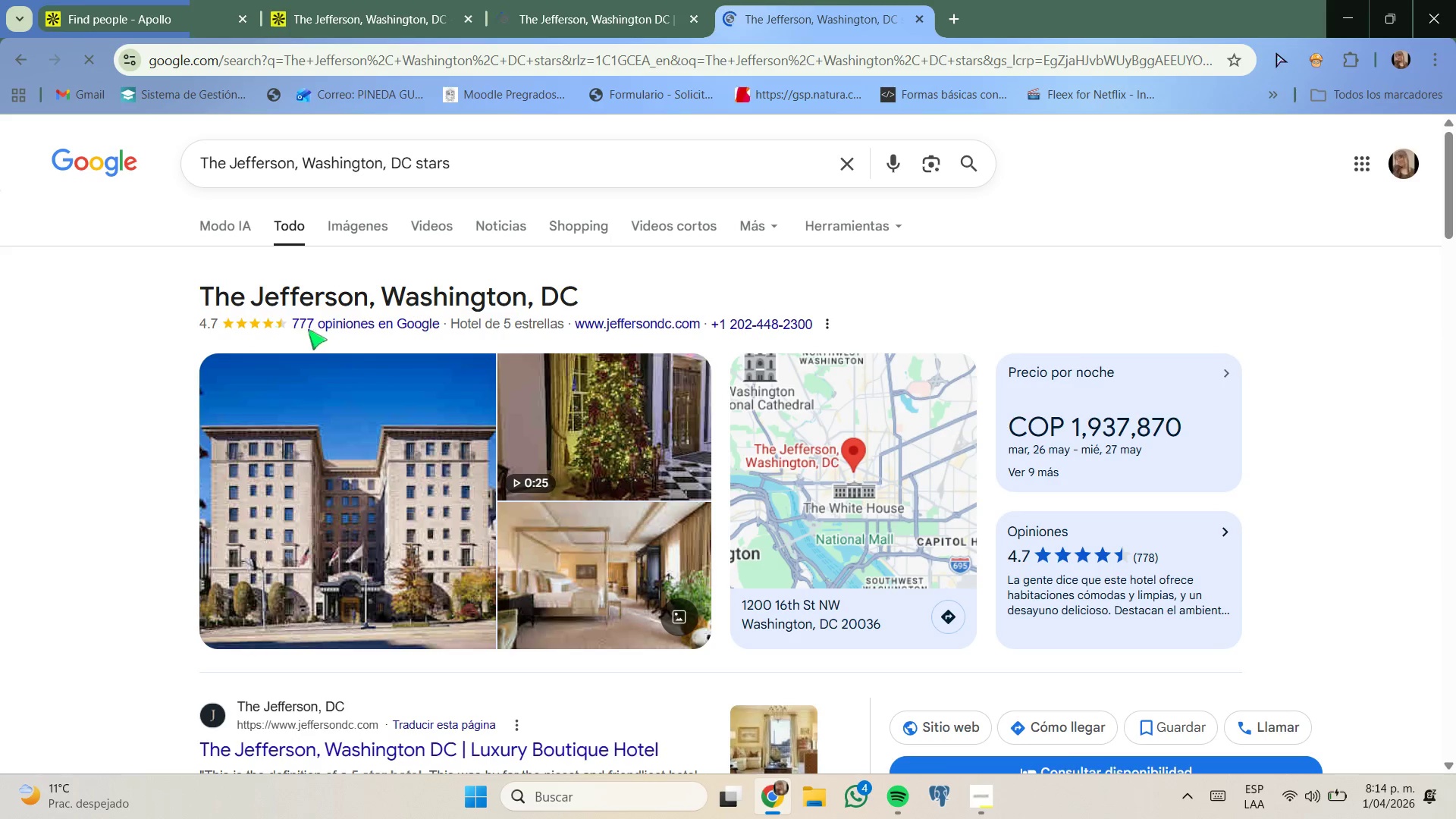 
double_click([308, 329])
 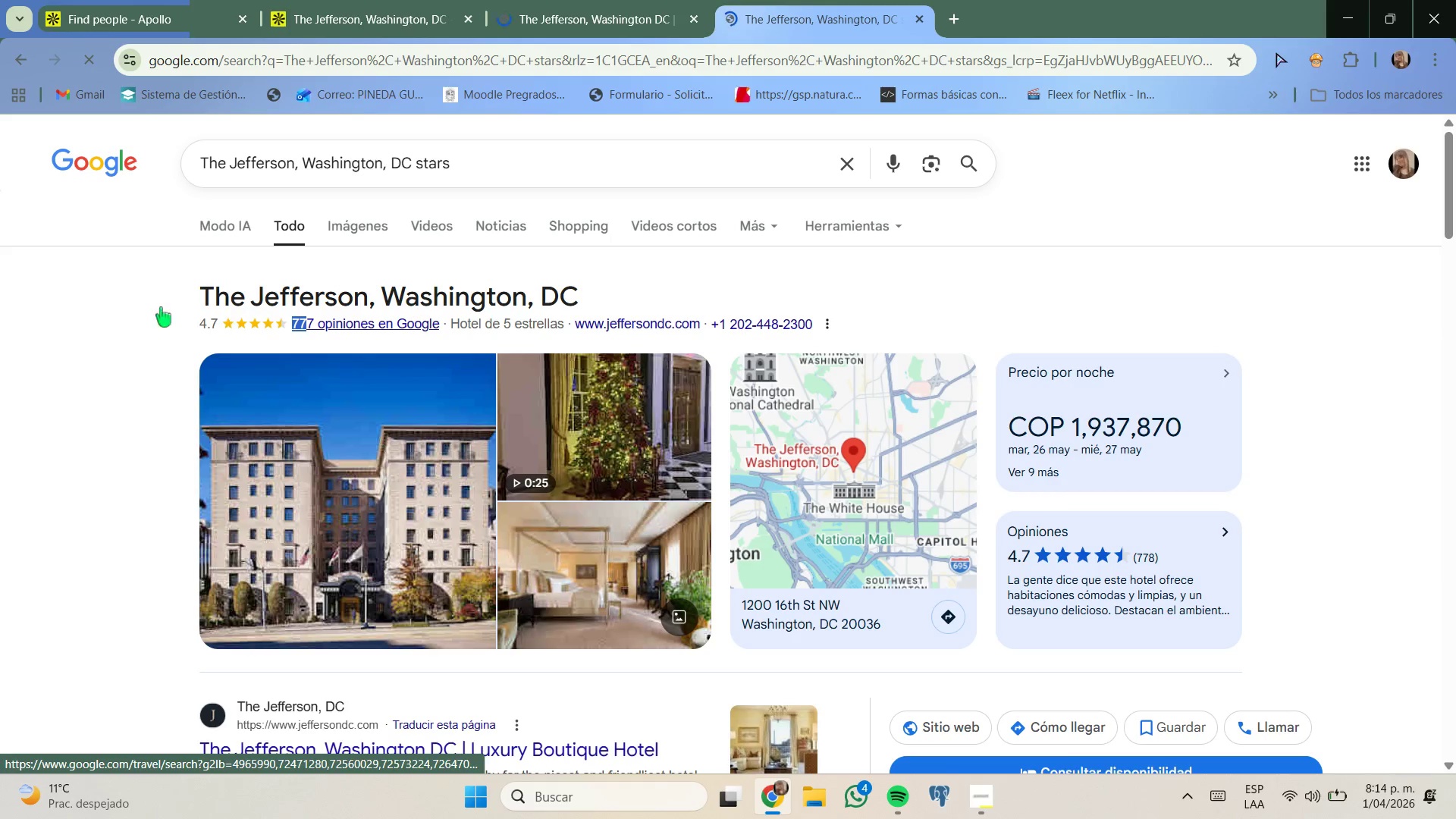 
scroll: coordinate [371, 313], scroll_direction: down, amount: 9.0
 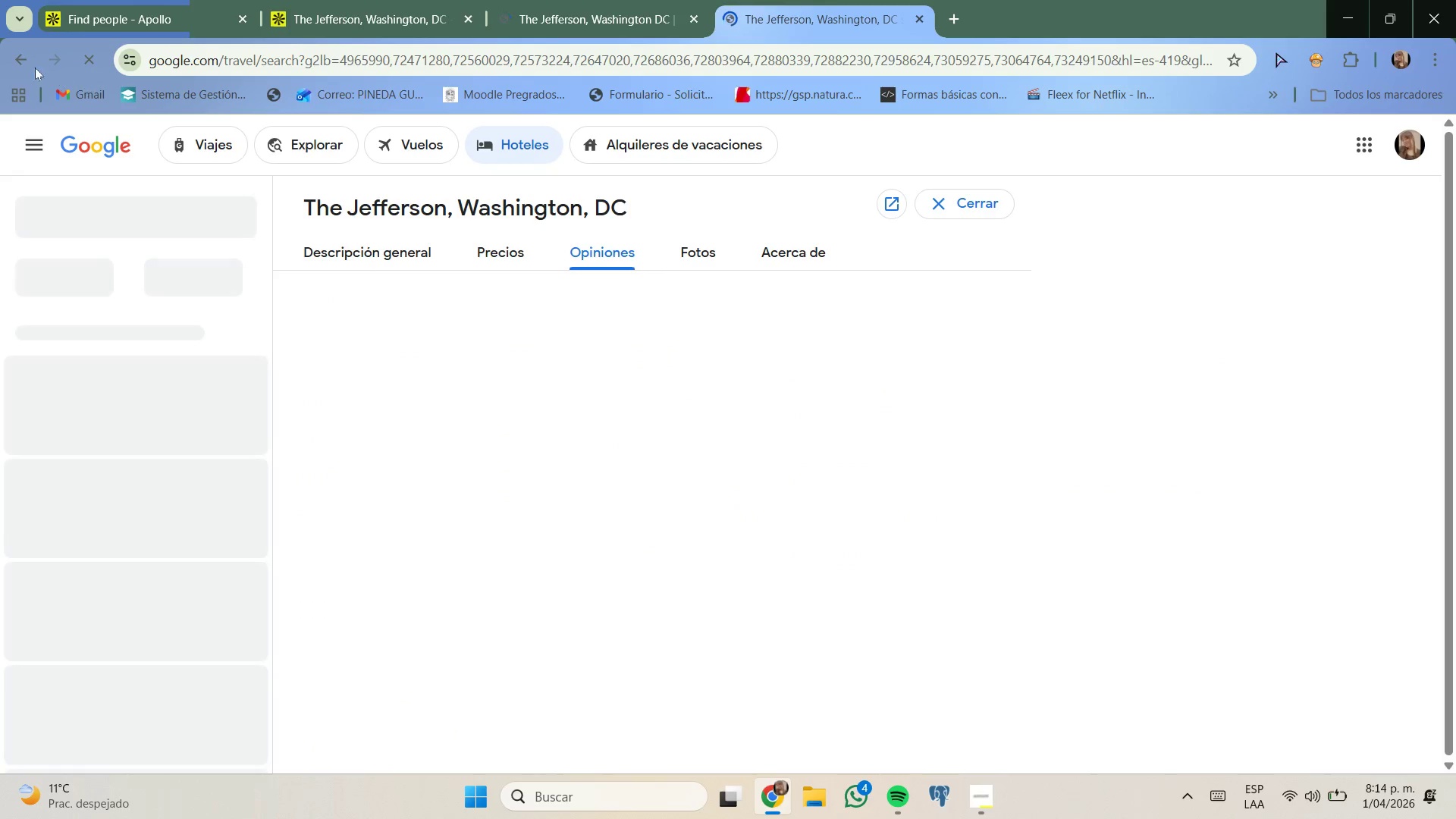 
left_click([17, 63])
 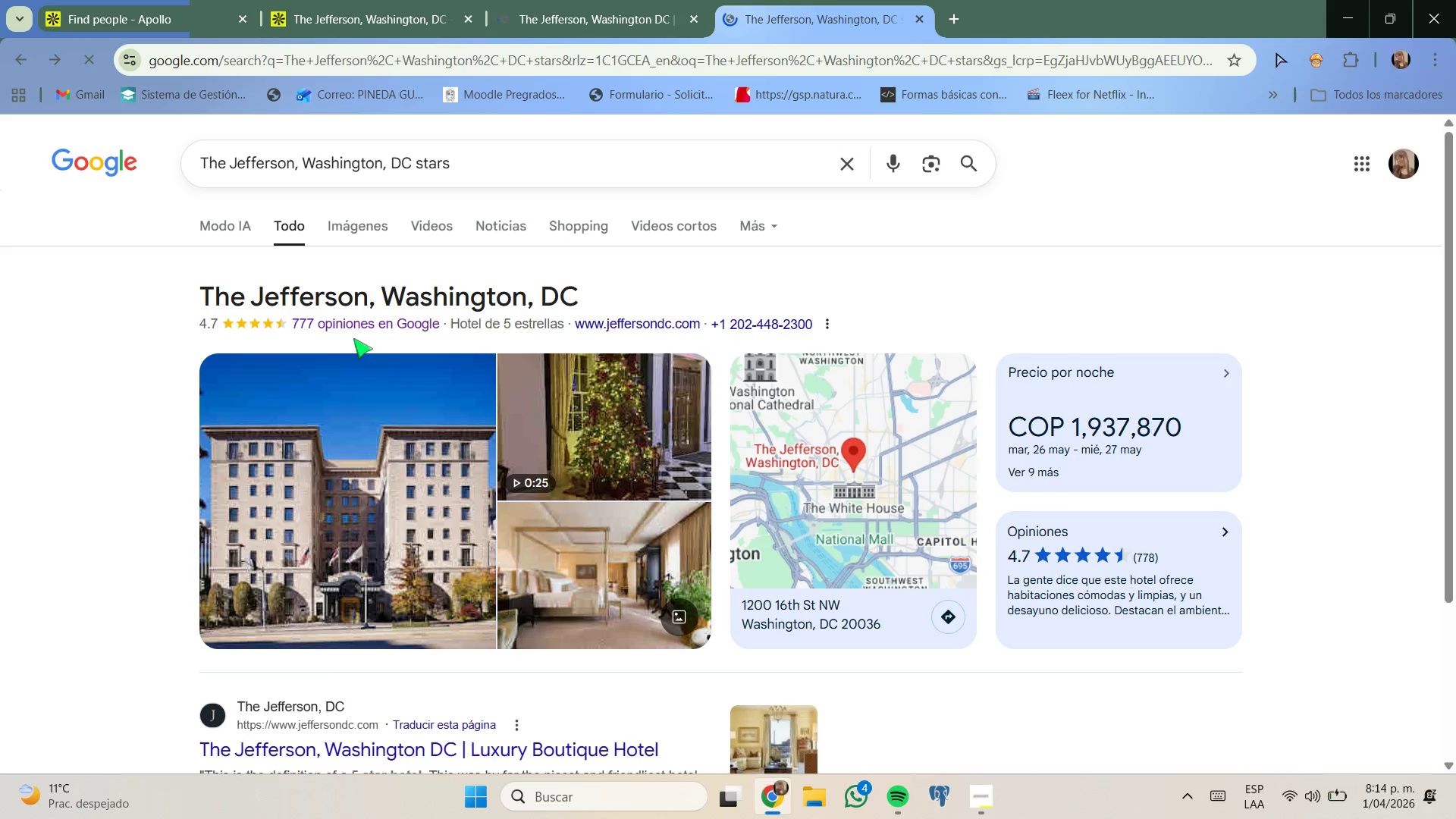 
scroll: coordinate [368, 353], scroll_direction: down, amount: 5.0
 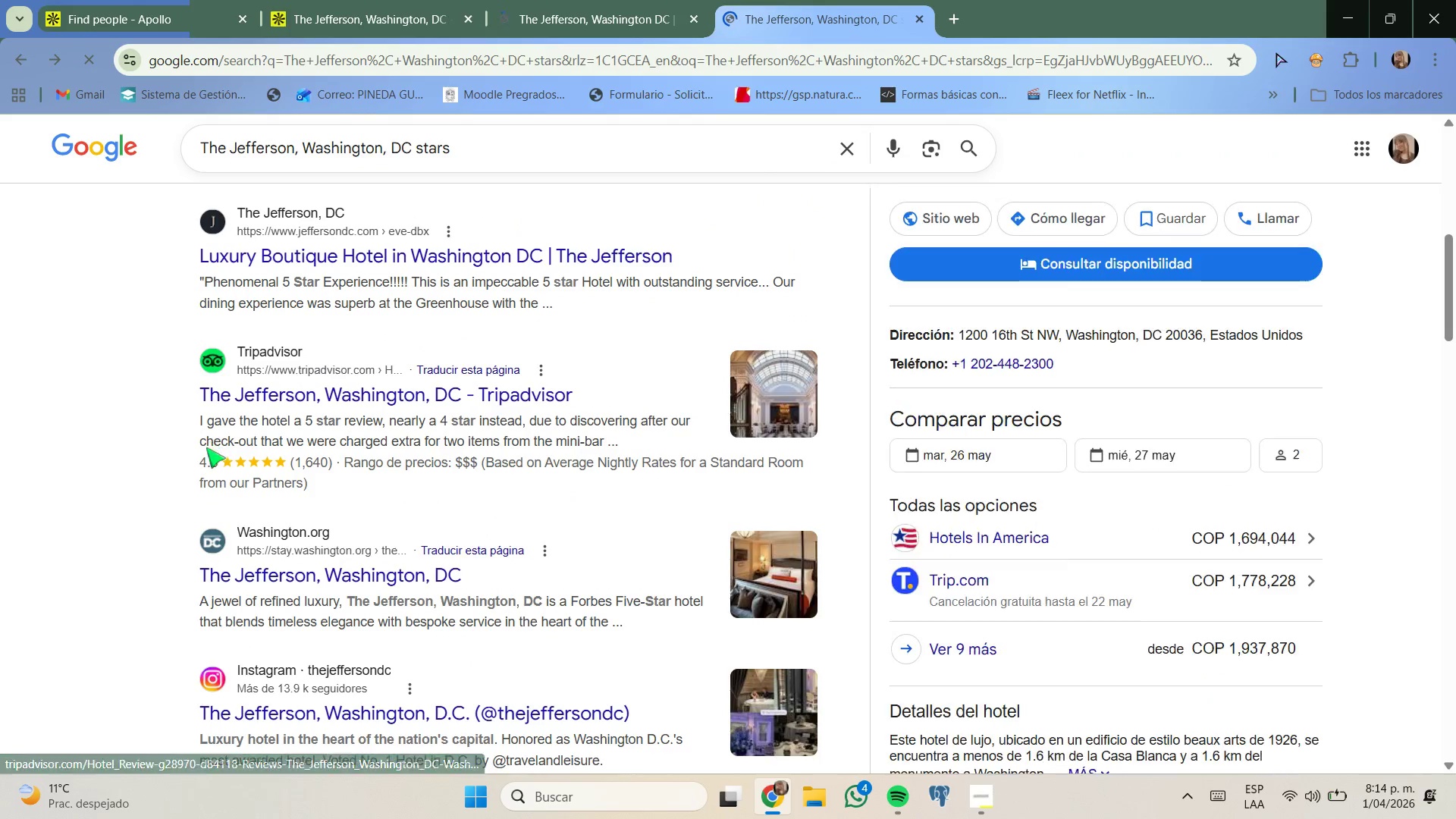 
left_click_drag(start_coordinate=[192, 459], to_coordinate=[291, 475])
 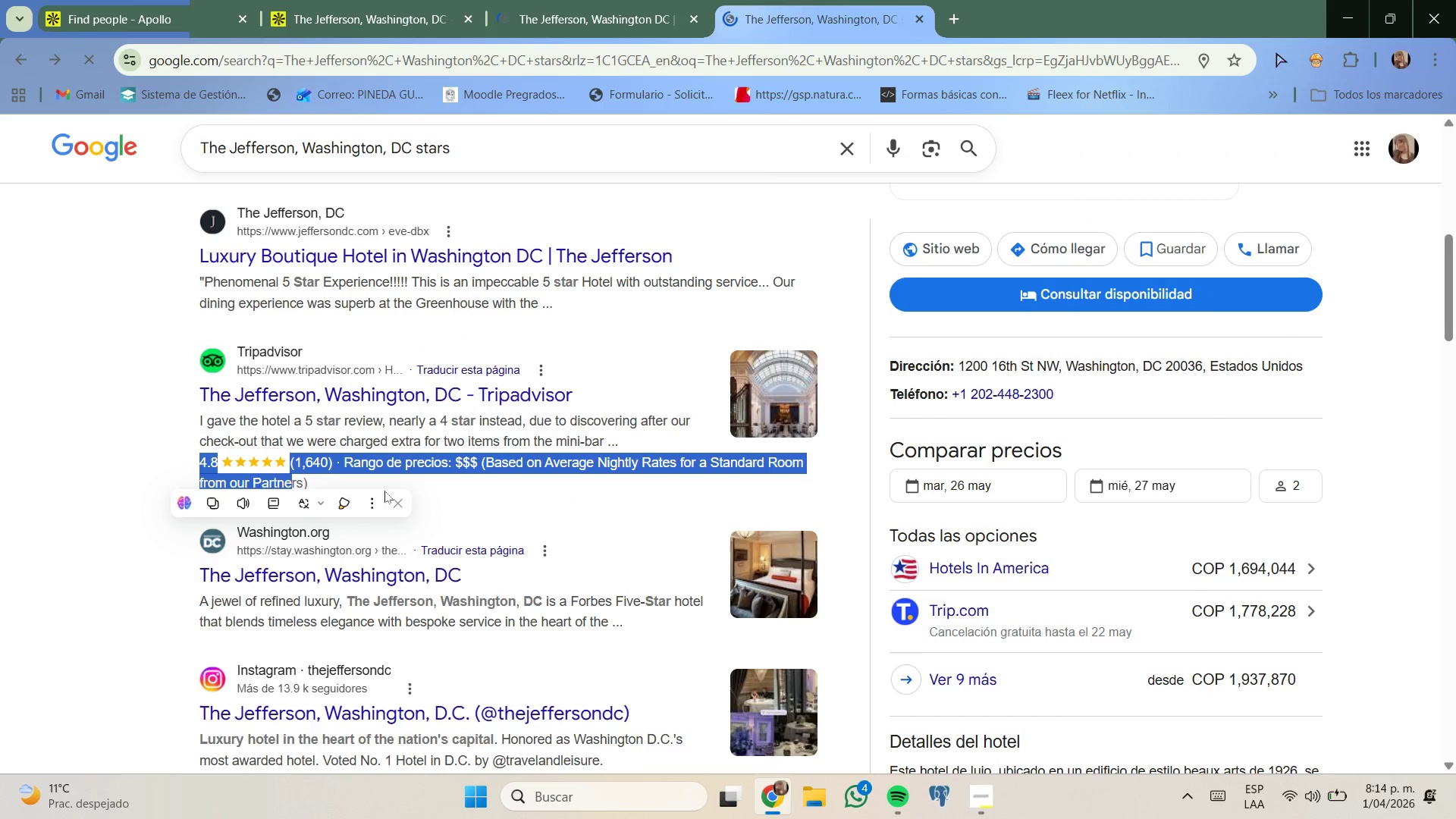 
left_click([419, 504])
 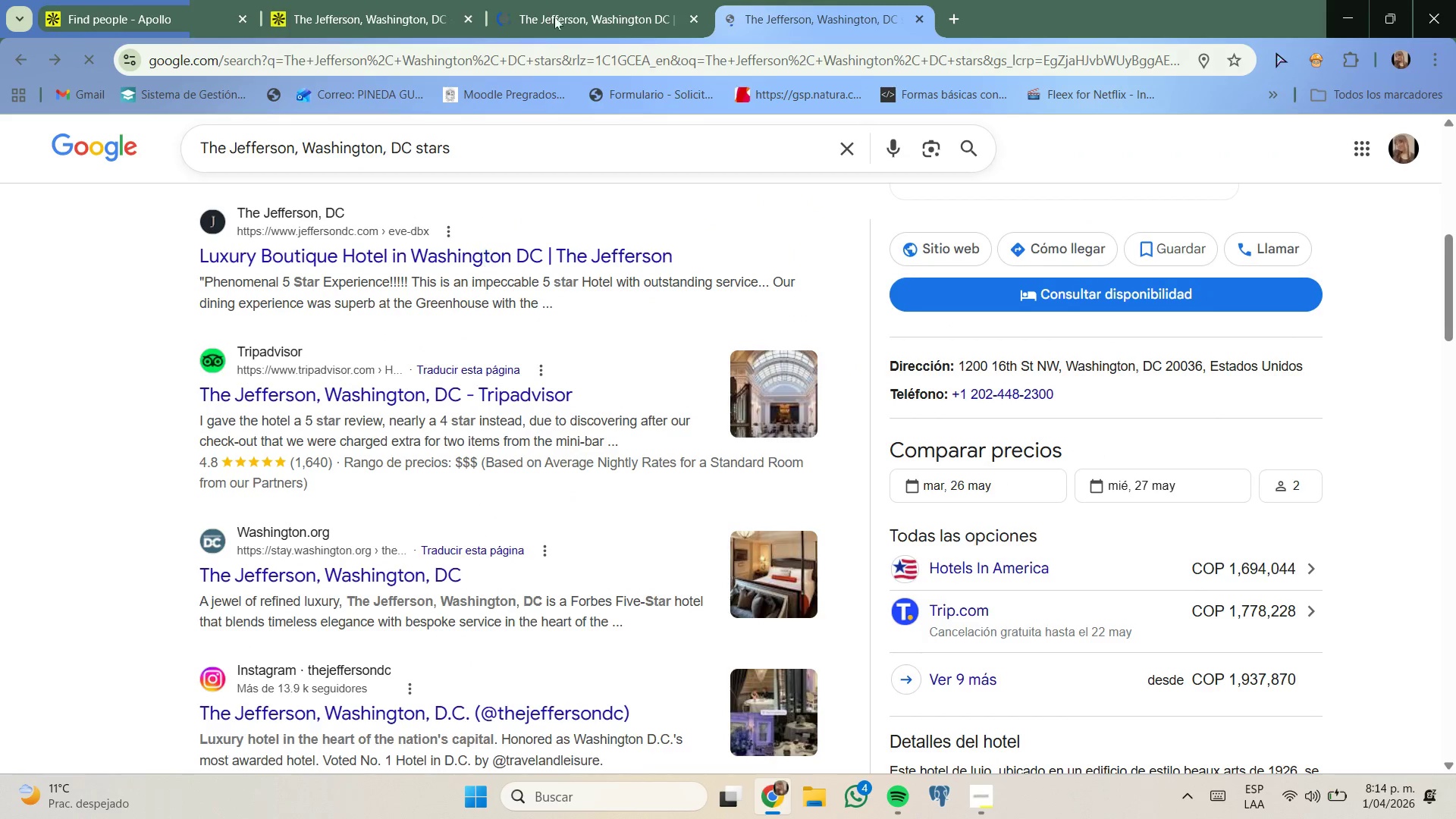 
left_click([536, 0])
 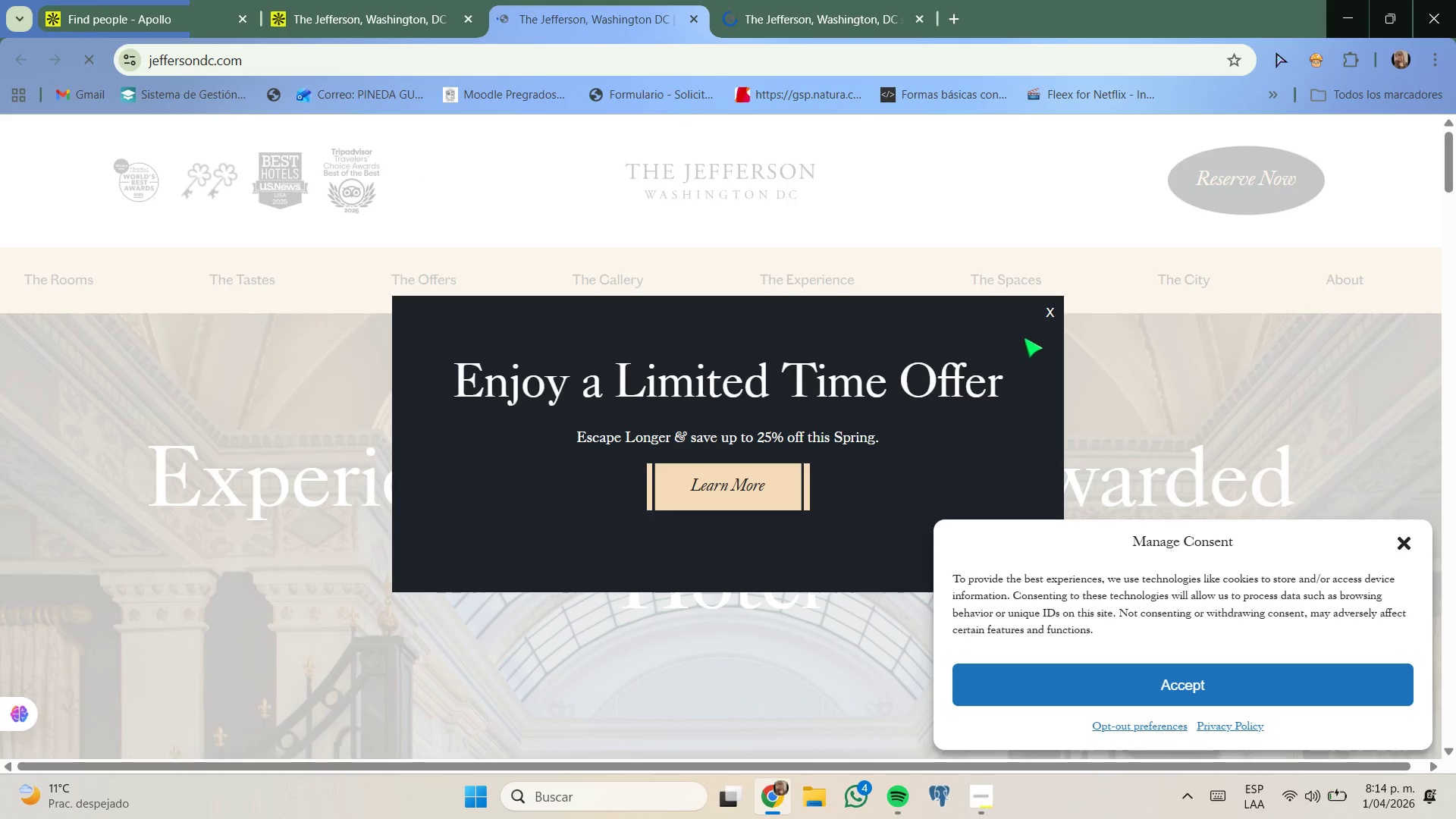 
left_click([1041, 315])
 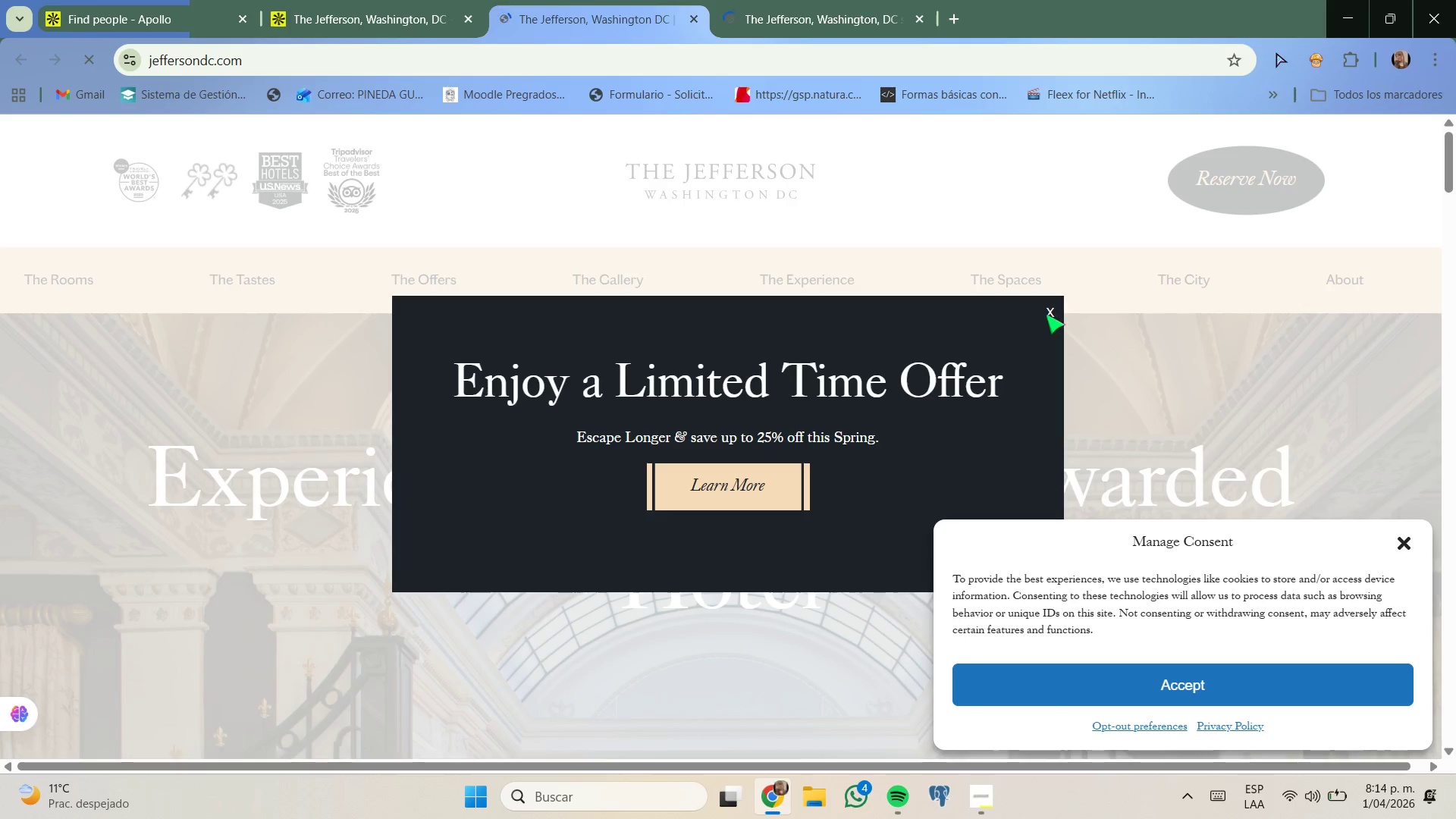 
left_click([1046, 314])
 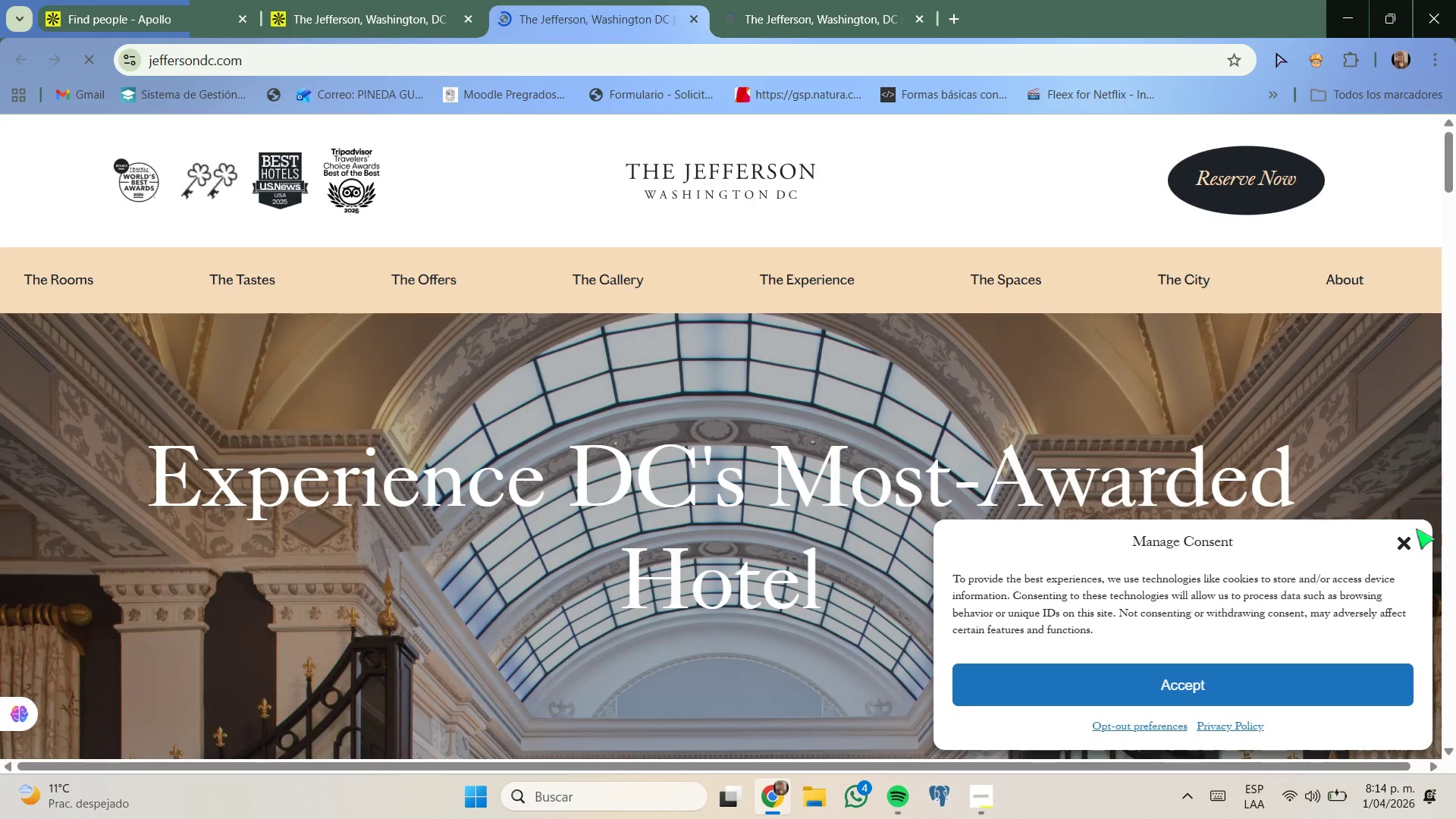 
left_click([1407, 538])
 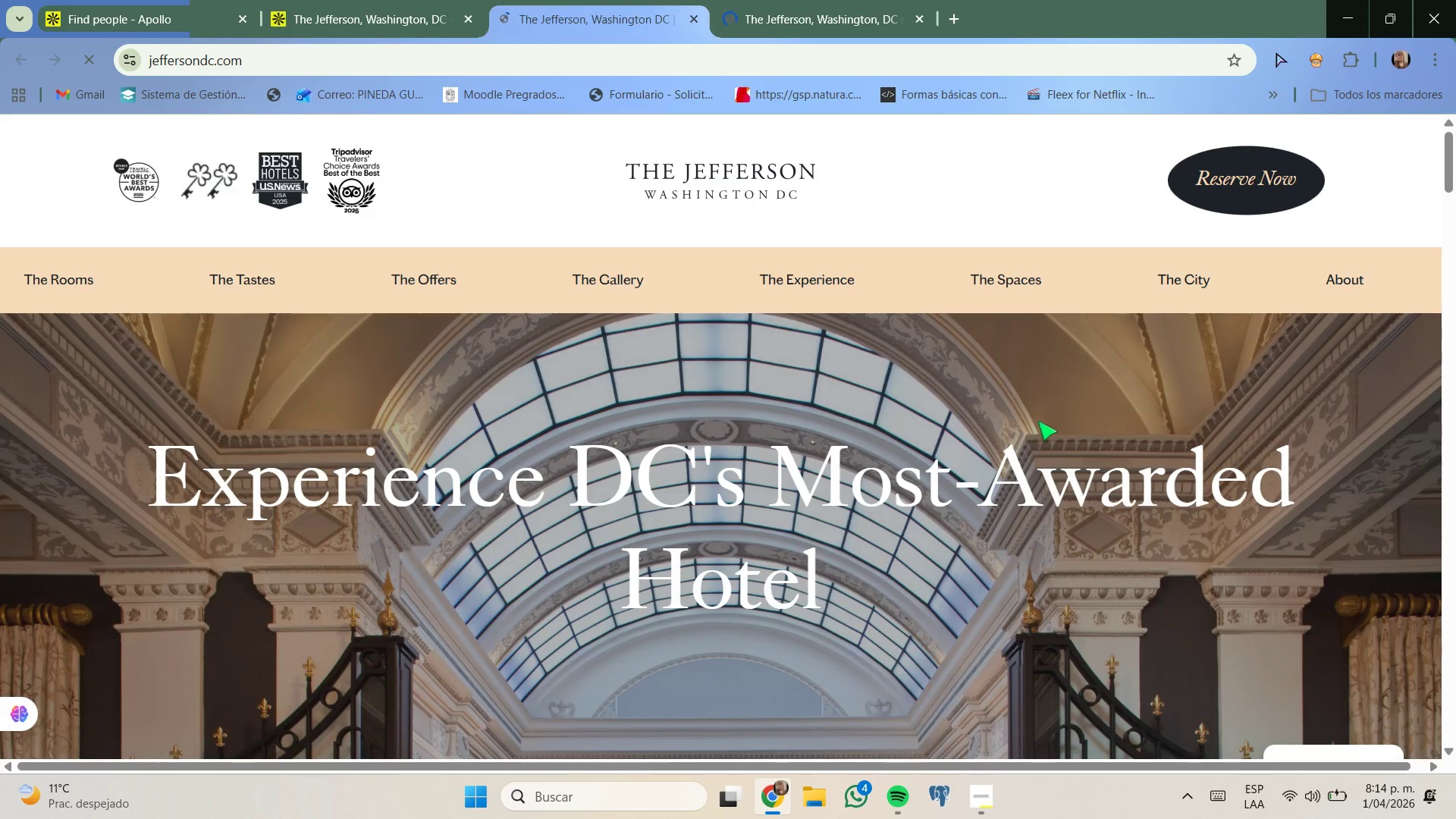 
scroll: coordinate [805, 375], scroll_direction: down, amount: 6.0
 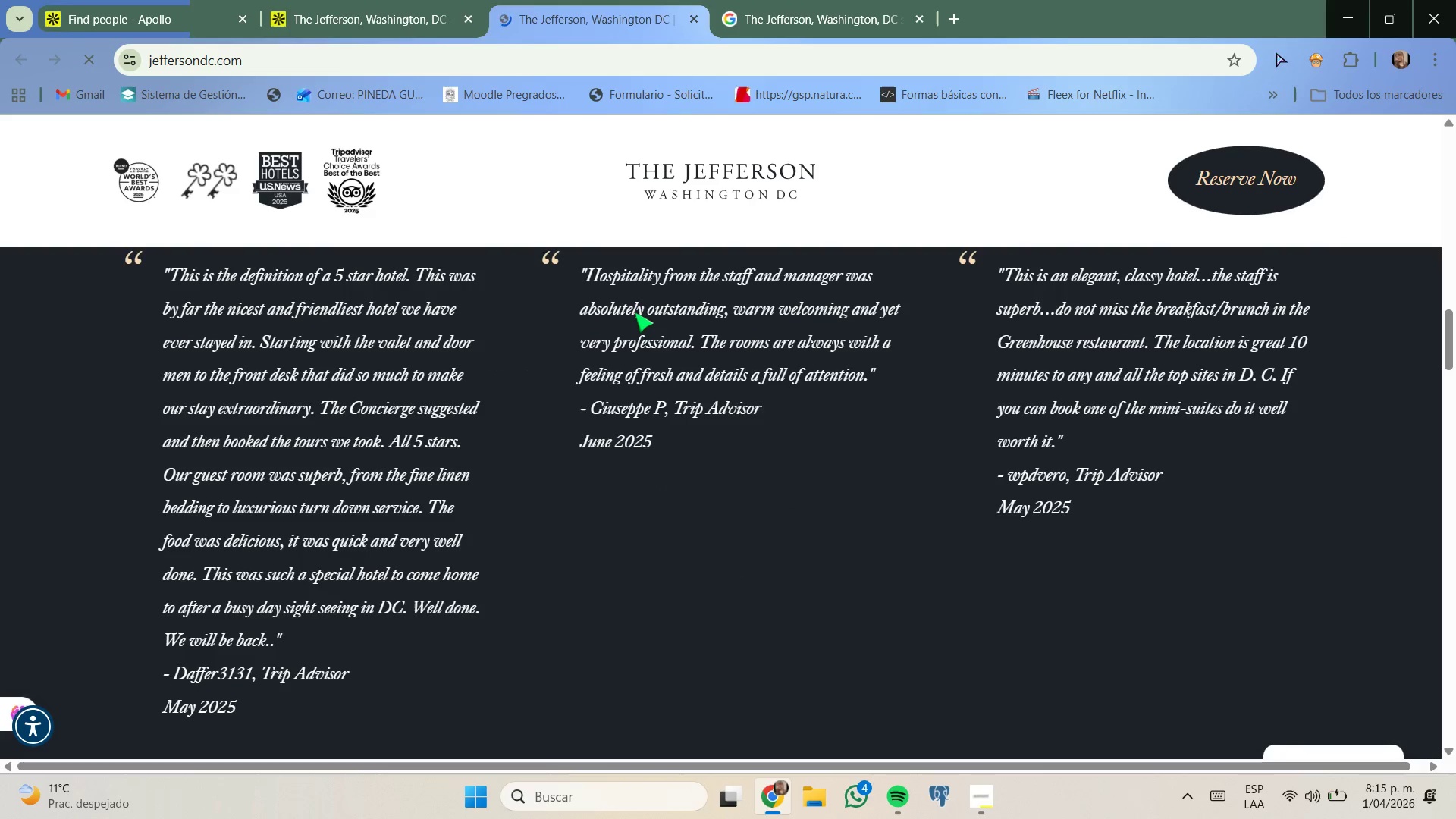 
left_click_drag(start_coordinate=[589, 273], to_coordinate=[728, 310])
 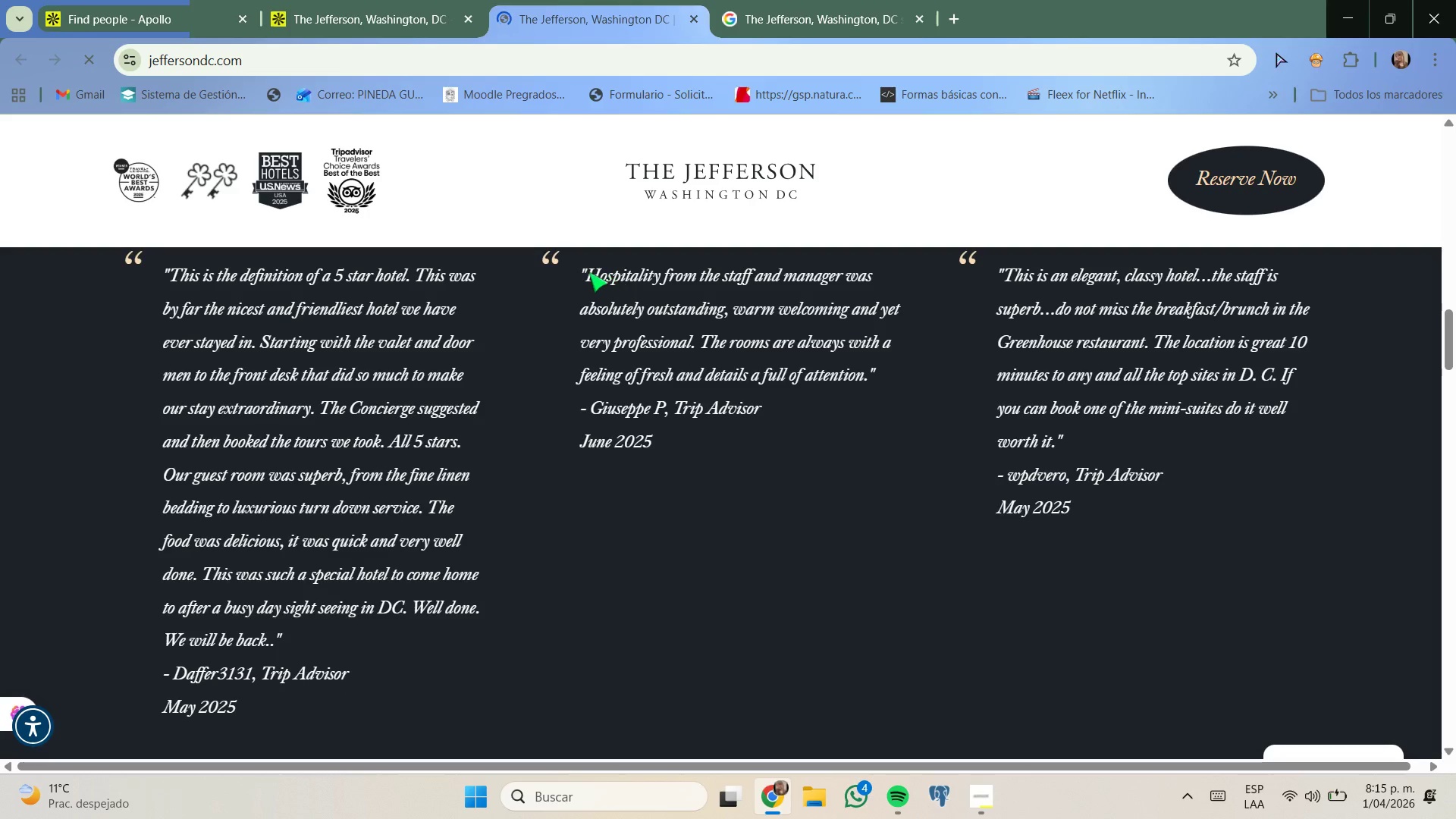 
left_click_drag(start_coordinate=[589, 272], to_coordinate=[717, 287])
 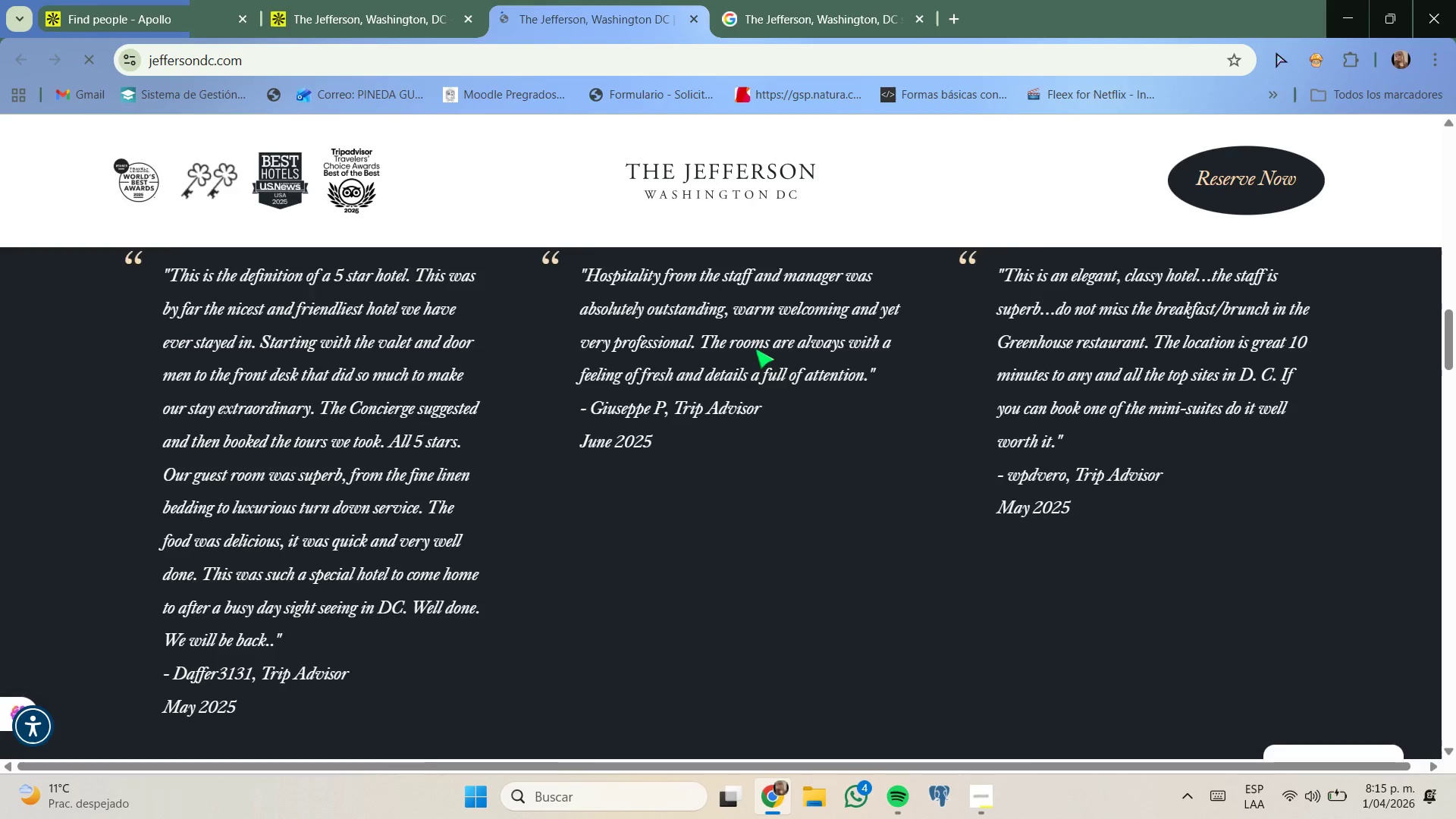 
scroll: coordinate [1232, 502], scroll_direction: down, amount: 13.0
 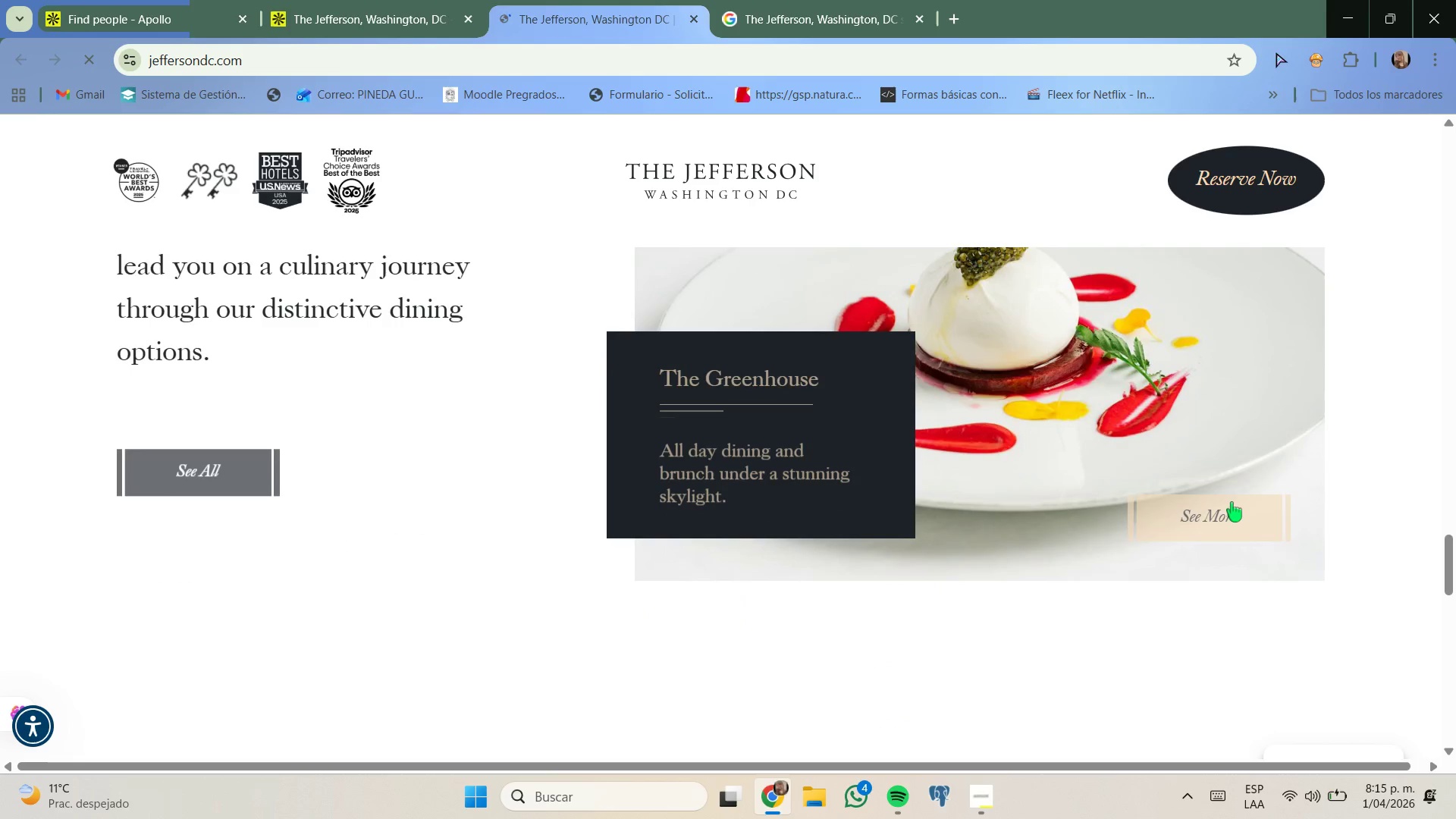 
scroll: coordinate [1232, 502], scroll_direction: none, amount: 0.0
 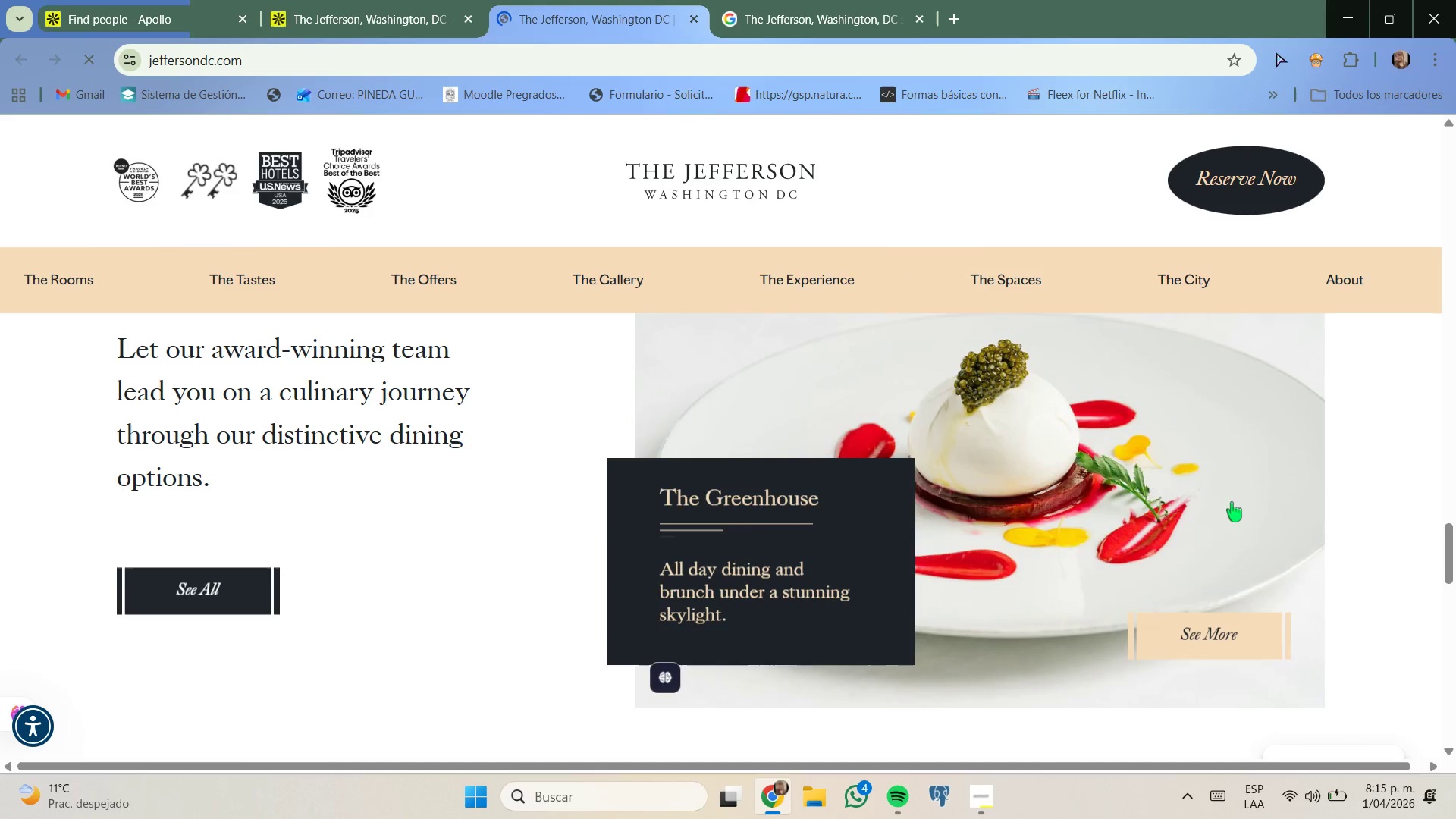 
scroll: coordinate [1232, 502], scroll_direction: down, amount: 4.0
 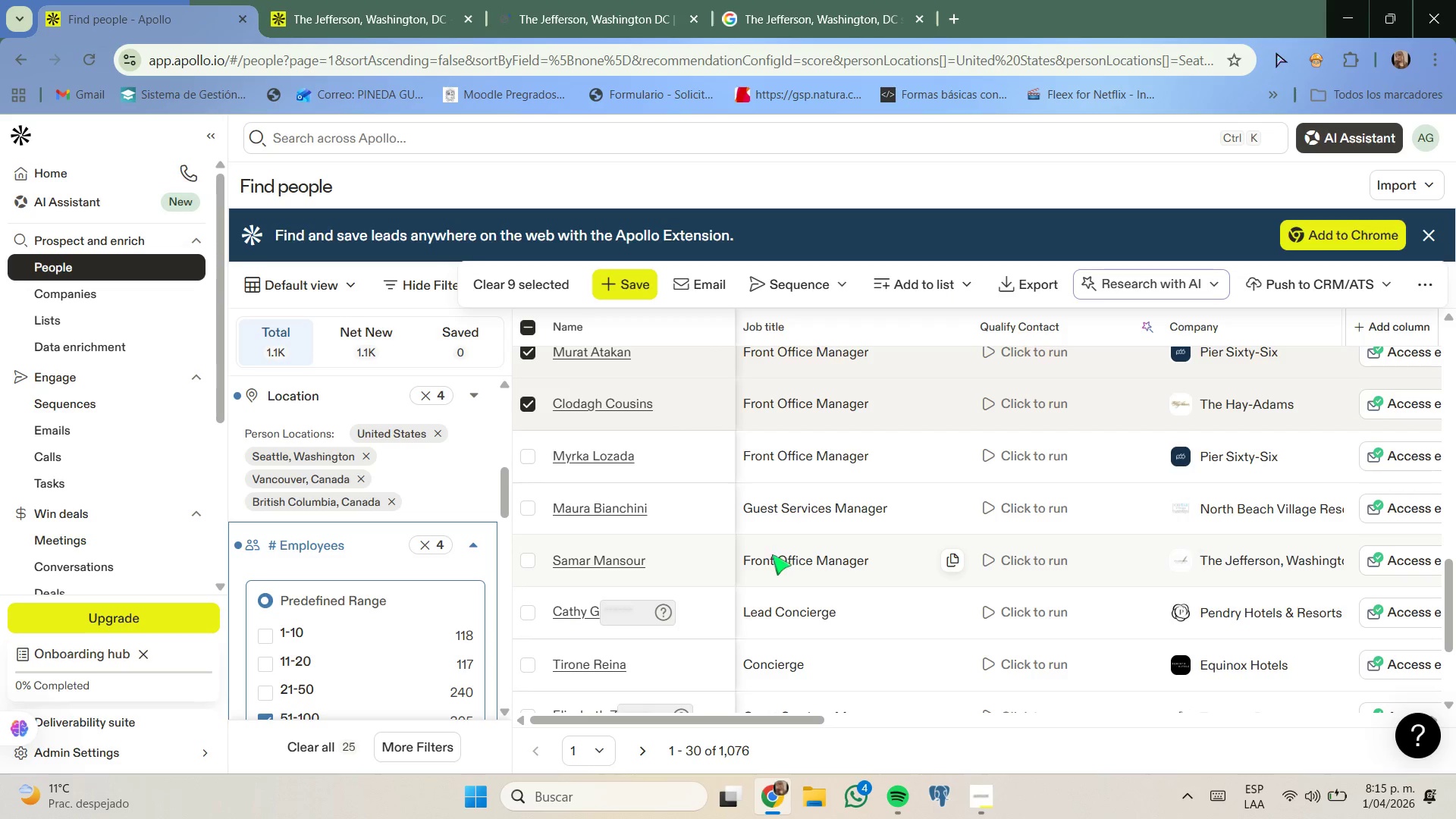 
wait(6.67)
 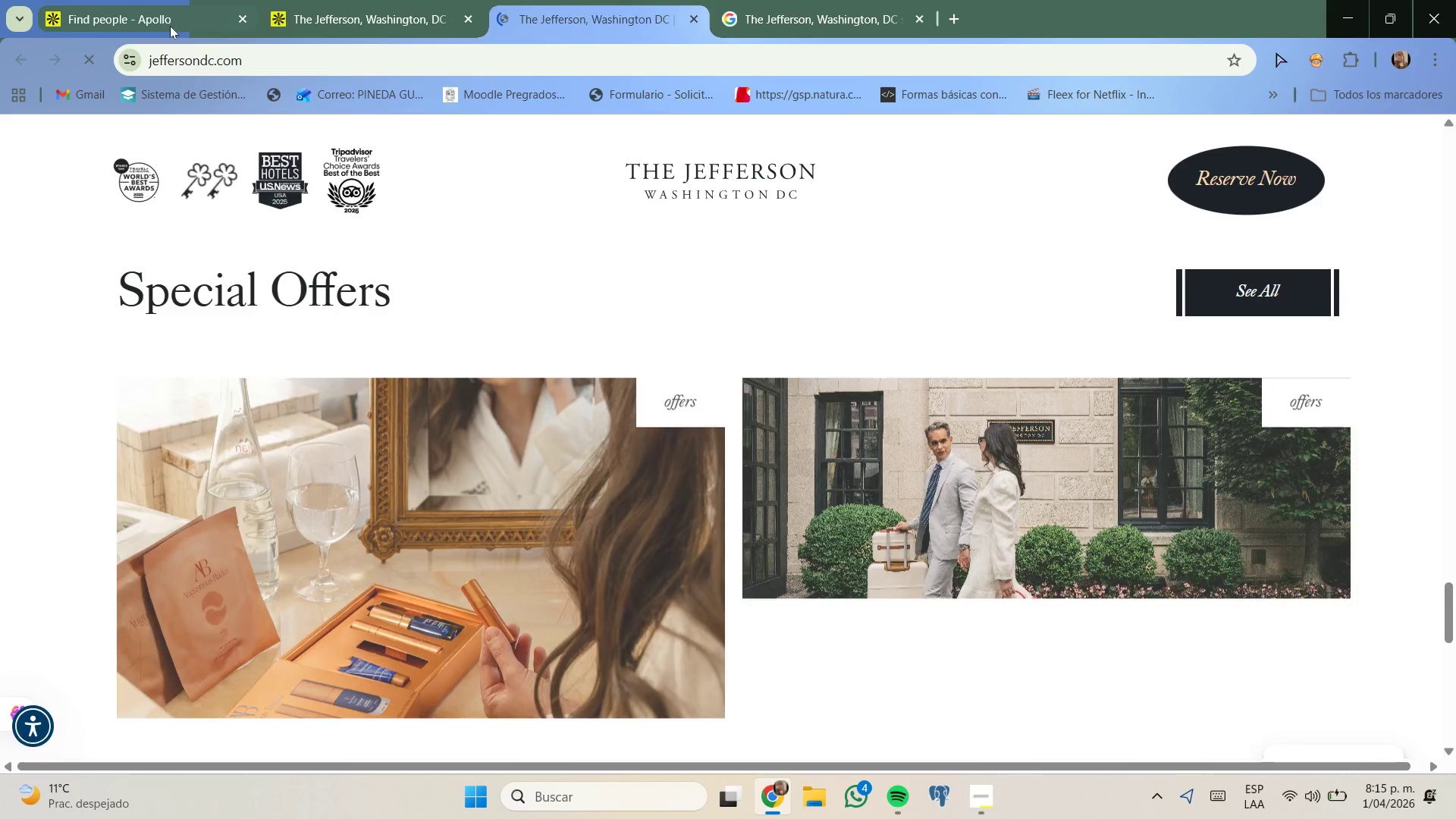 
left_click([530, 558])
 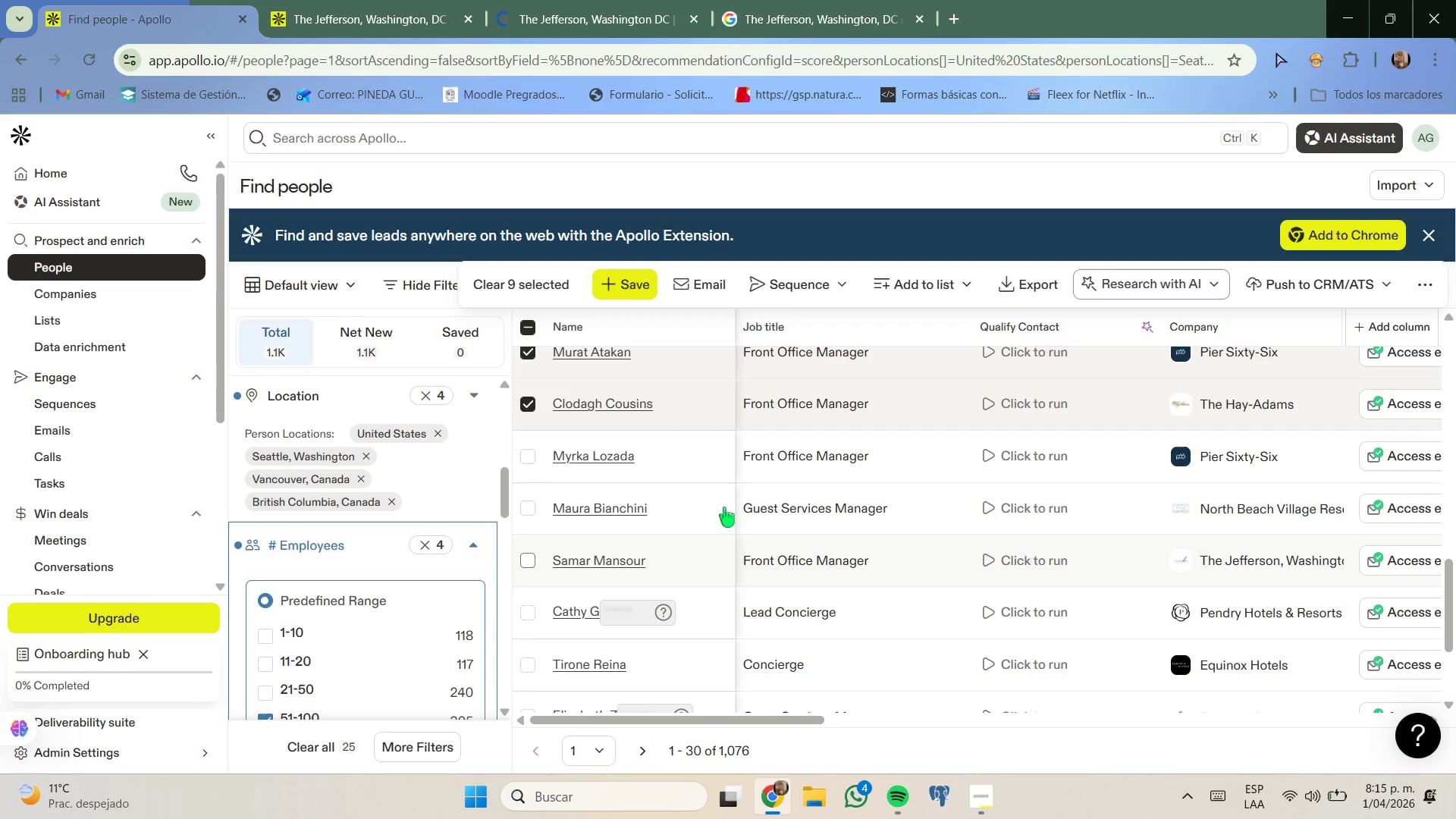 
mouse_move([824, 488])
 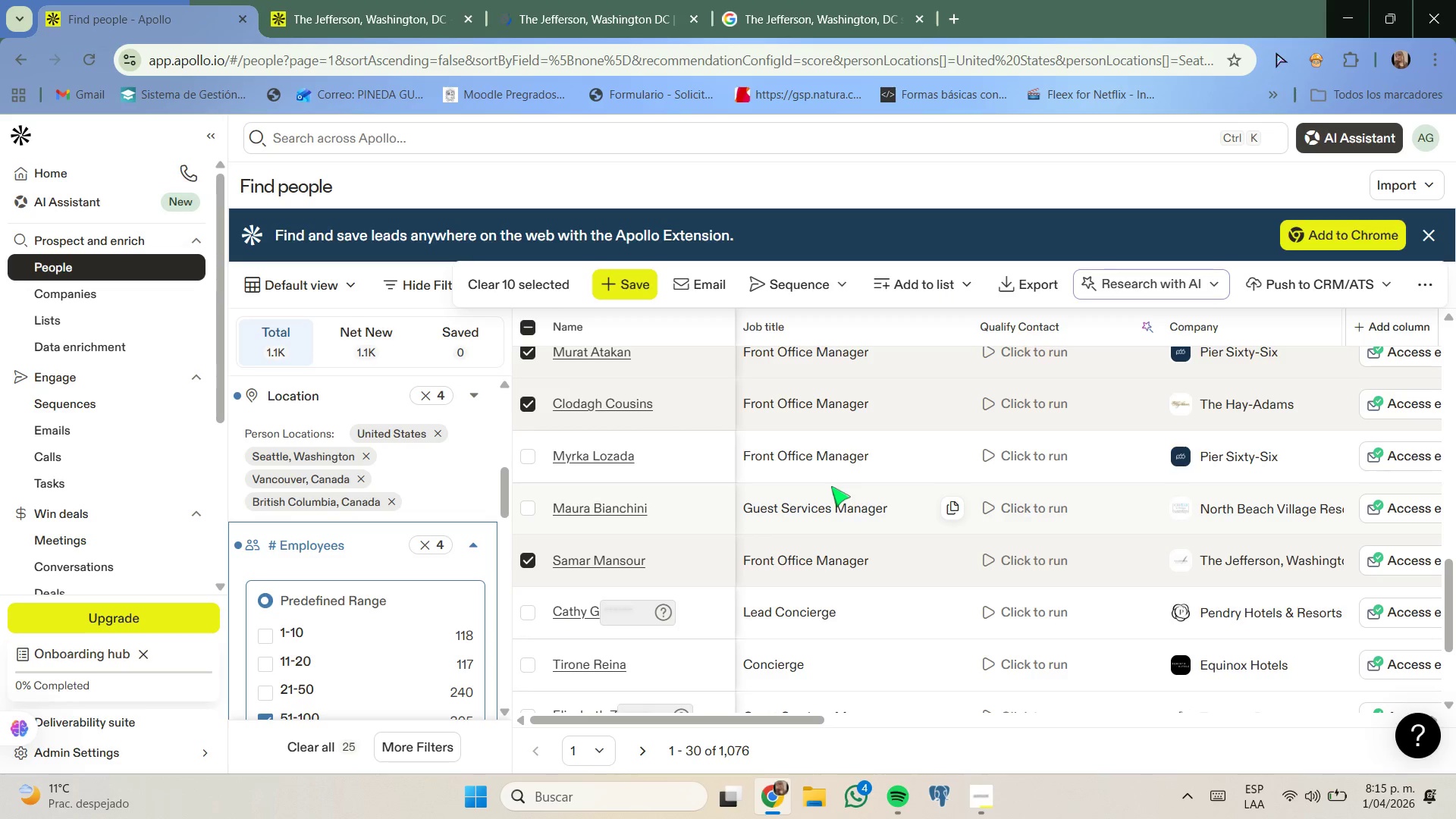 
scroll: coordinate [831, 486], scroll_direction: down, amount: 1.0
 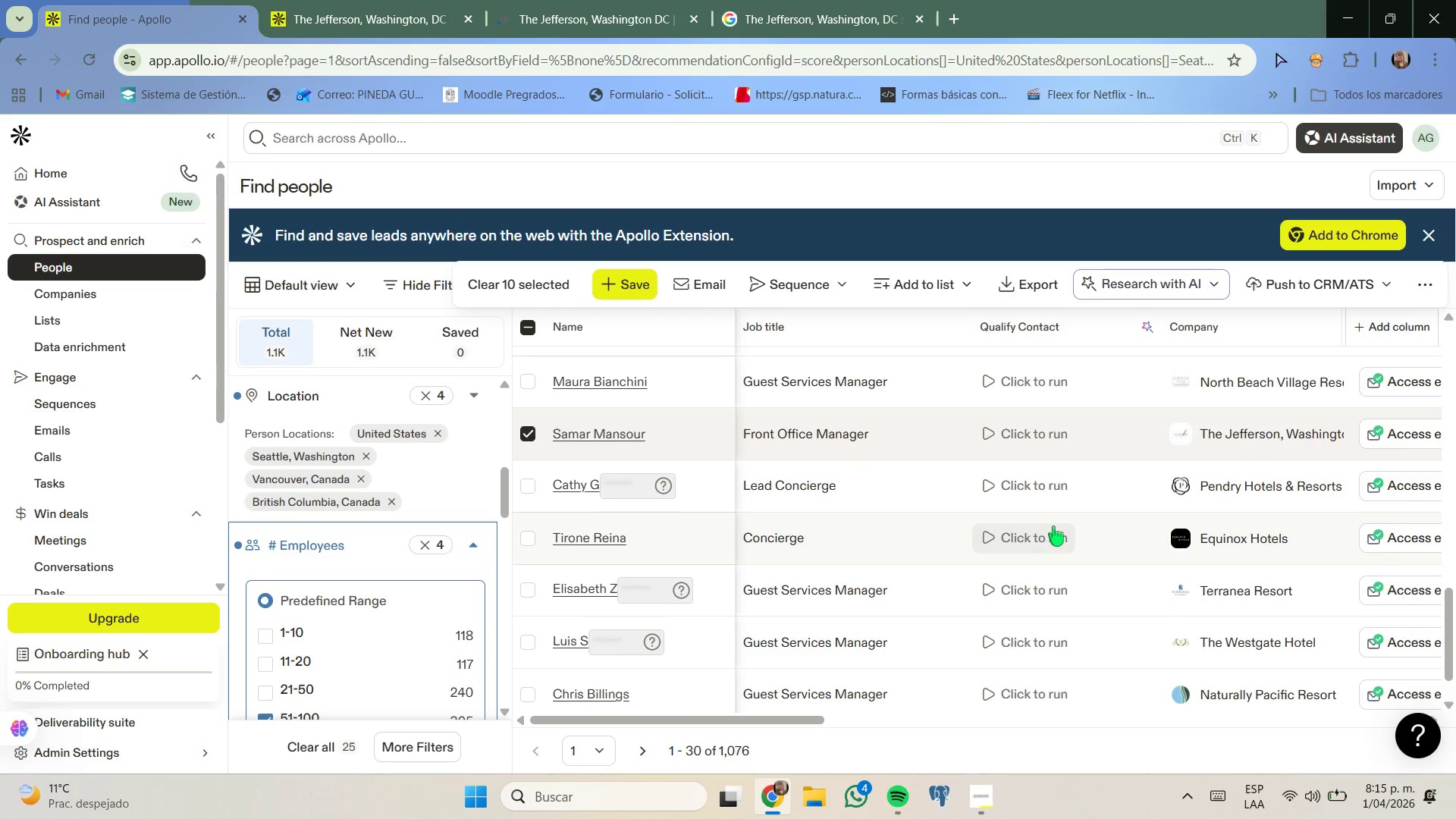 
right_click([1214, 545])
 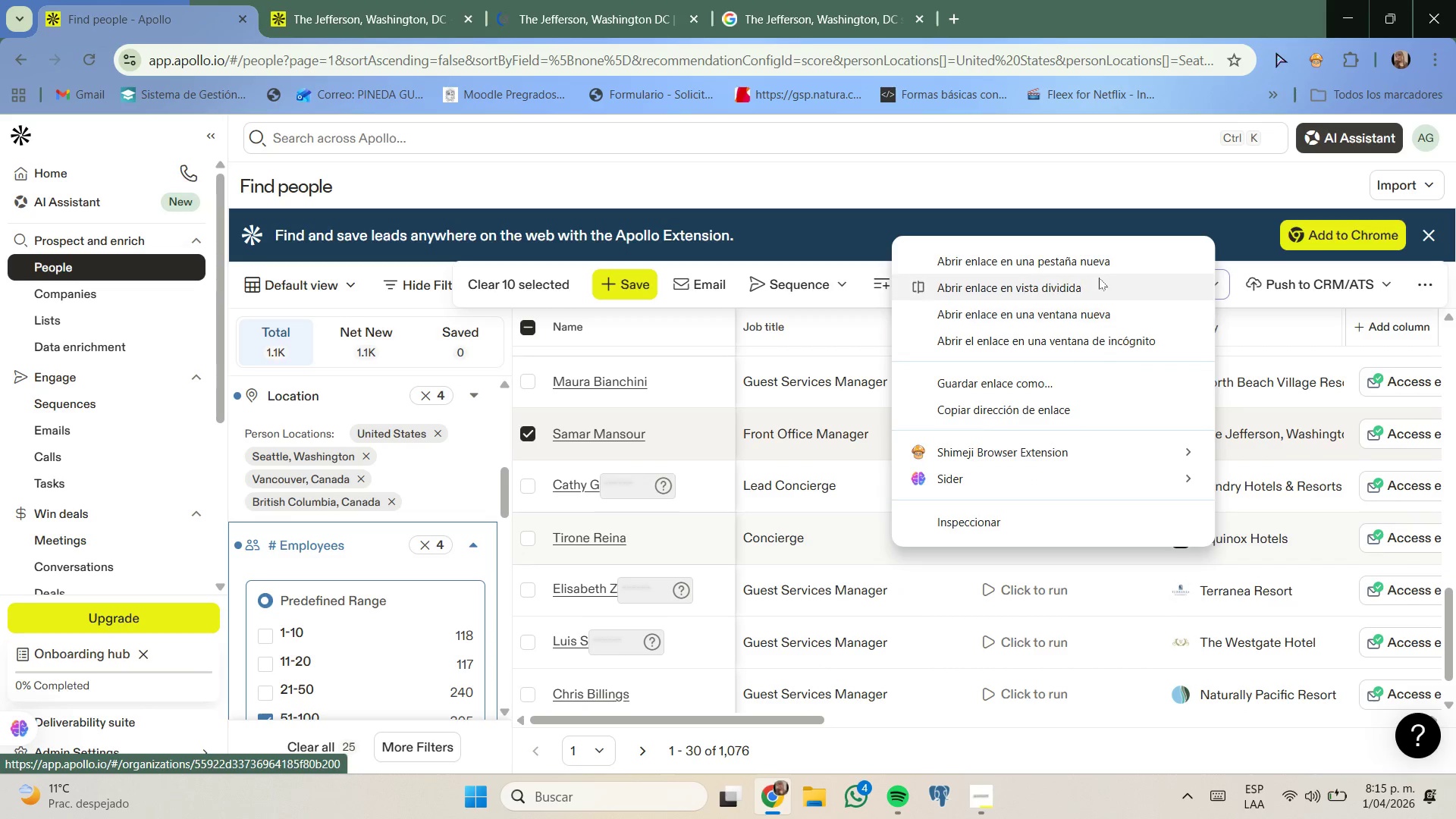 
left_click([1097, 264])
 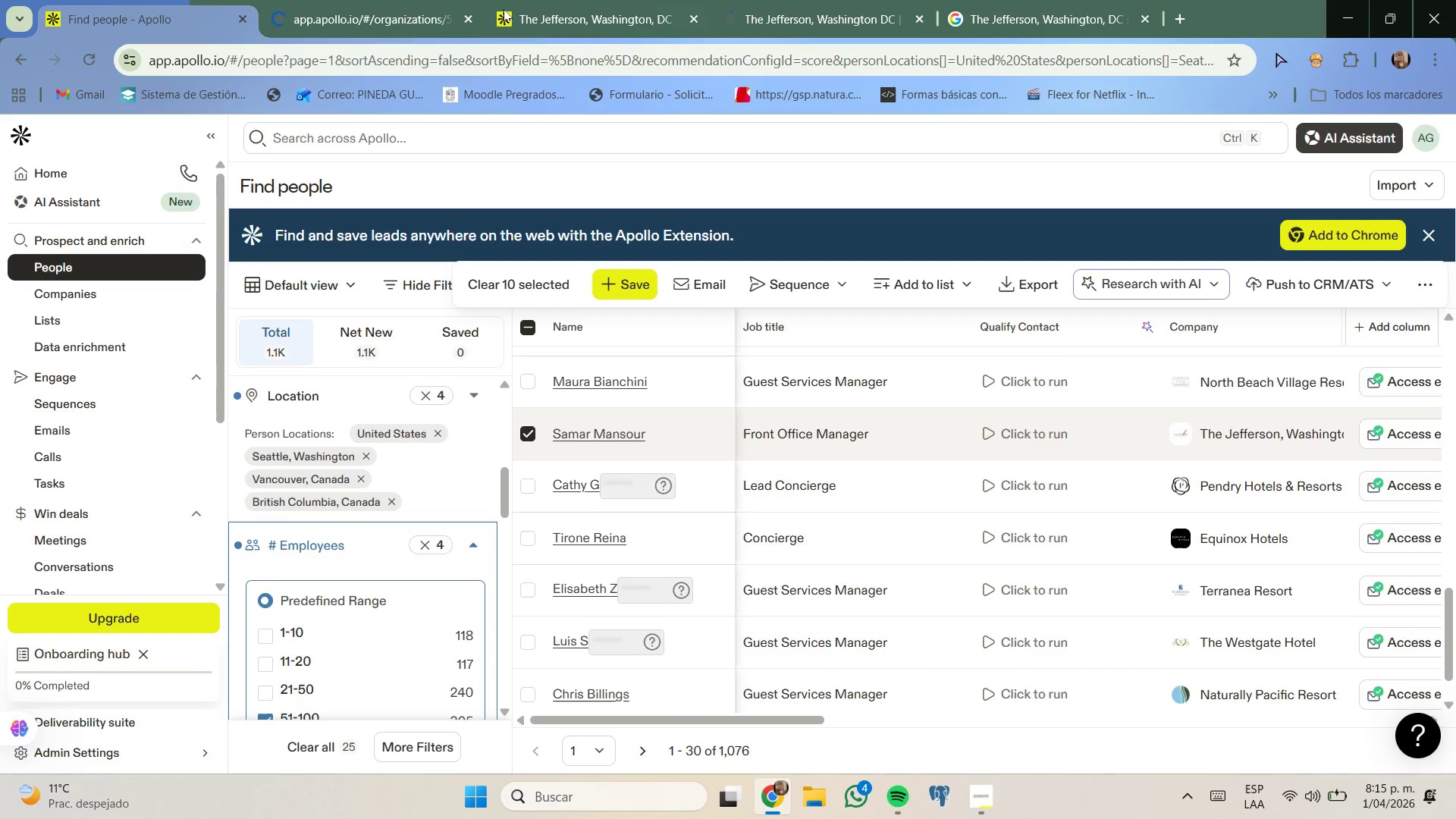 
left_click([539, 0])
 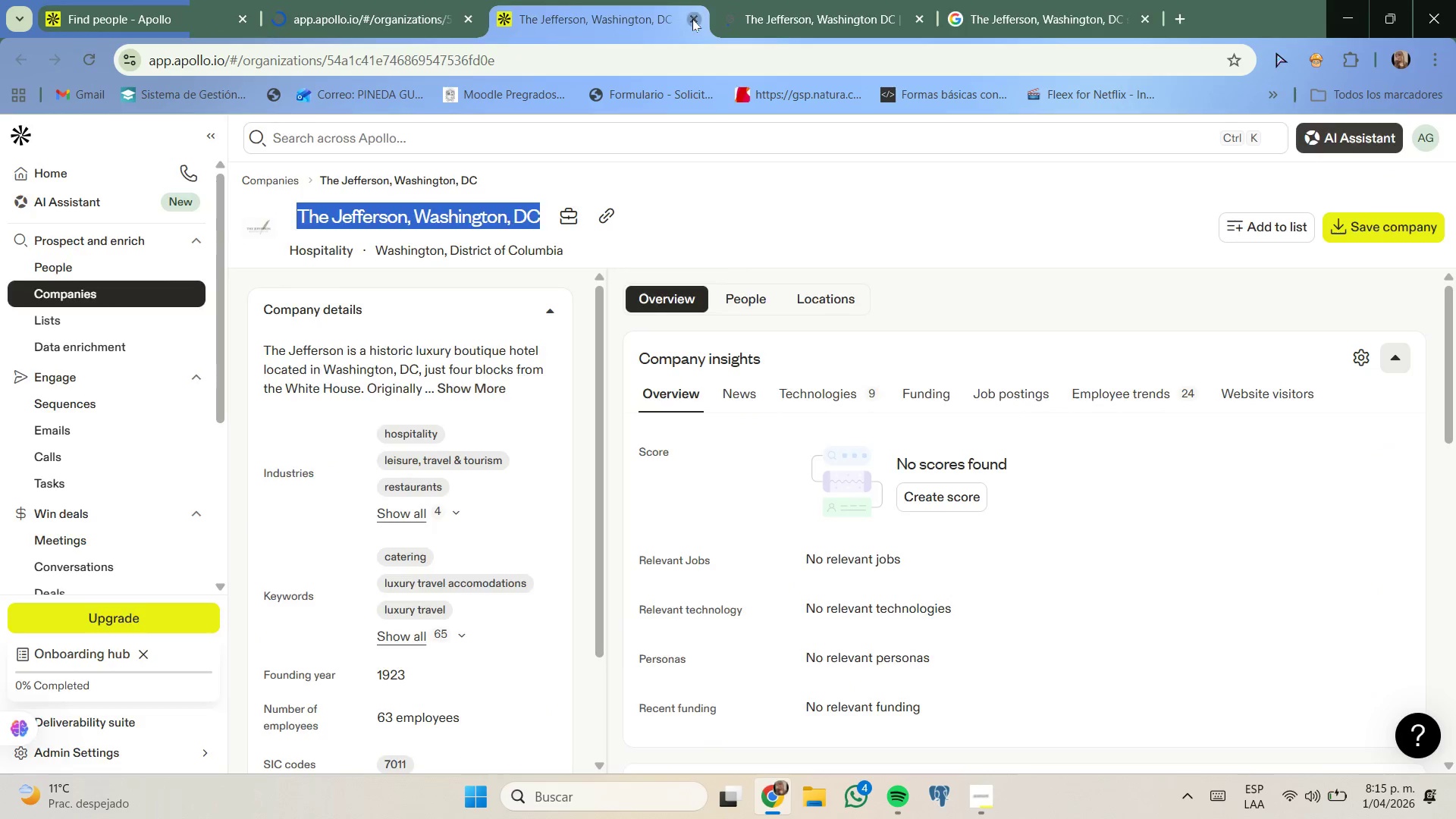 
double_click([692, 19])
 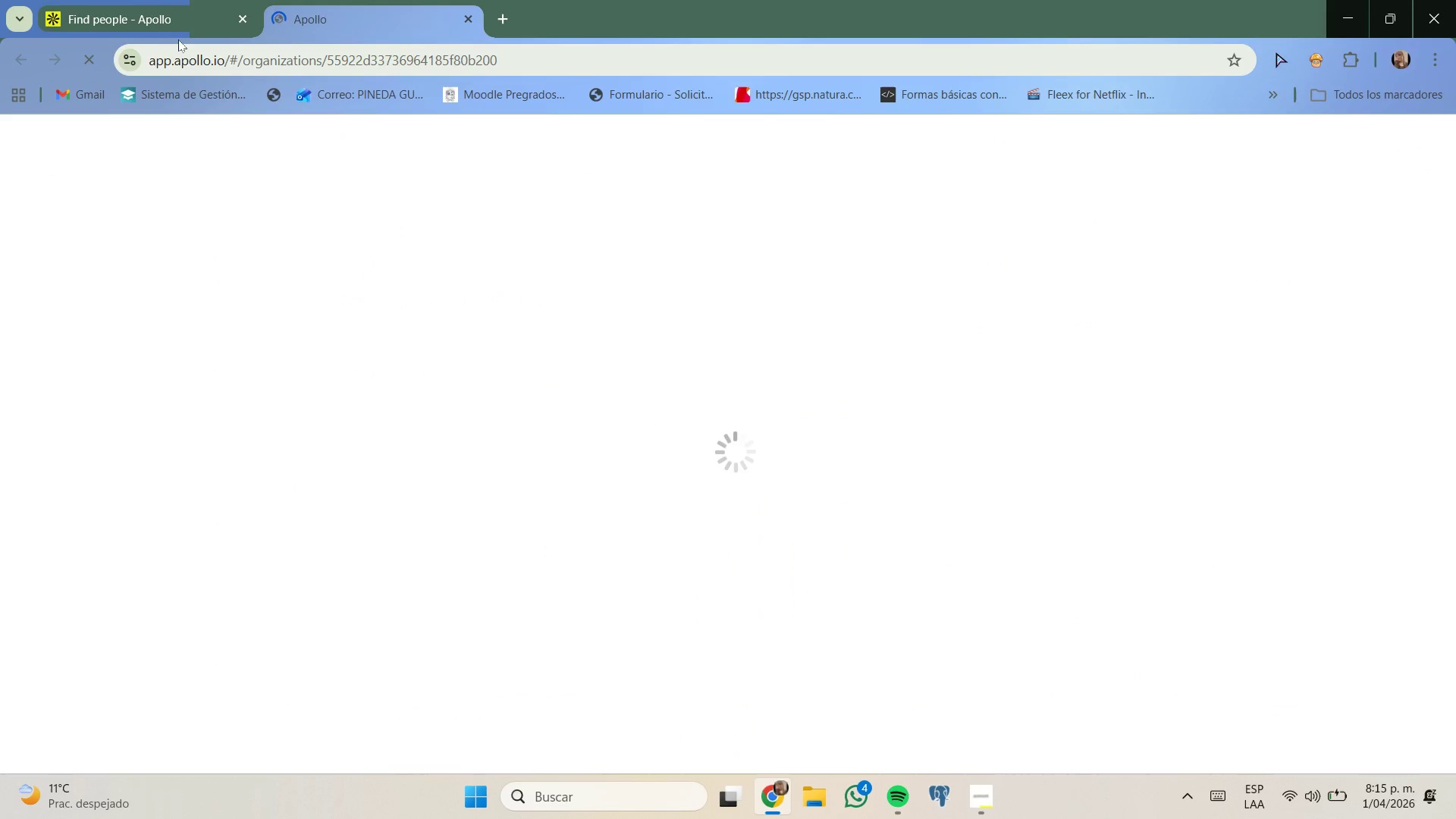 
left_click([166, 5])
 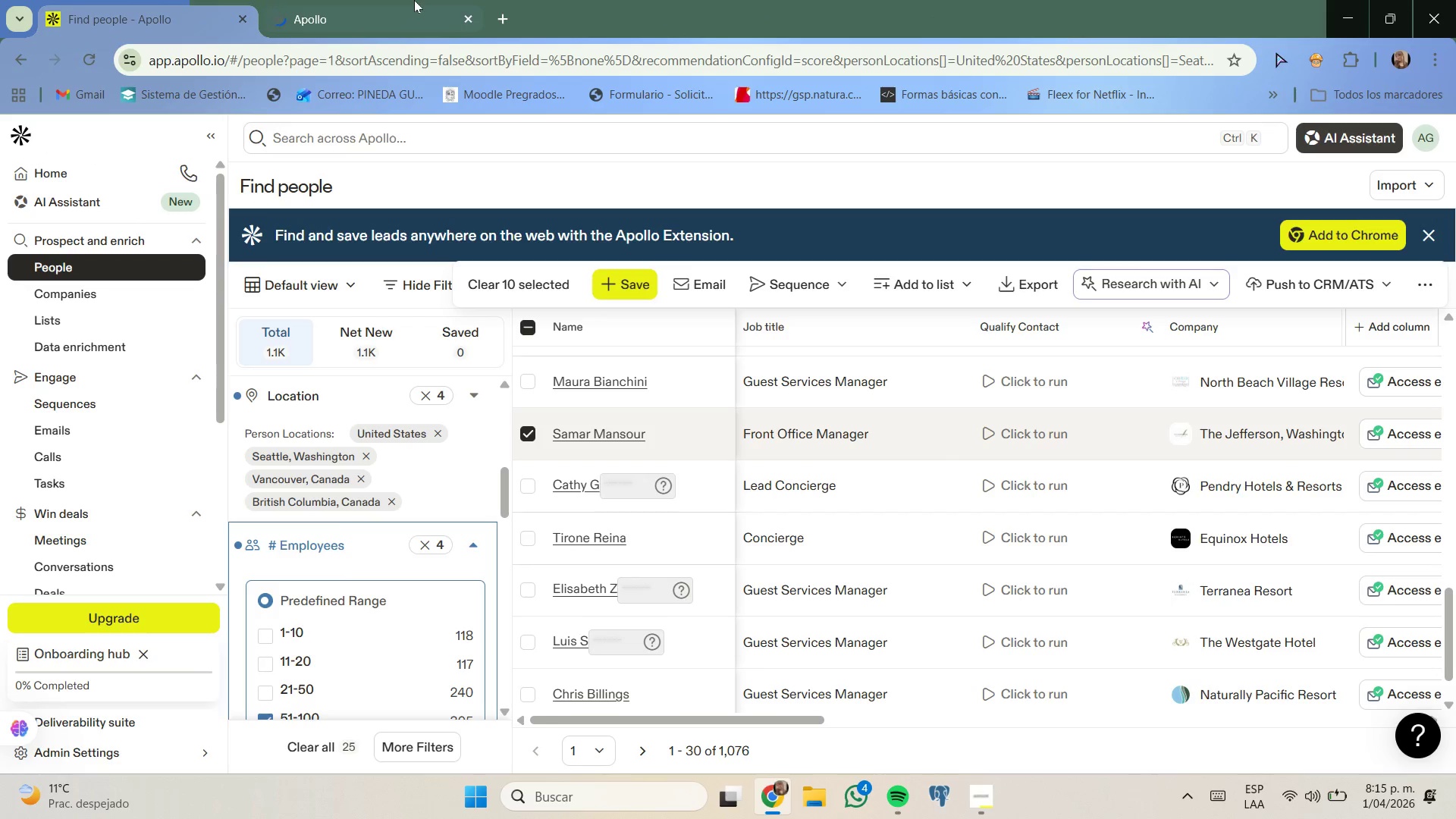 
left_click([414, 0])
 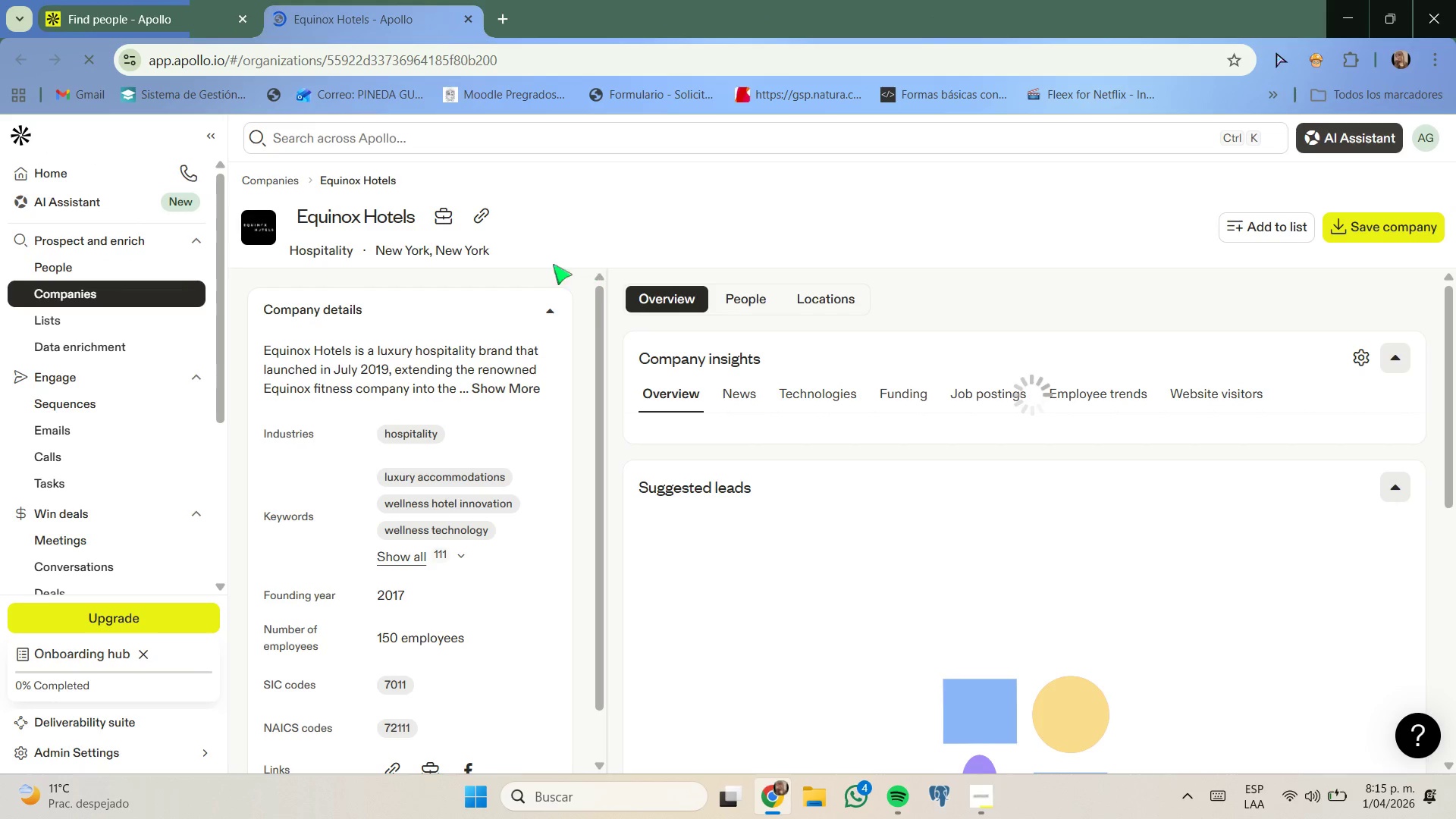 
left_click([481, 221])
 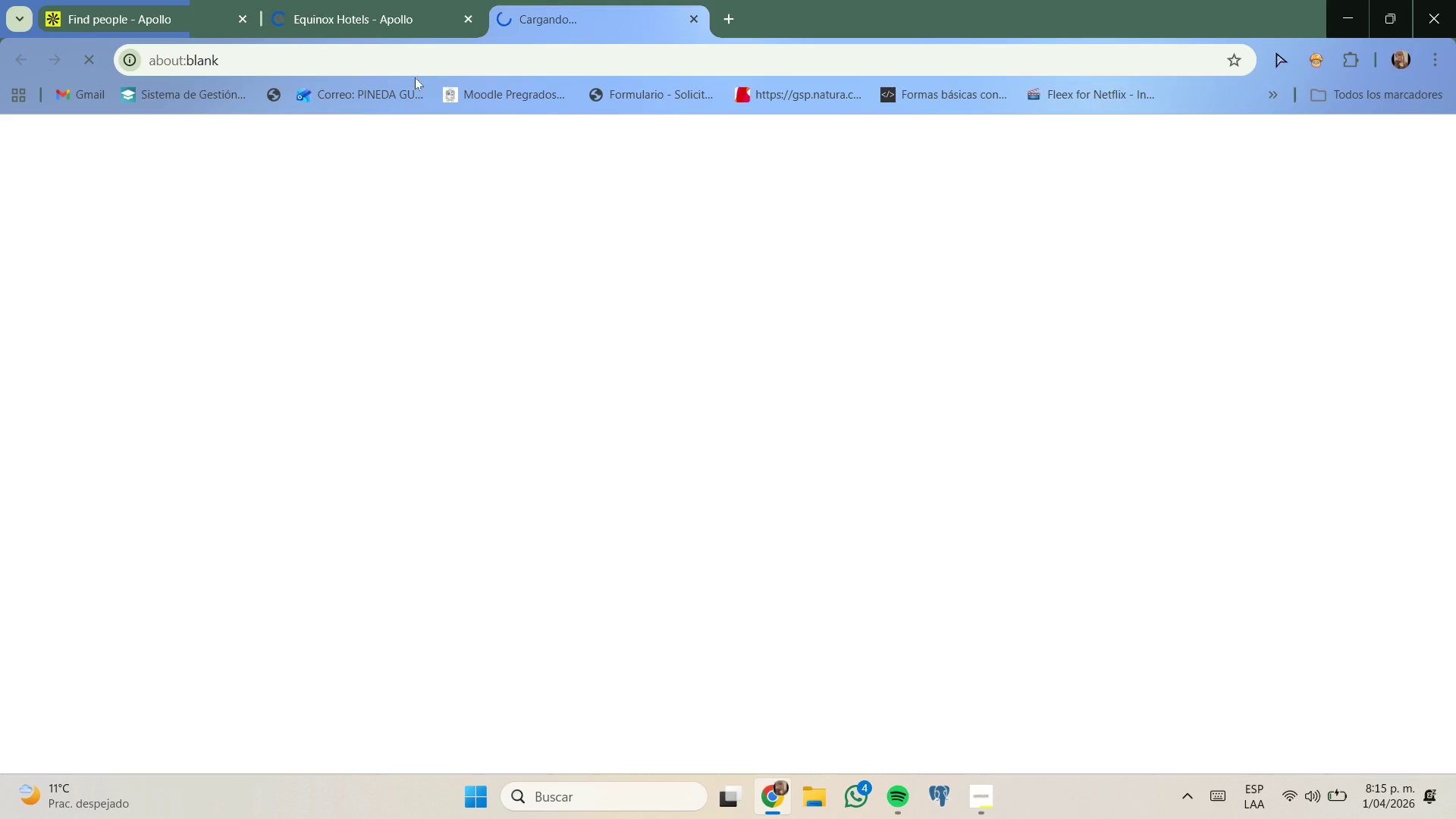 
left_click([420, 0])
 